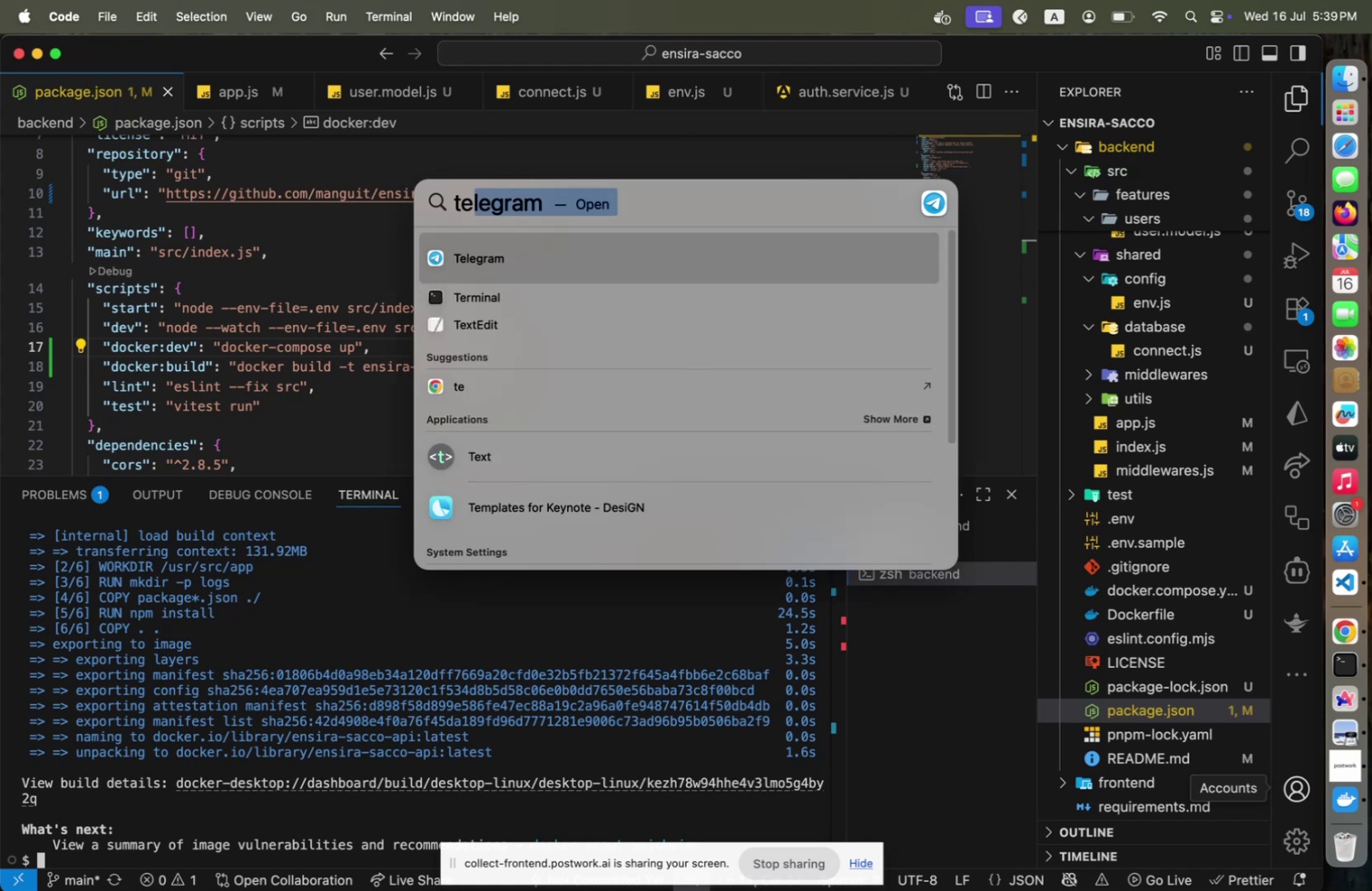 
key(Enter)
 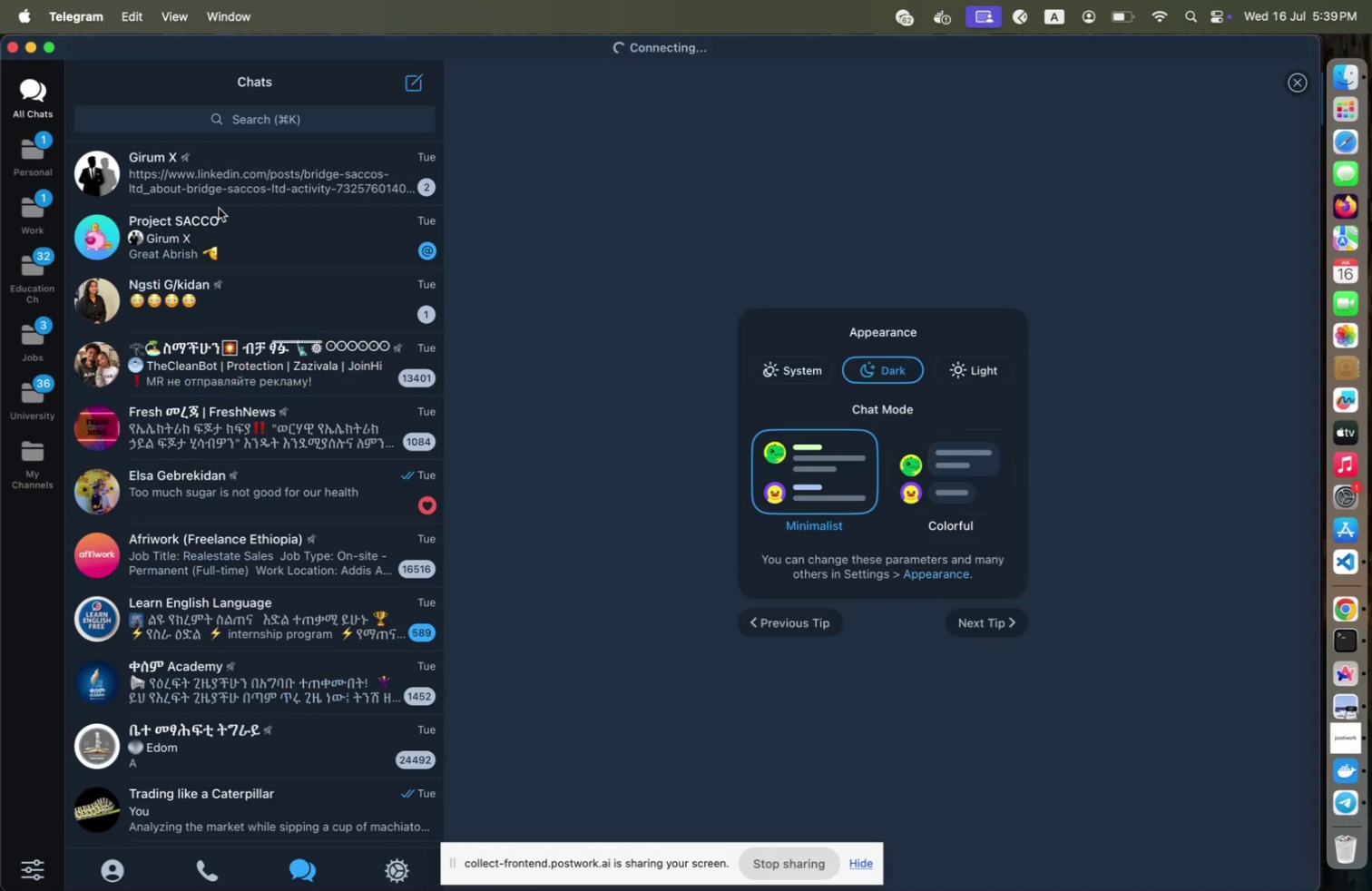 
wait(7.8)
 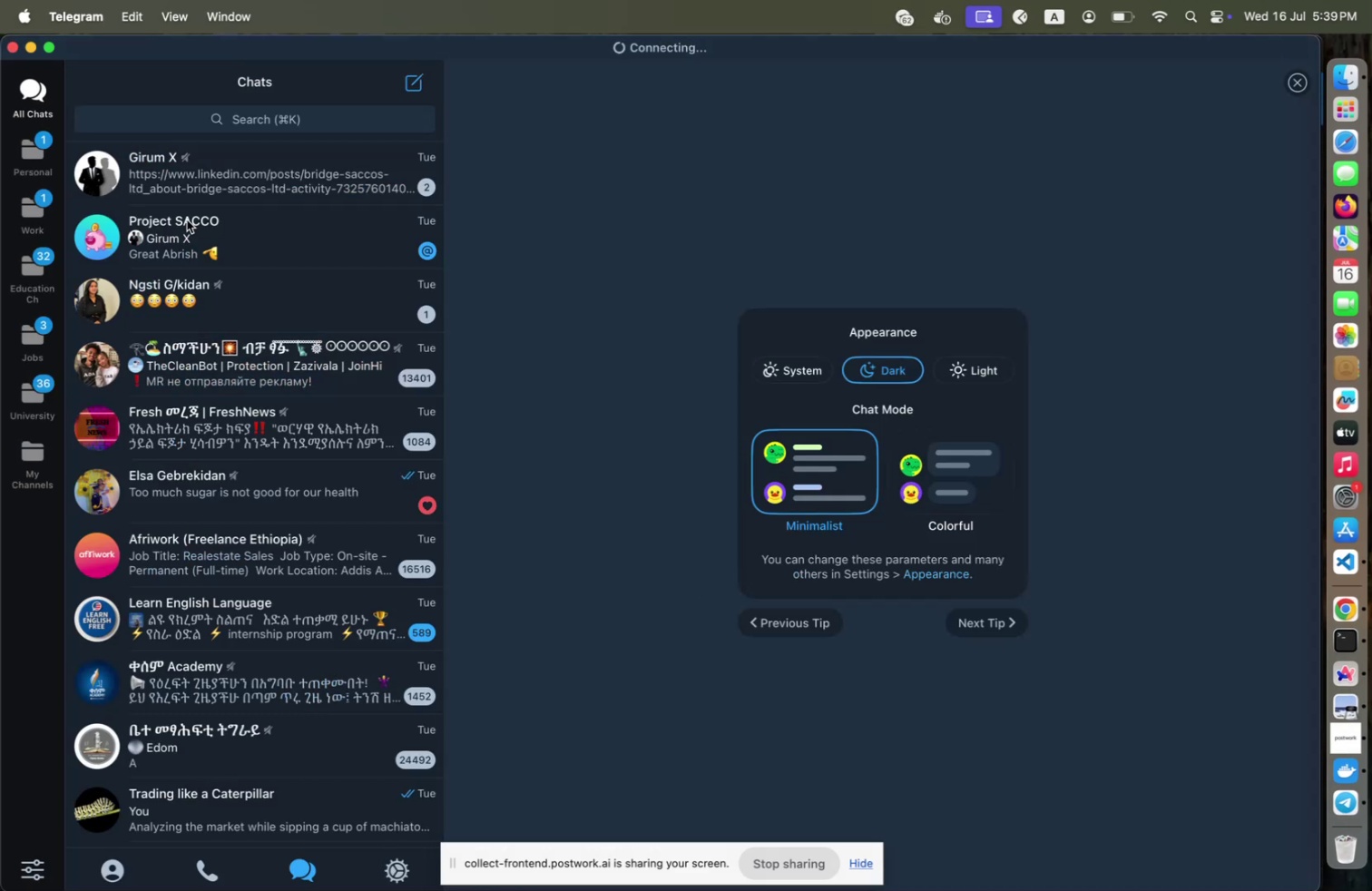 
left_click([31, 167])
 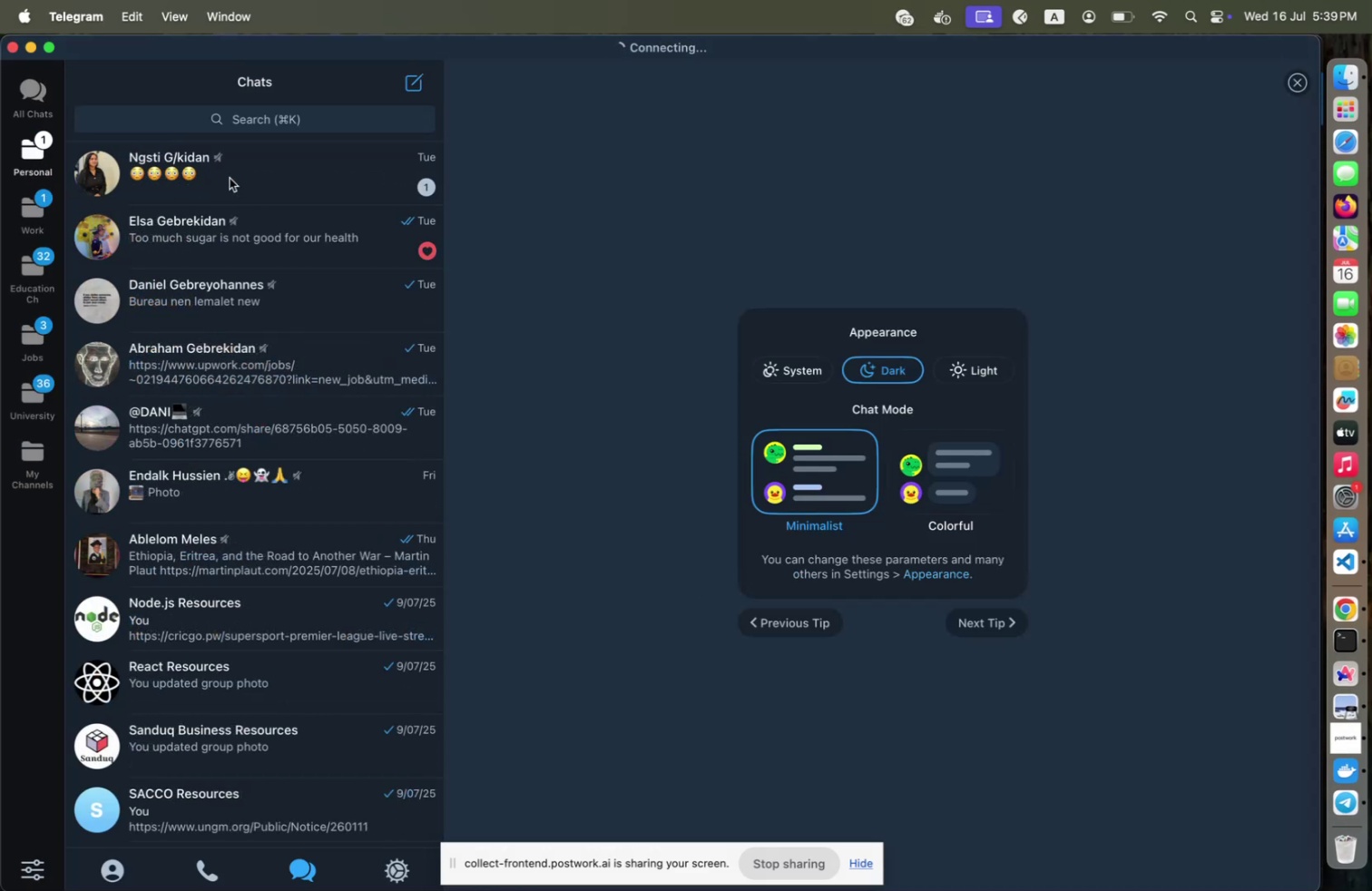 
left_click([237, 172])
 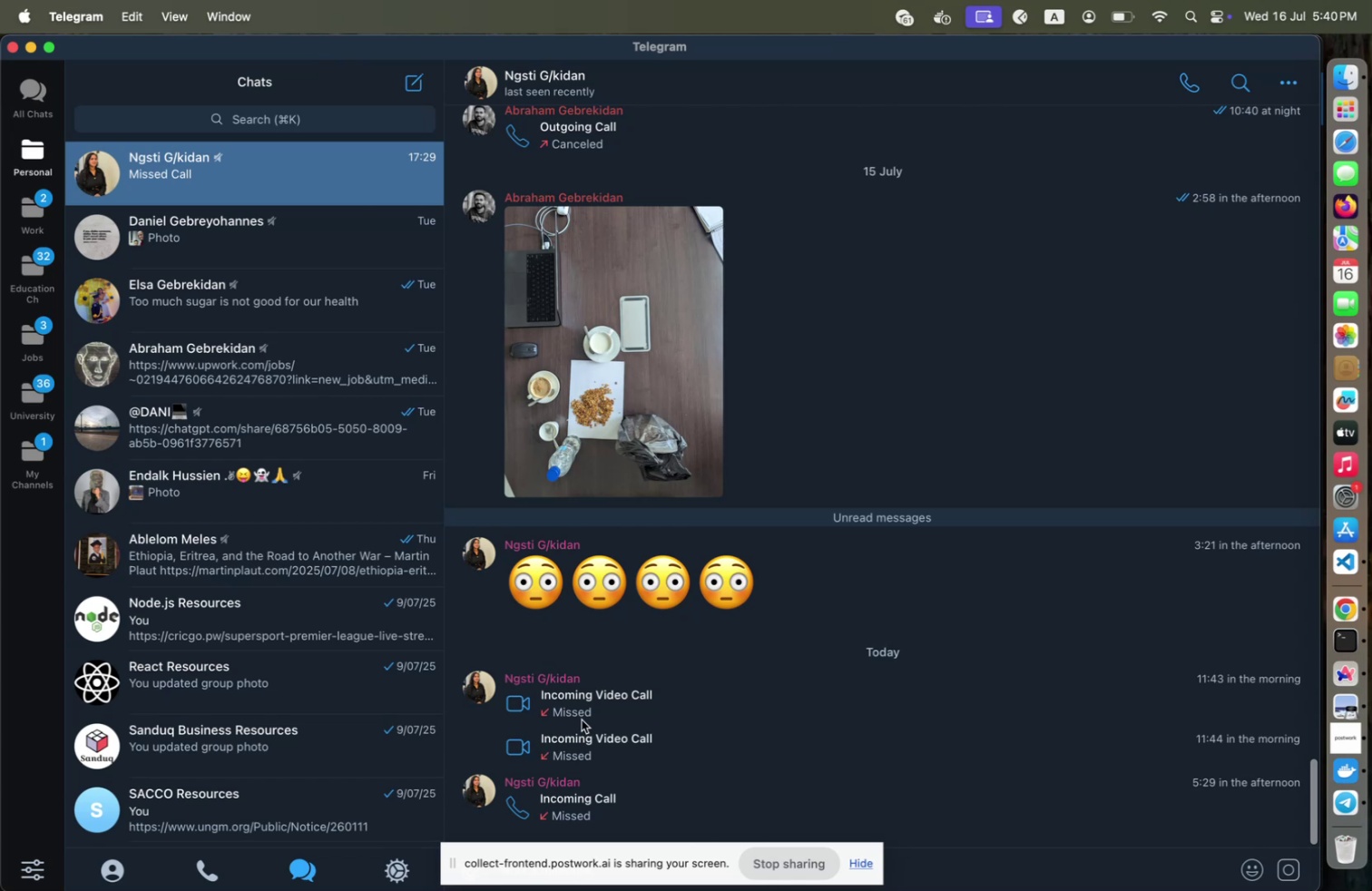 
wait(57.07)
 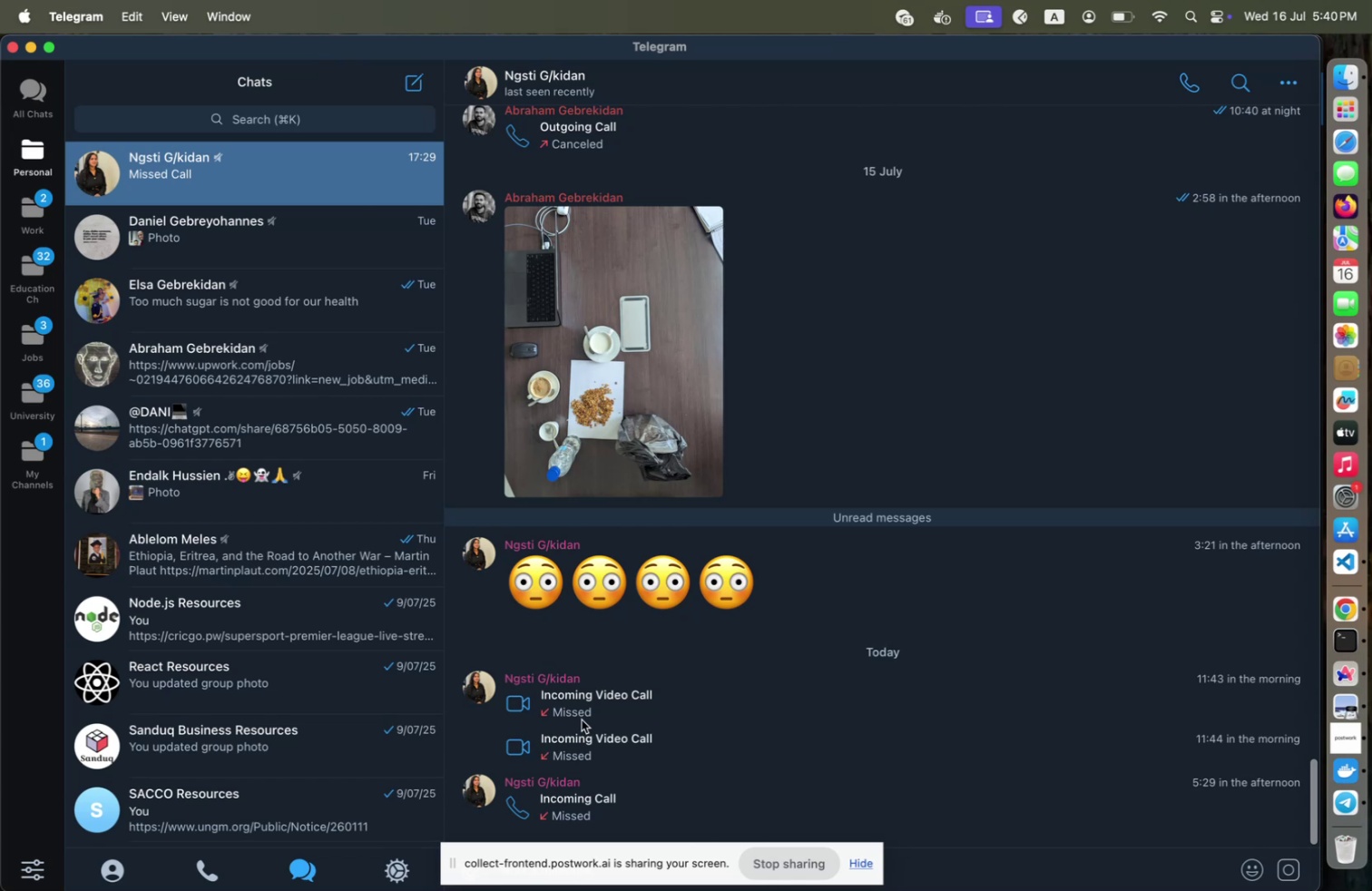 
left_click([337, 179])
 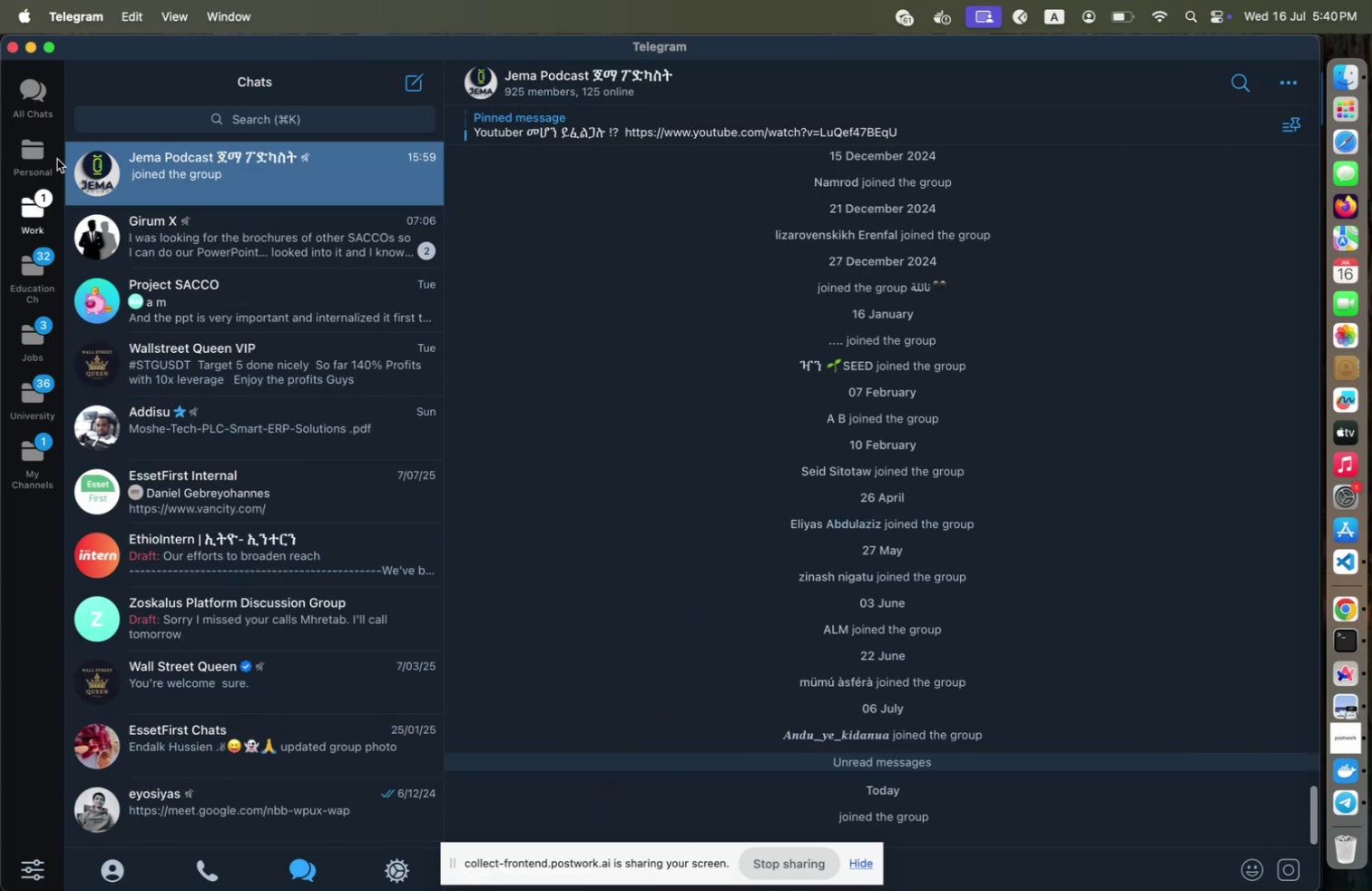 
left_click([42, 160])
 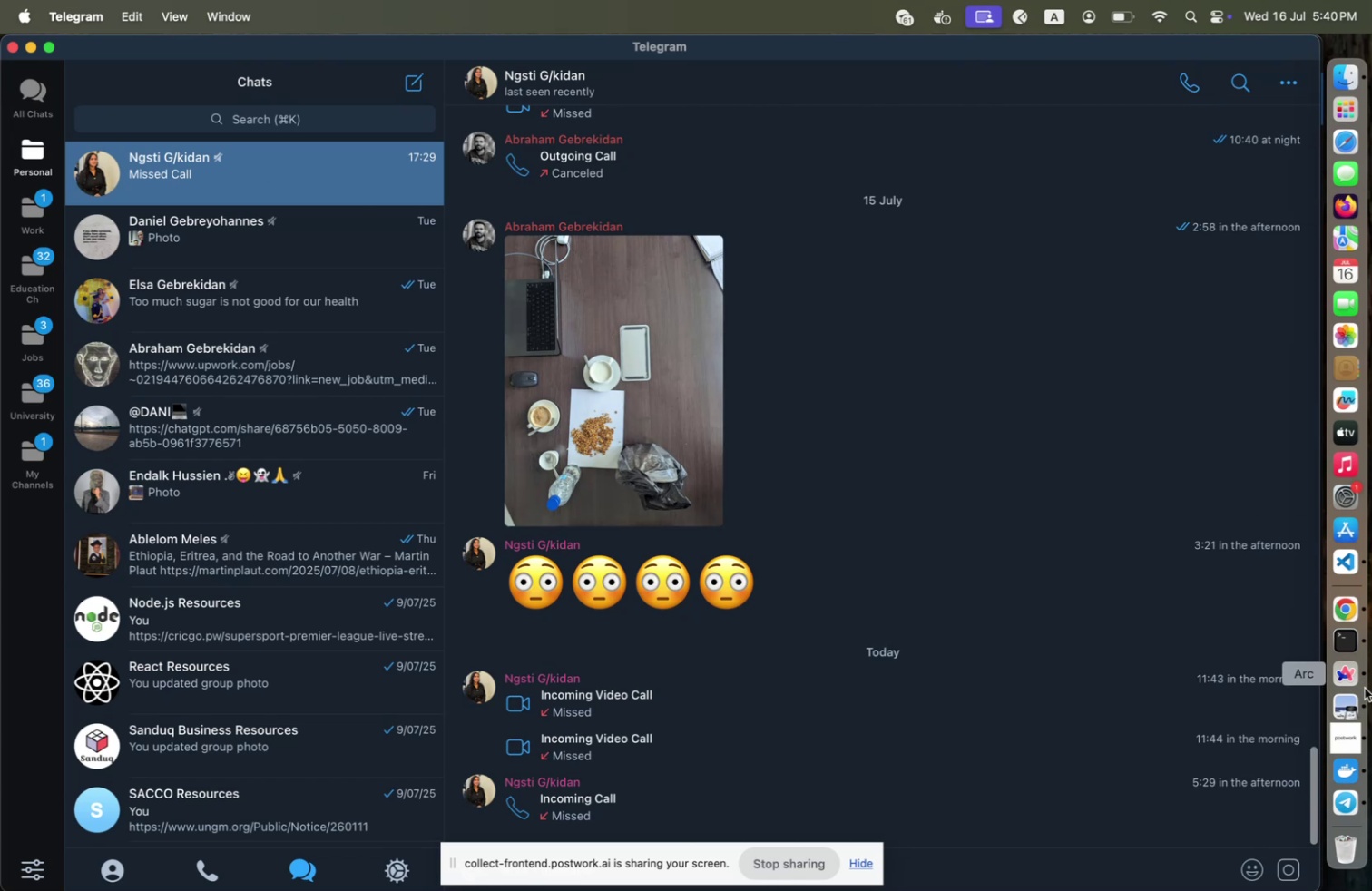 
wait(25.92)
 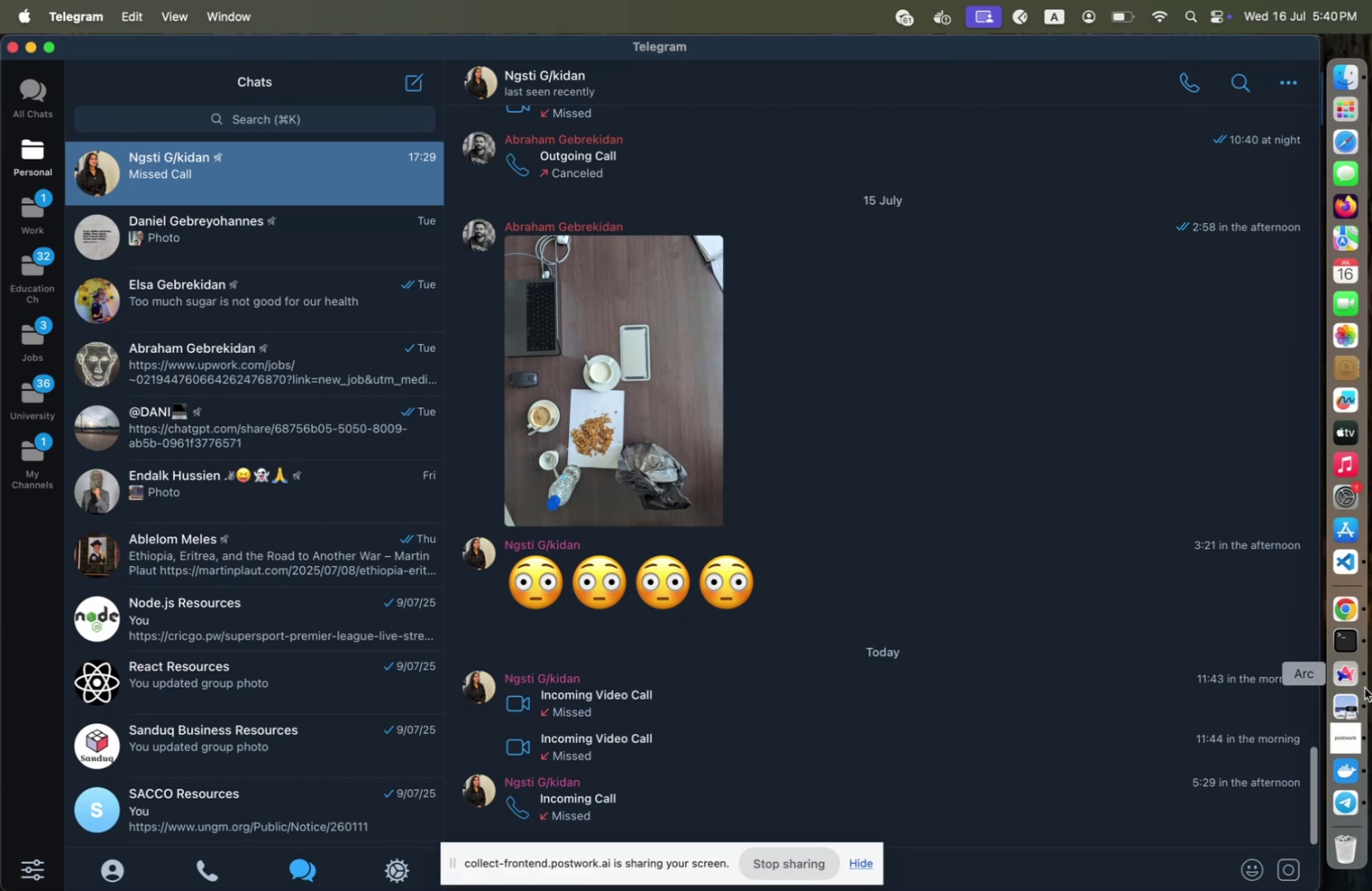 
key(ArrowUp)
 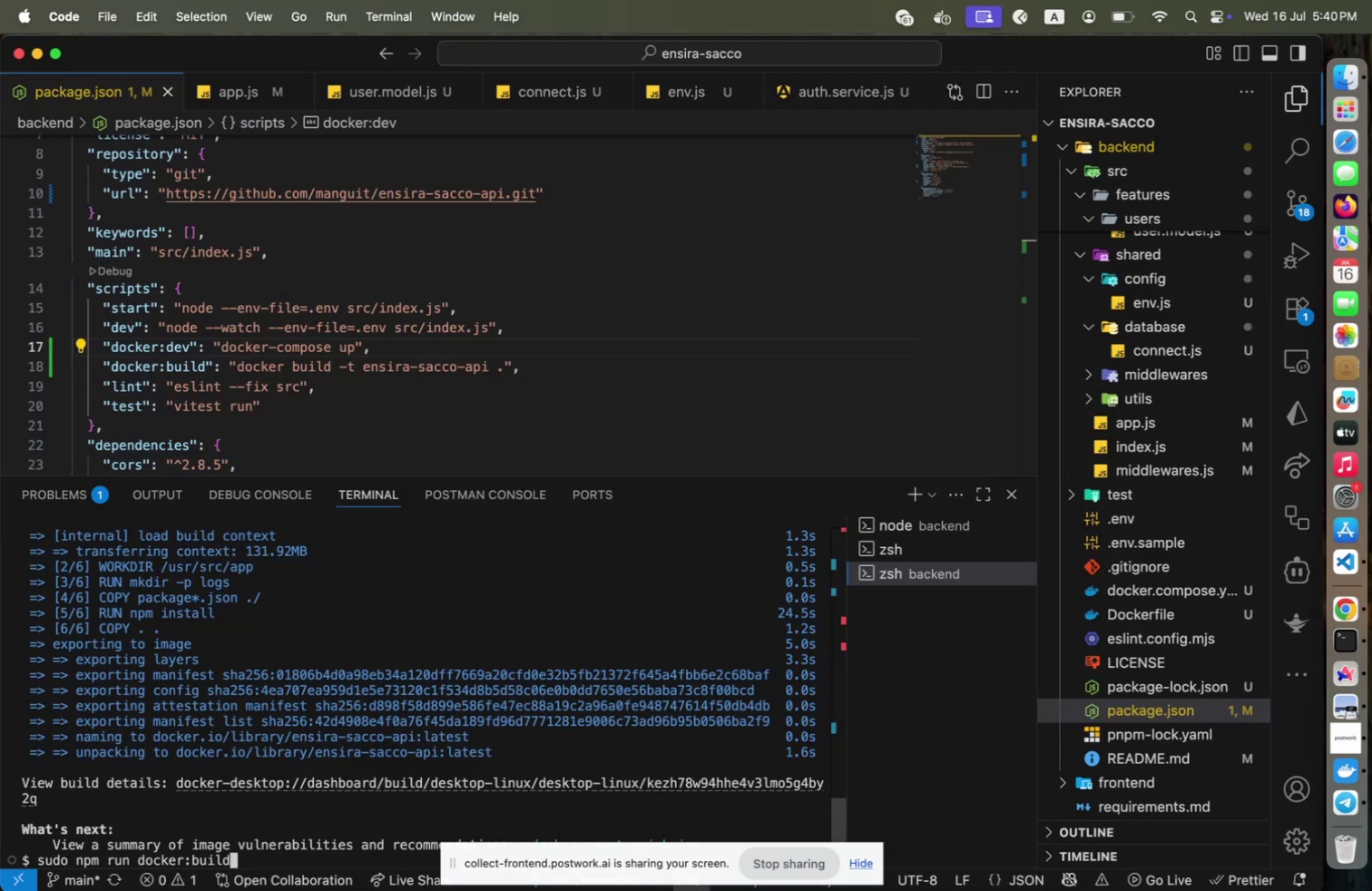 
key(Backspace)
key(Backspace)
key(Backspace)
key(Backspace)
key(Backspace)
type(dev)
 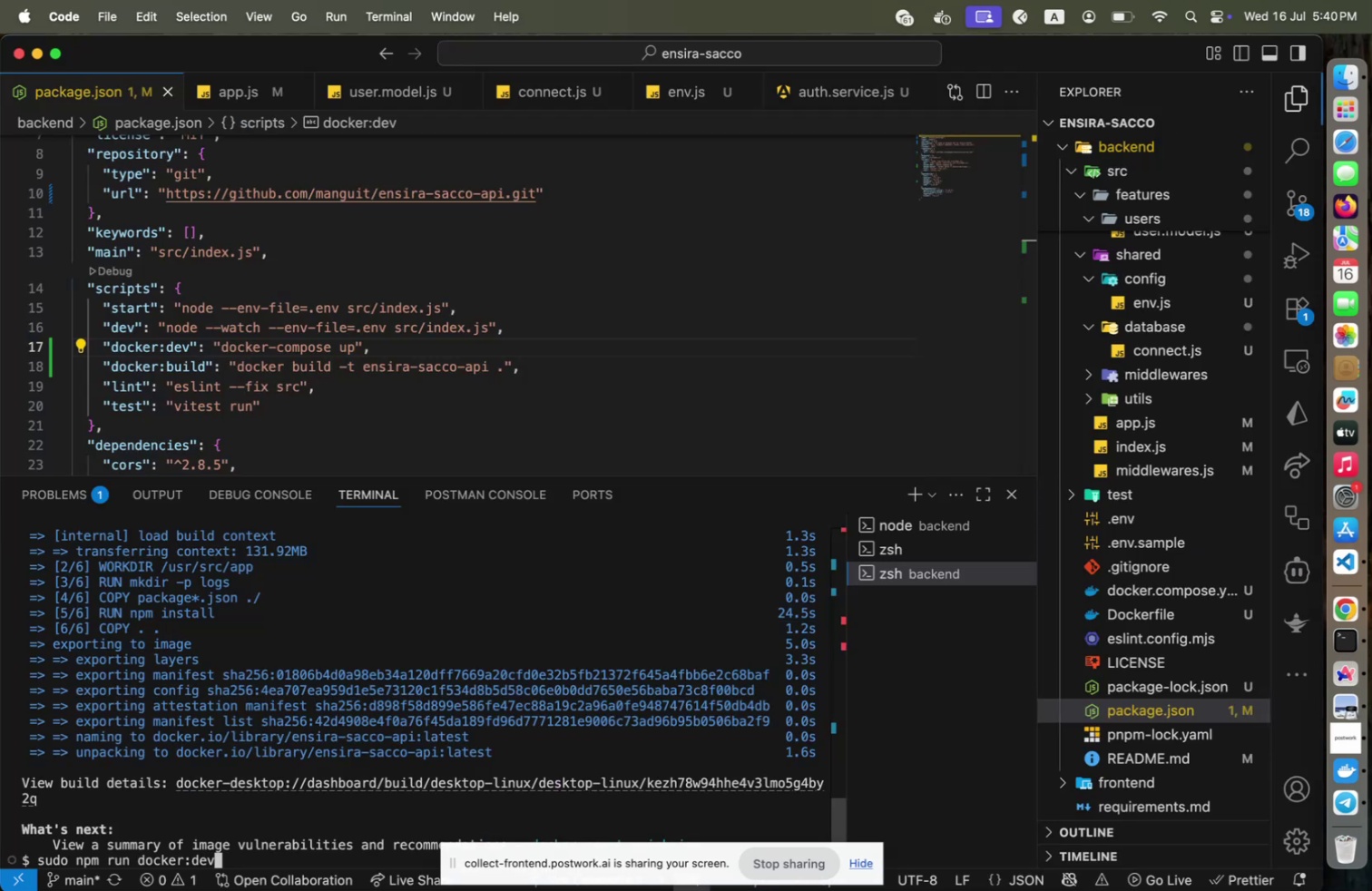 
key(Enter)
 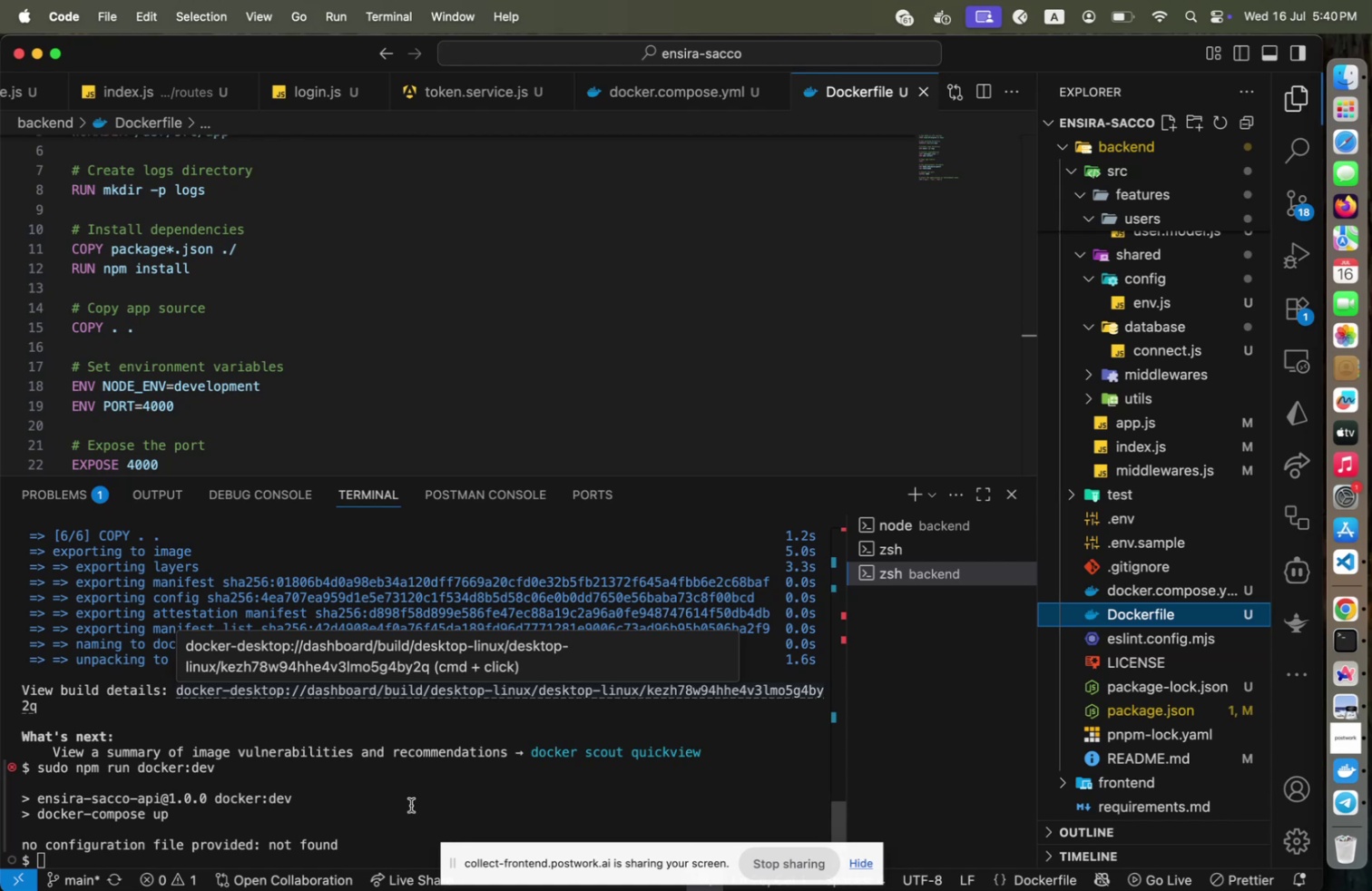 
wait(17.98)
 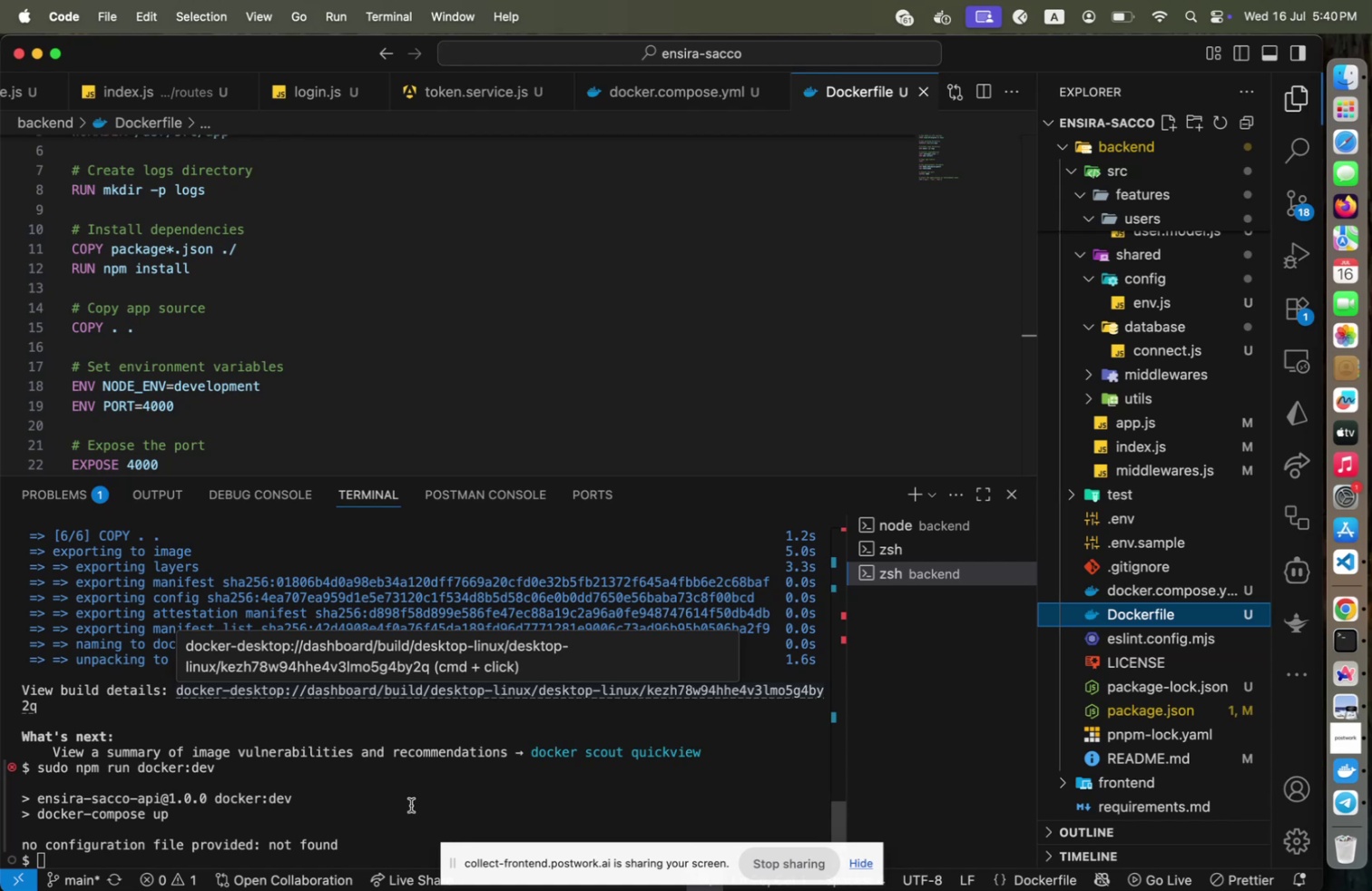 
left_click([1179, 713])
 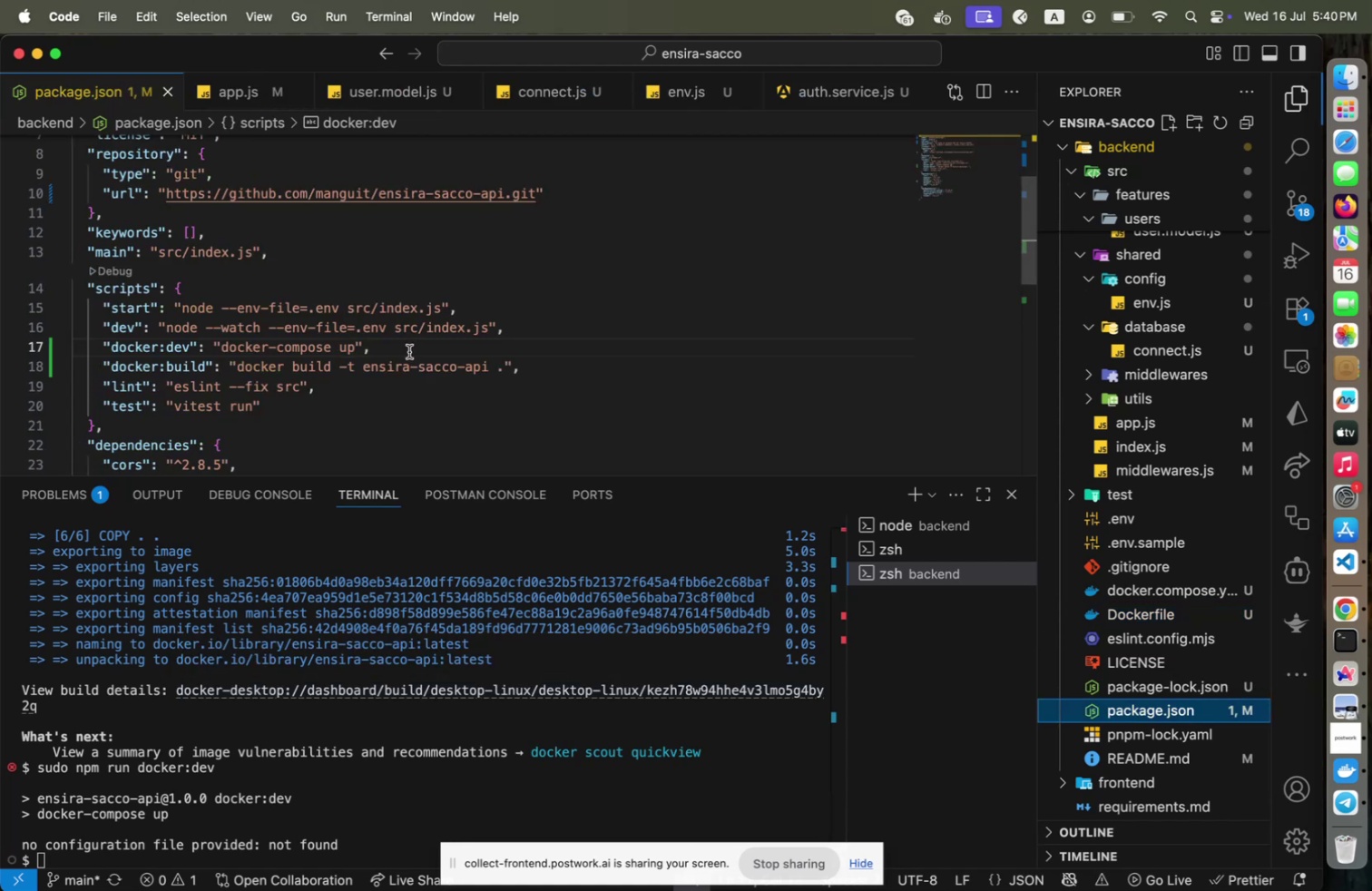 
left_click([409, 351])
 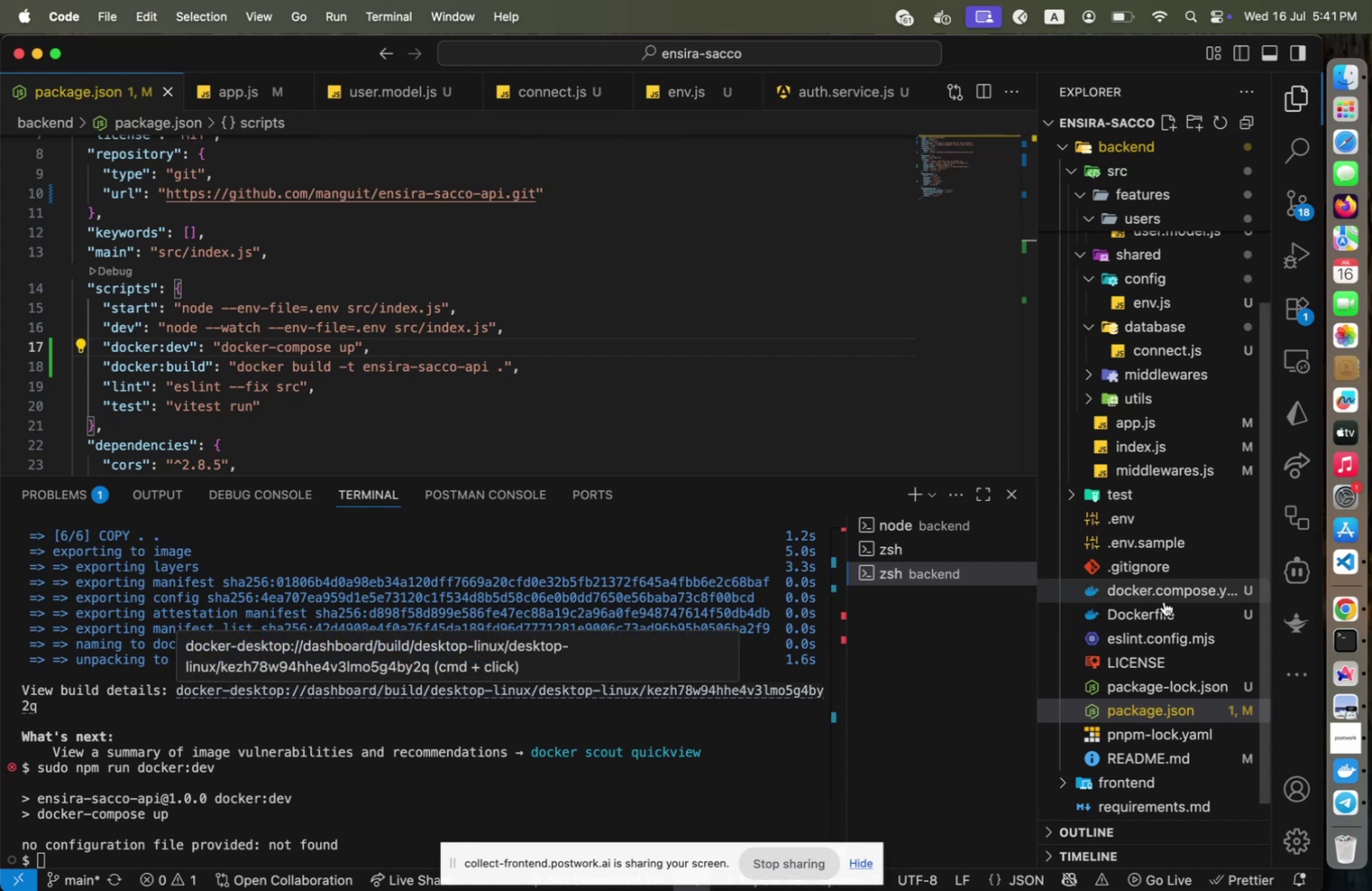 
wait(5.88)
 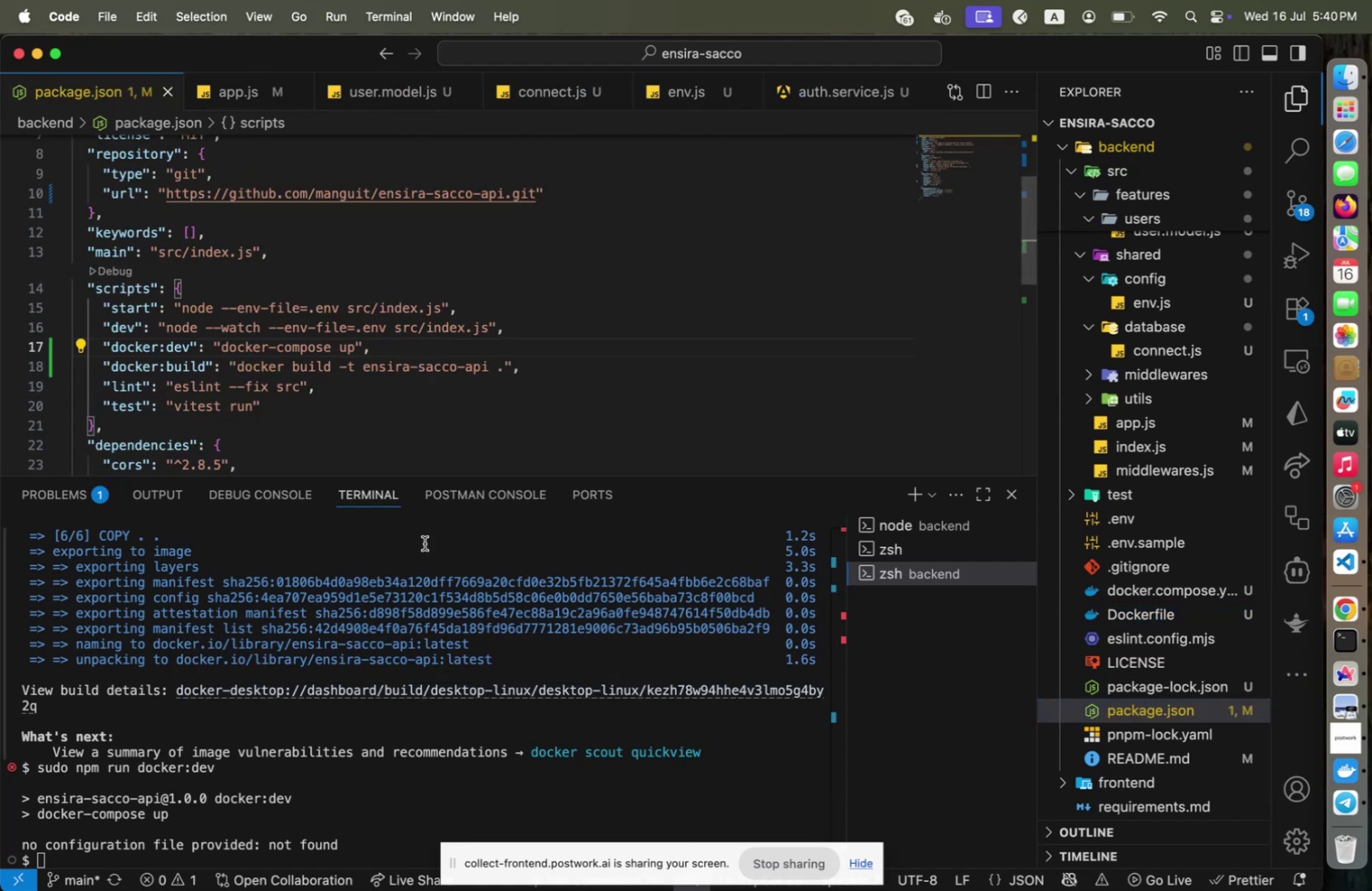 
key(Enter)
 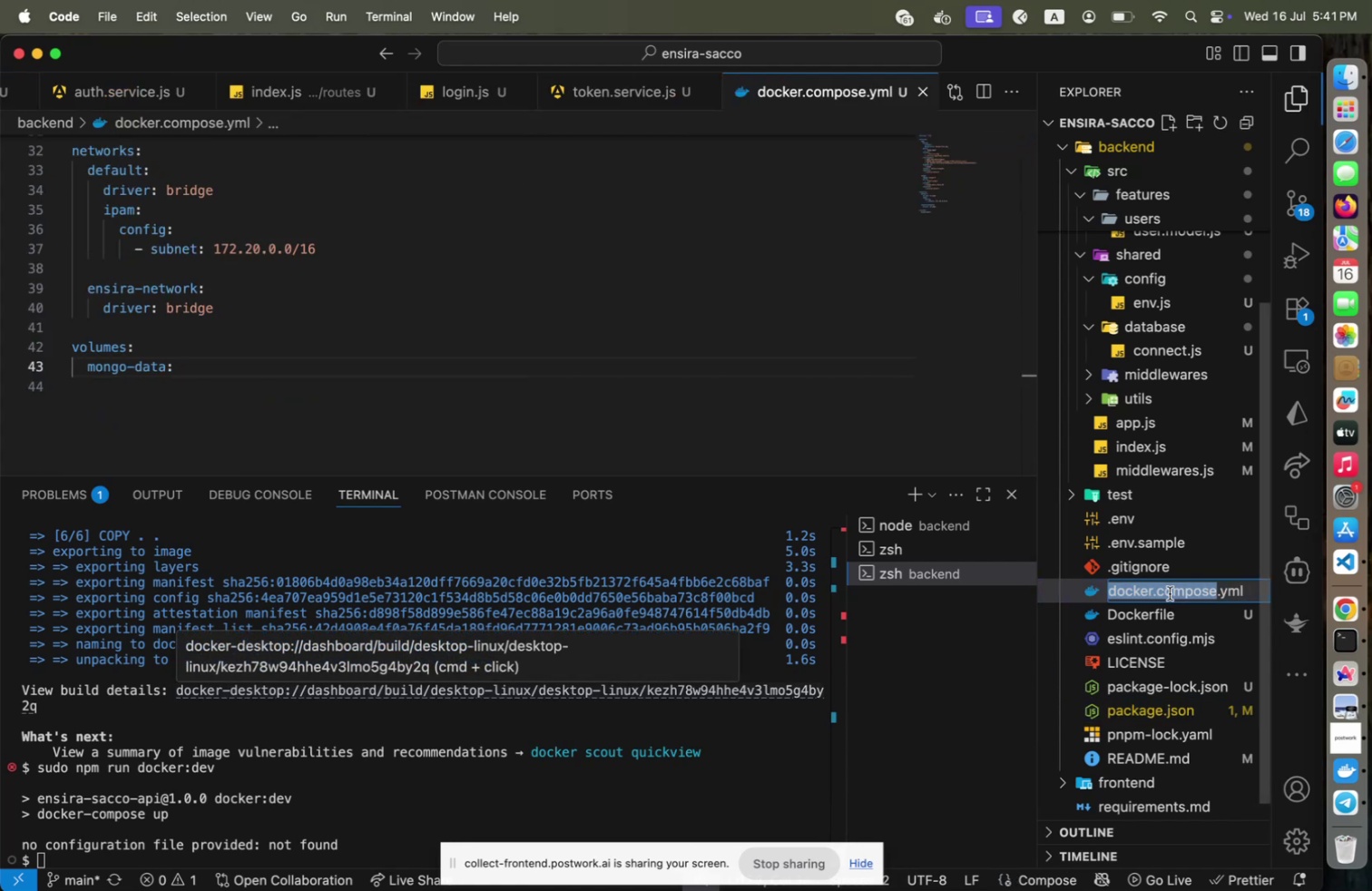 
key(ArrowRight)
 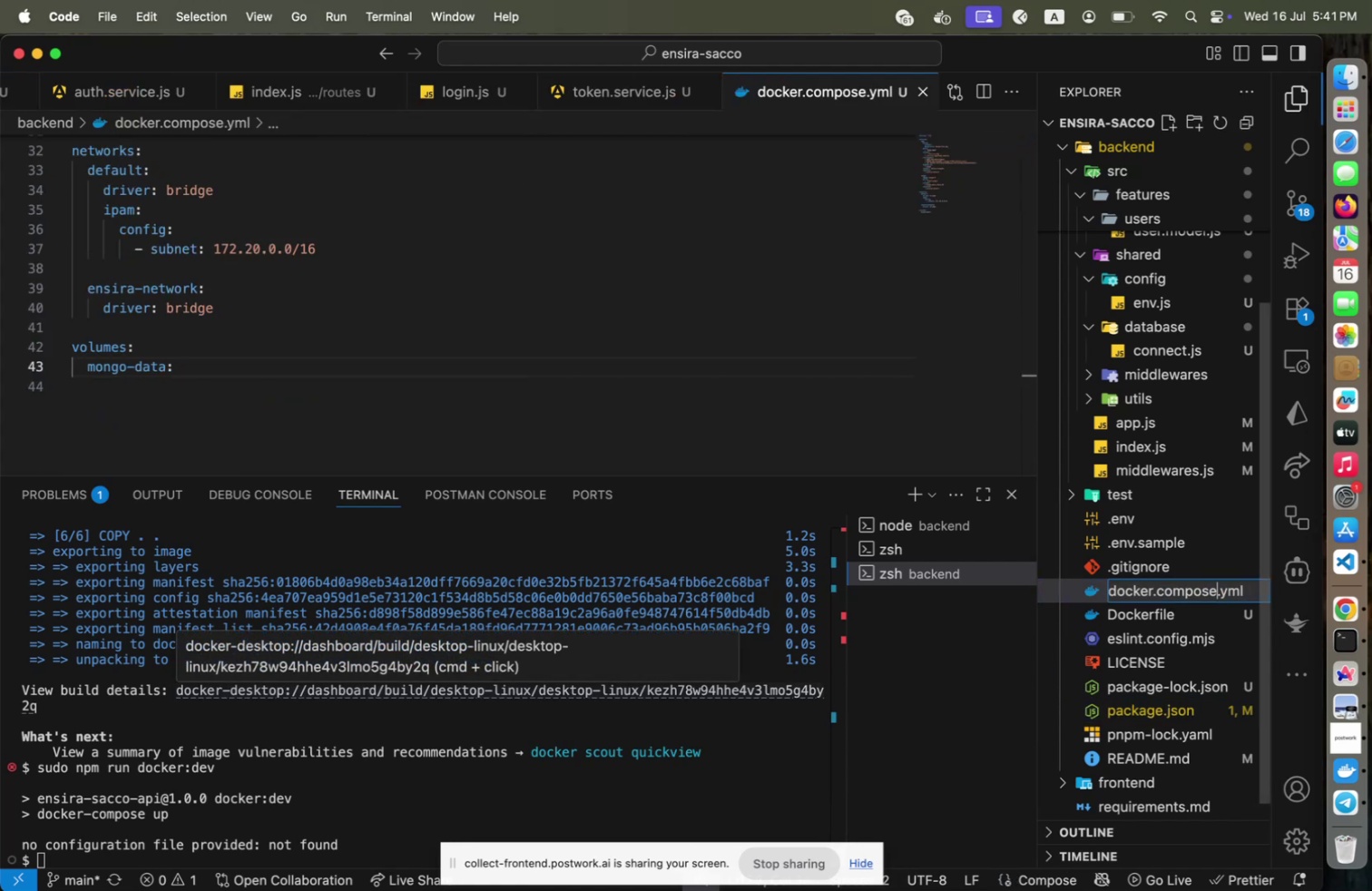 
hold_key(key=ArrowLeft, duration=1.0)
 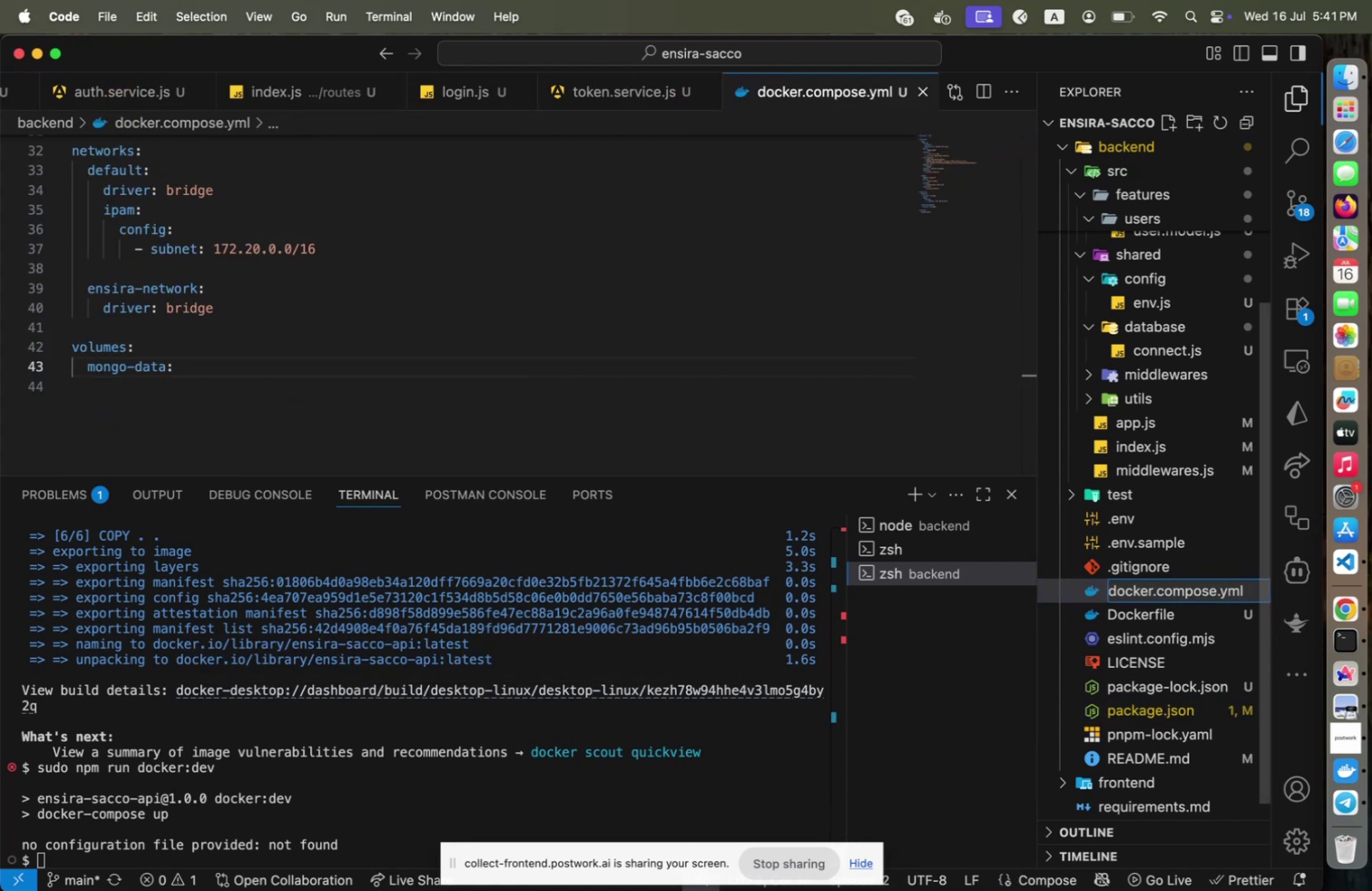 
key(Backspace)
 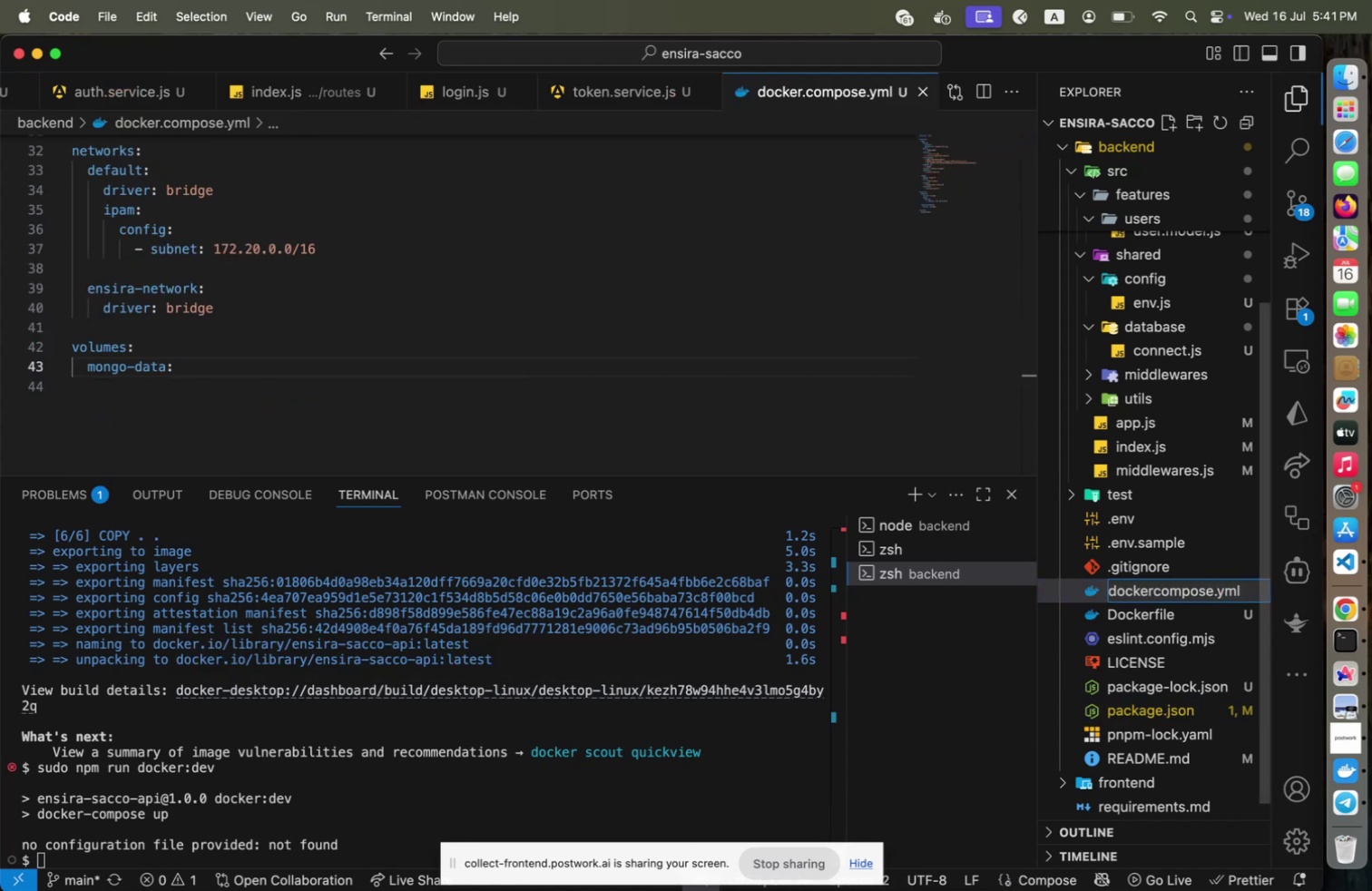 
key(Minus)
 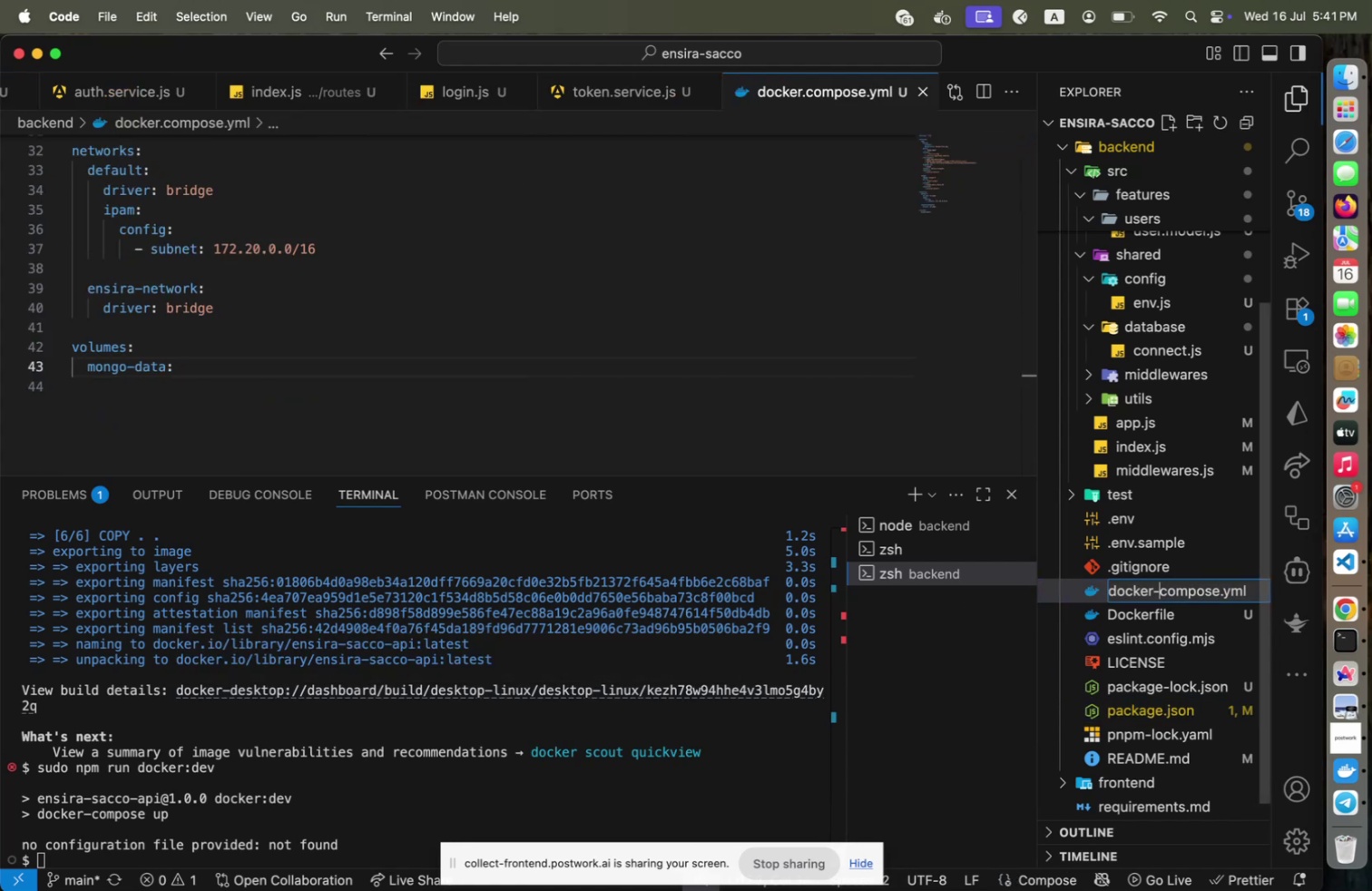 
key(Enter)
 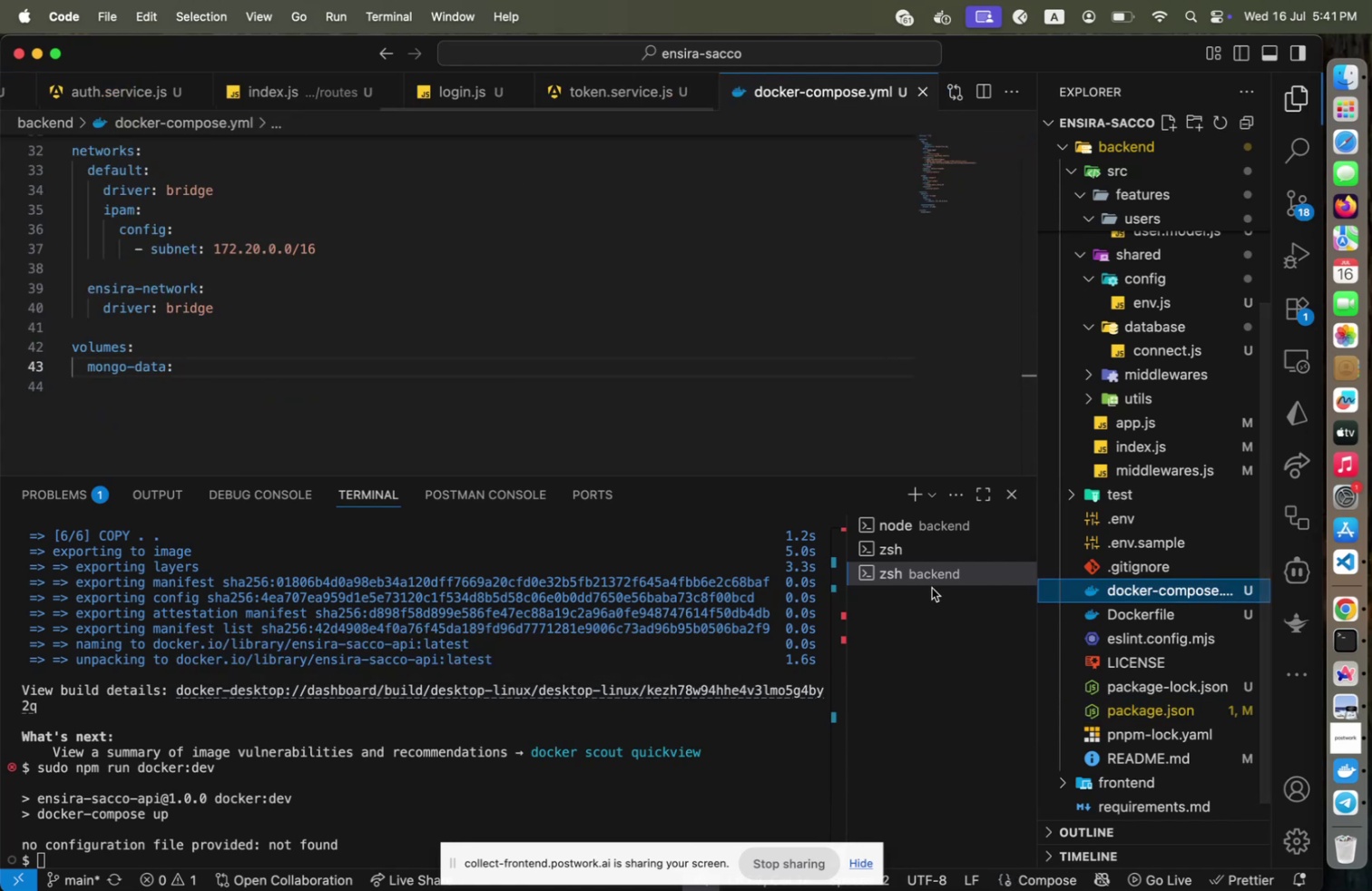 
left_click([580, 368])
 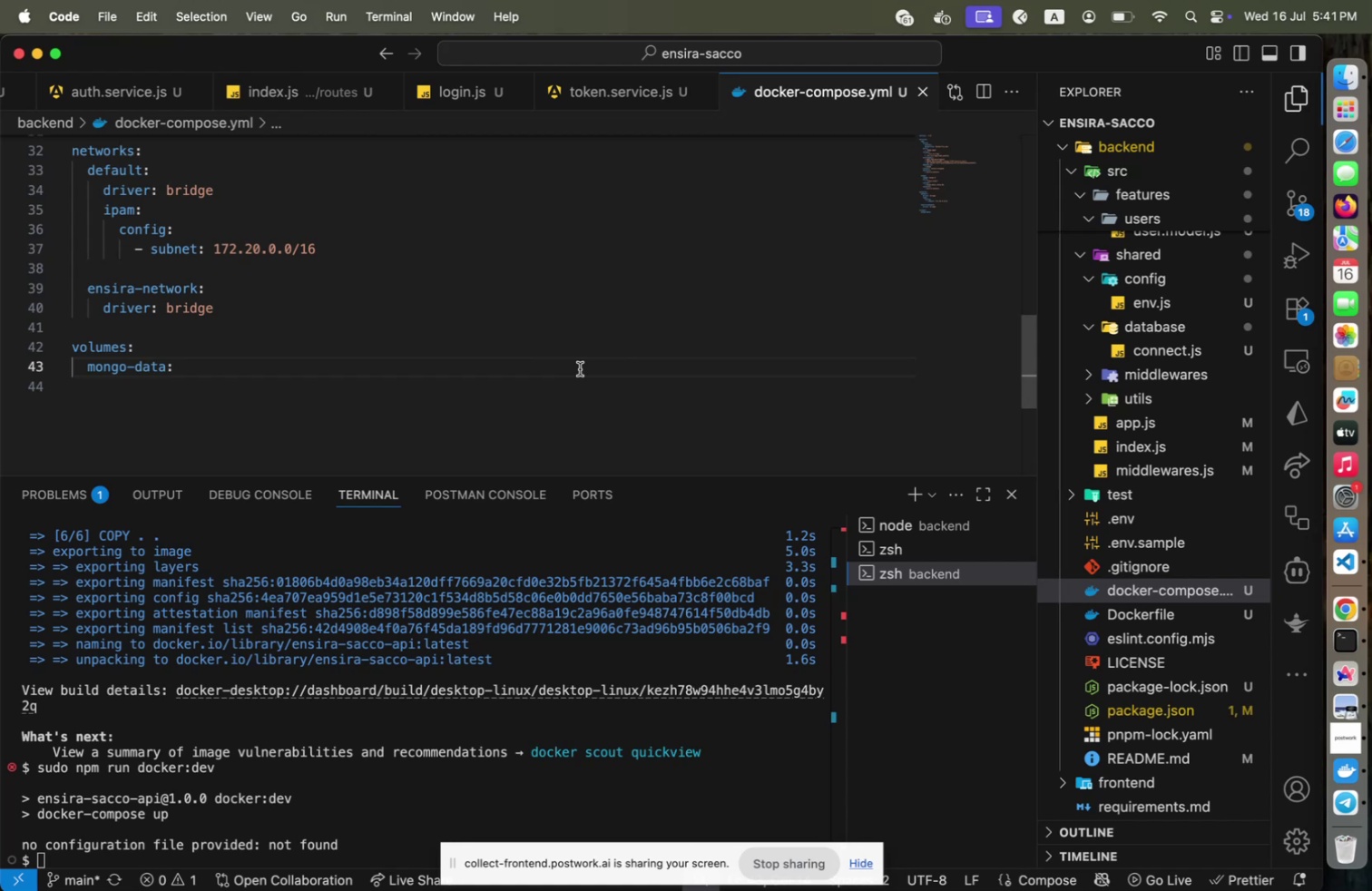 
key(Meta+CommandLeft)
 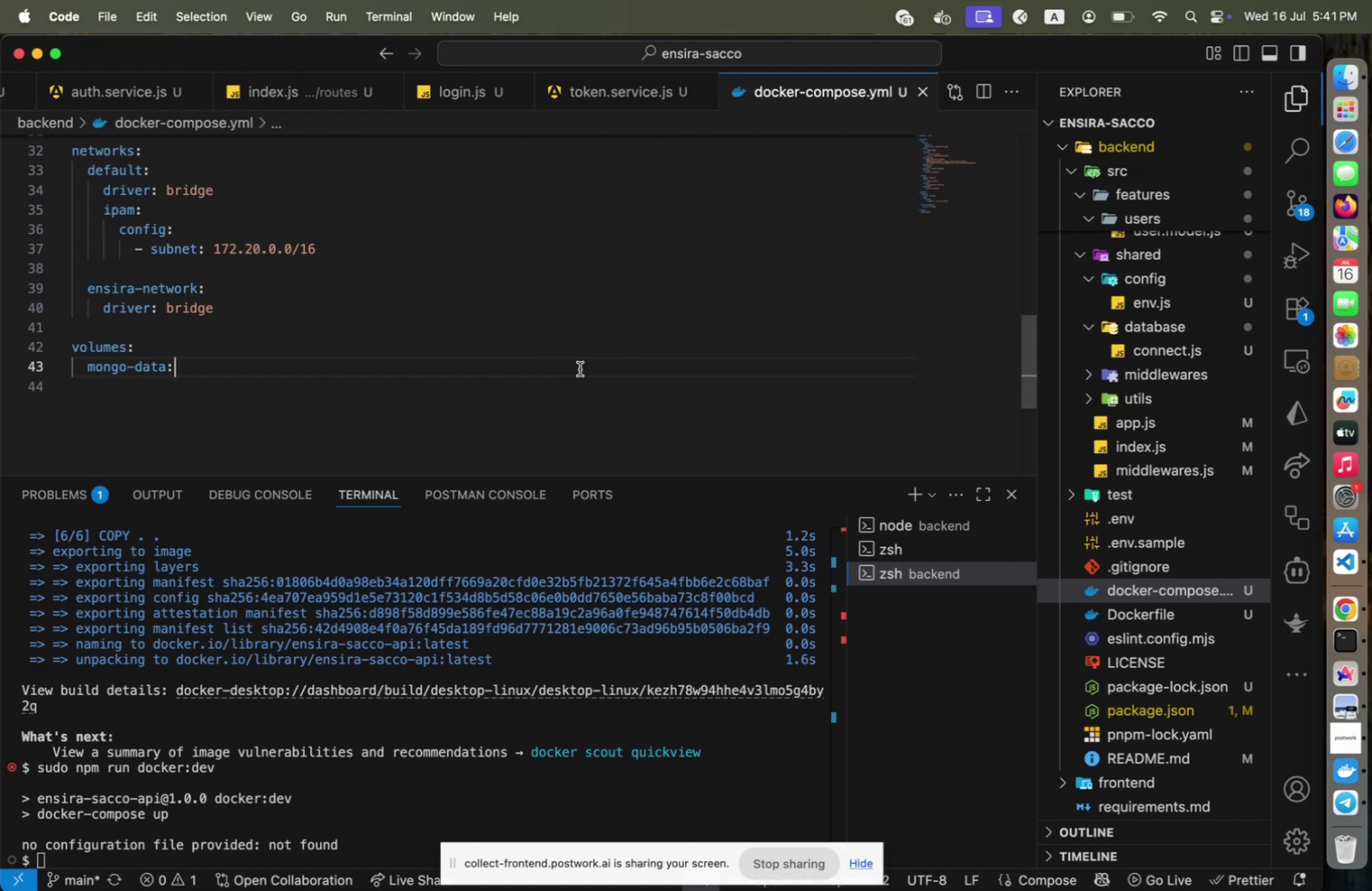 
key(Meta+S)
 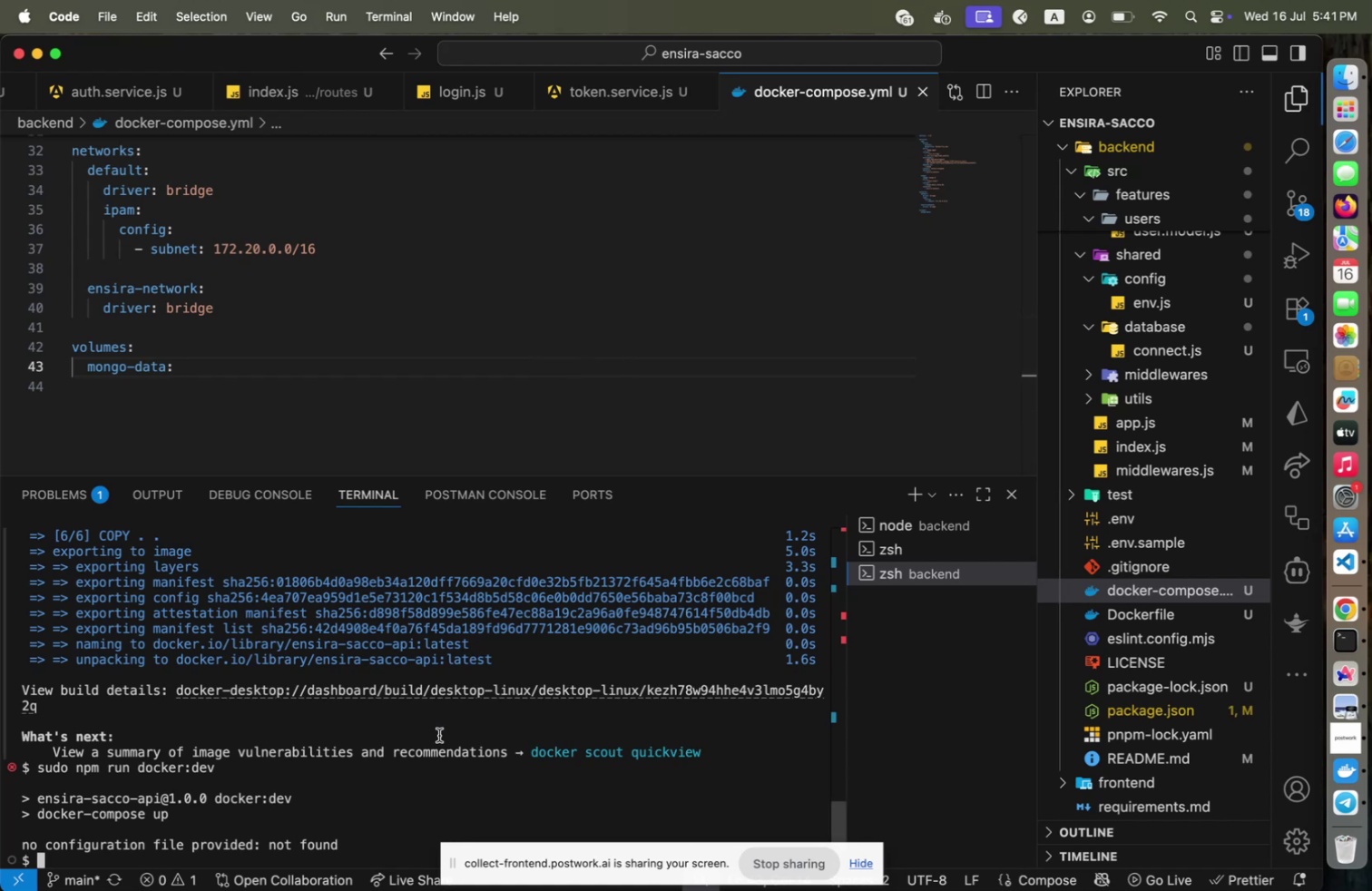 
key(ArrowUp)
 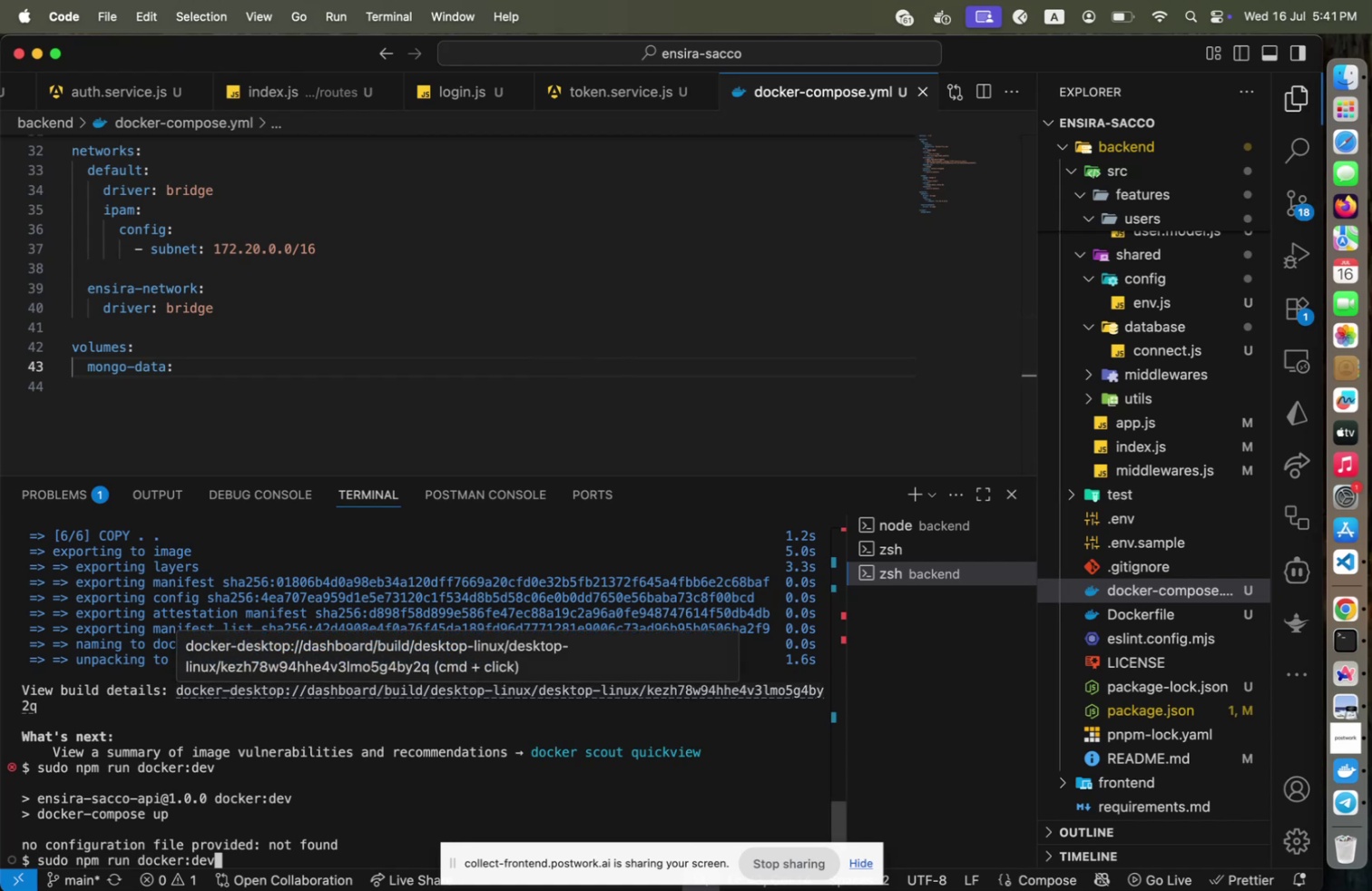 
key(Enter)
 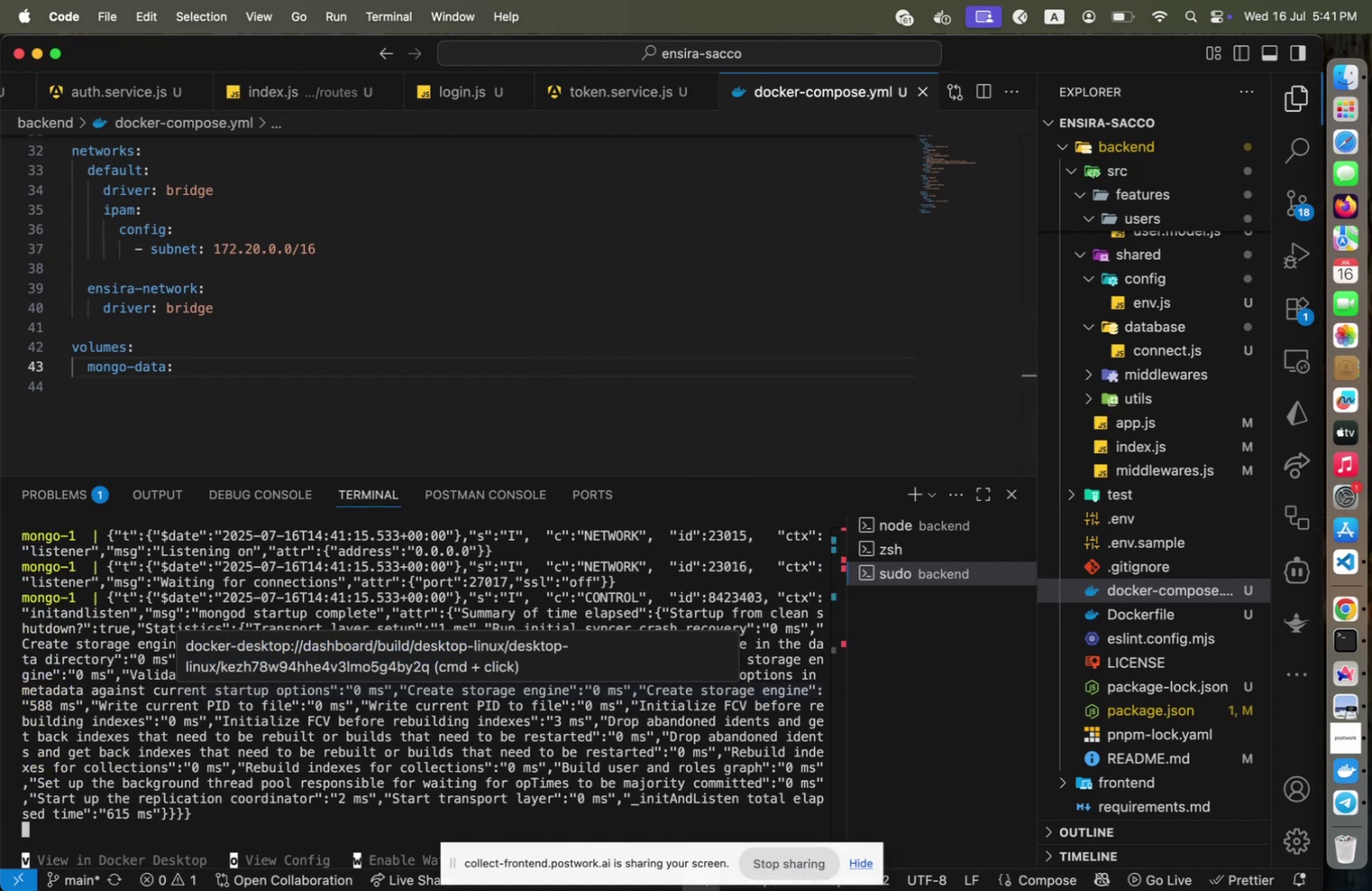 
scroll: coordinate [416, 739], scroll_direction: up, amount: 53.0
 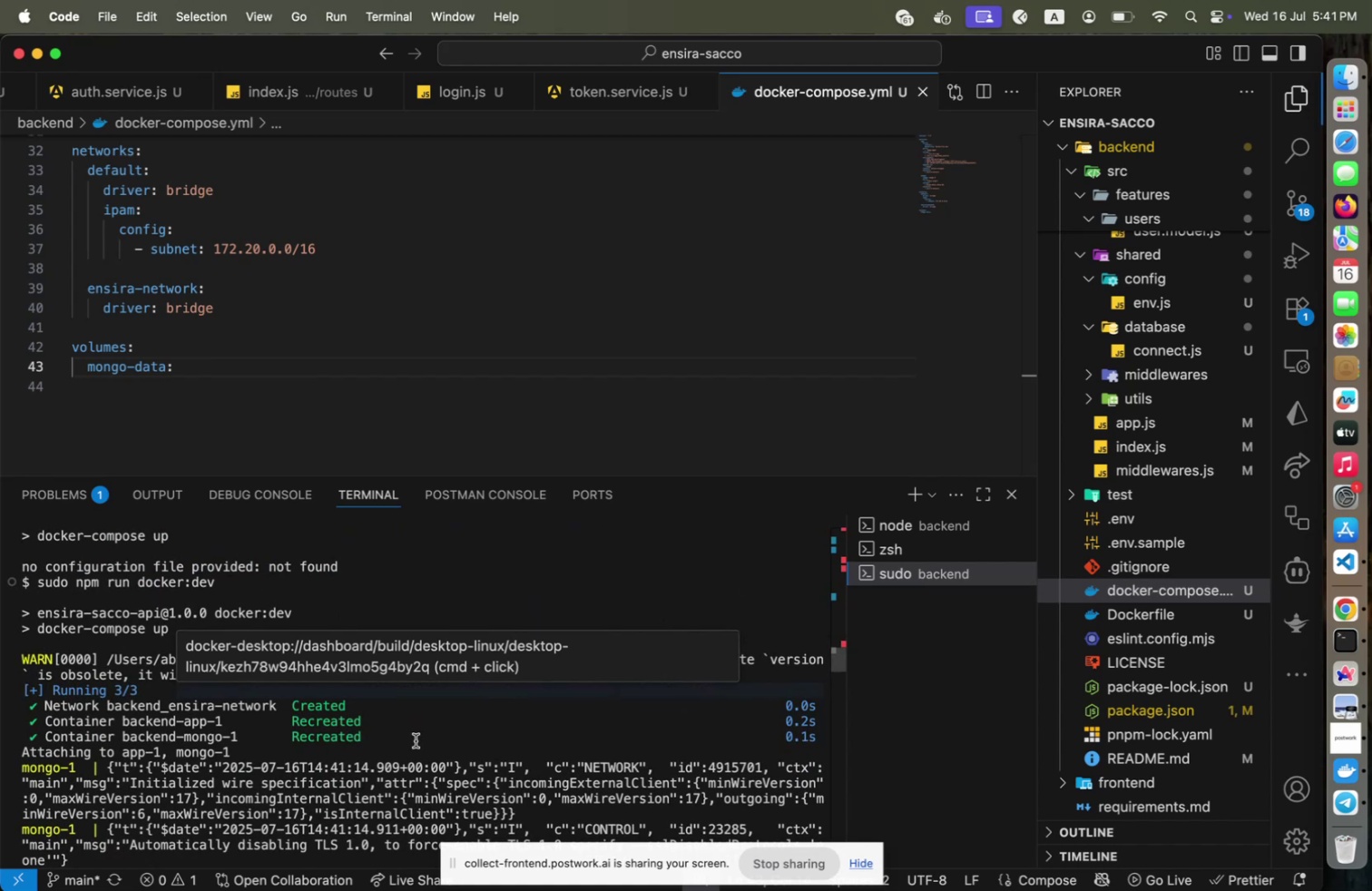 
wait(26.35)
 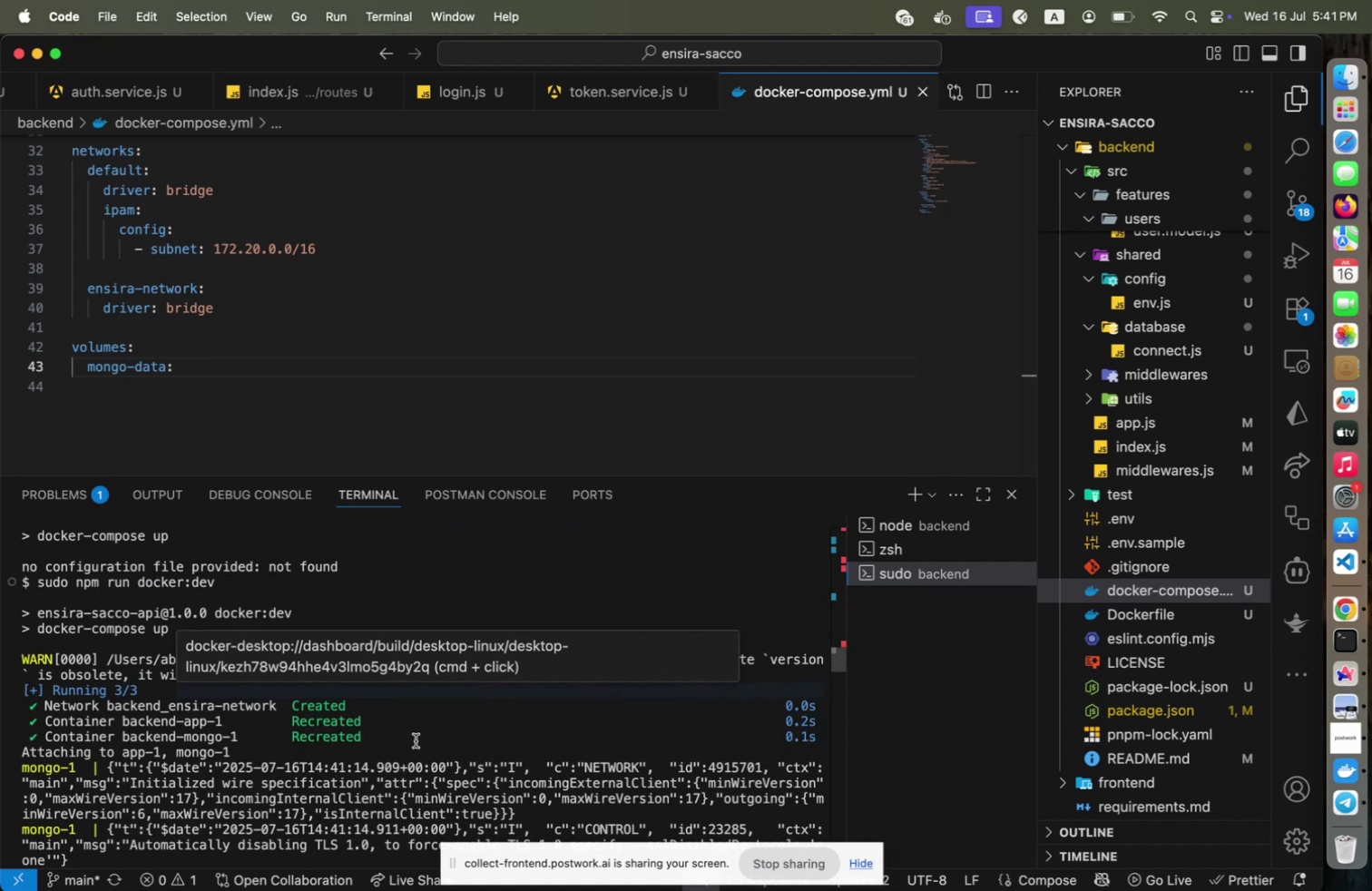 
scroll: coordinate [536, 734], scroll_direction: up, amount: 16.0
 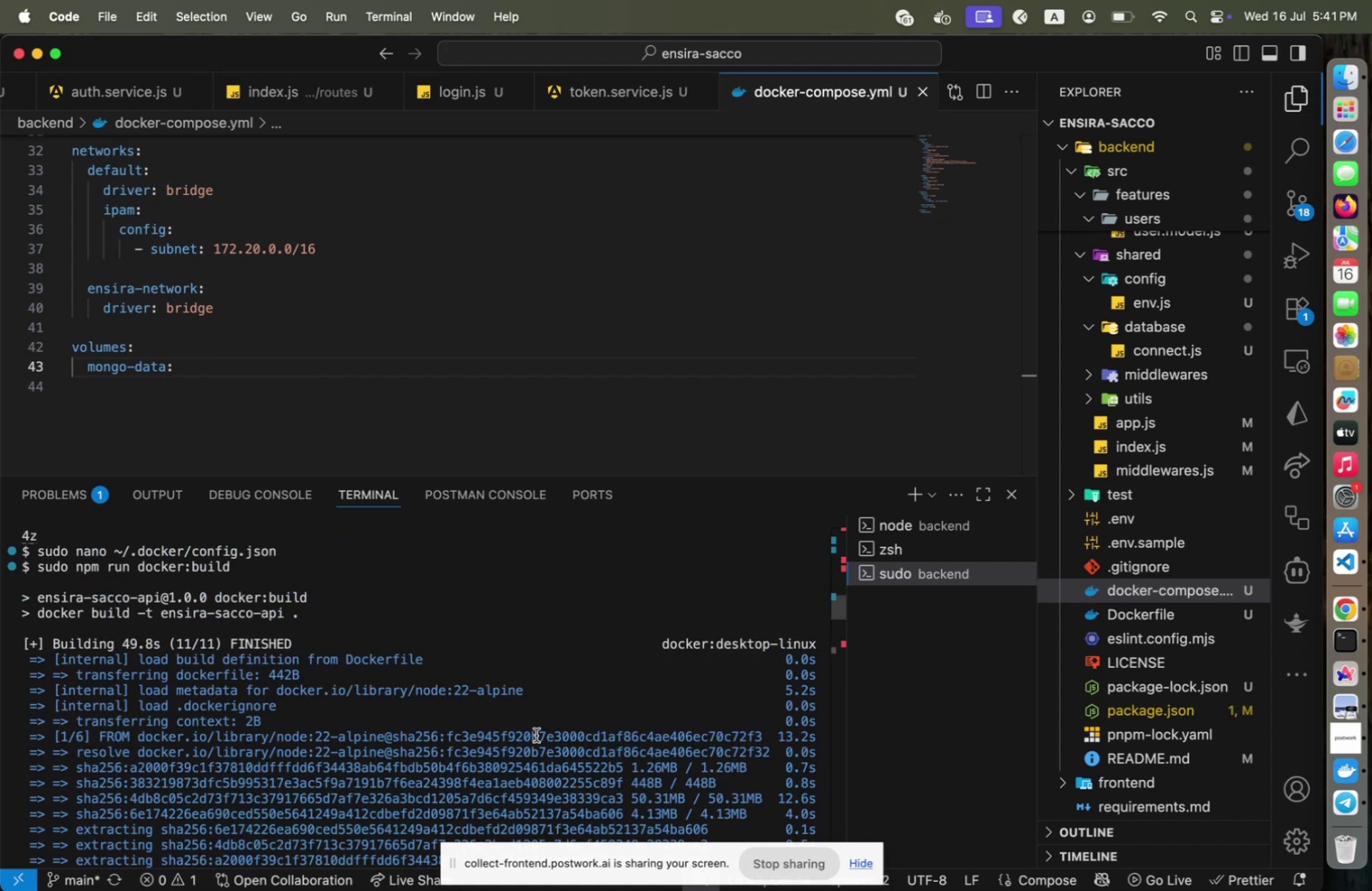 
scroll: coordinate [536, 734], scroll_direction: down, amount: 92.0
 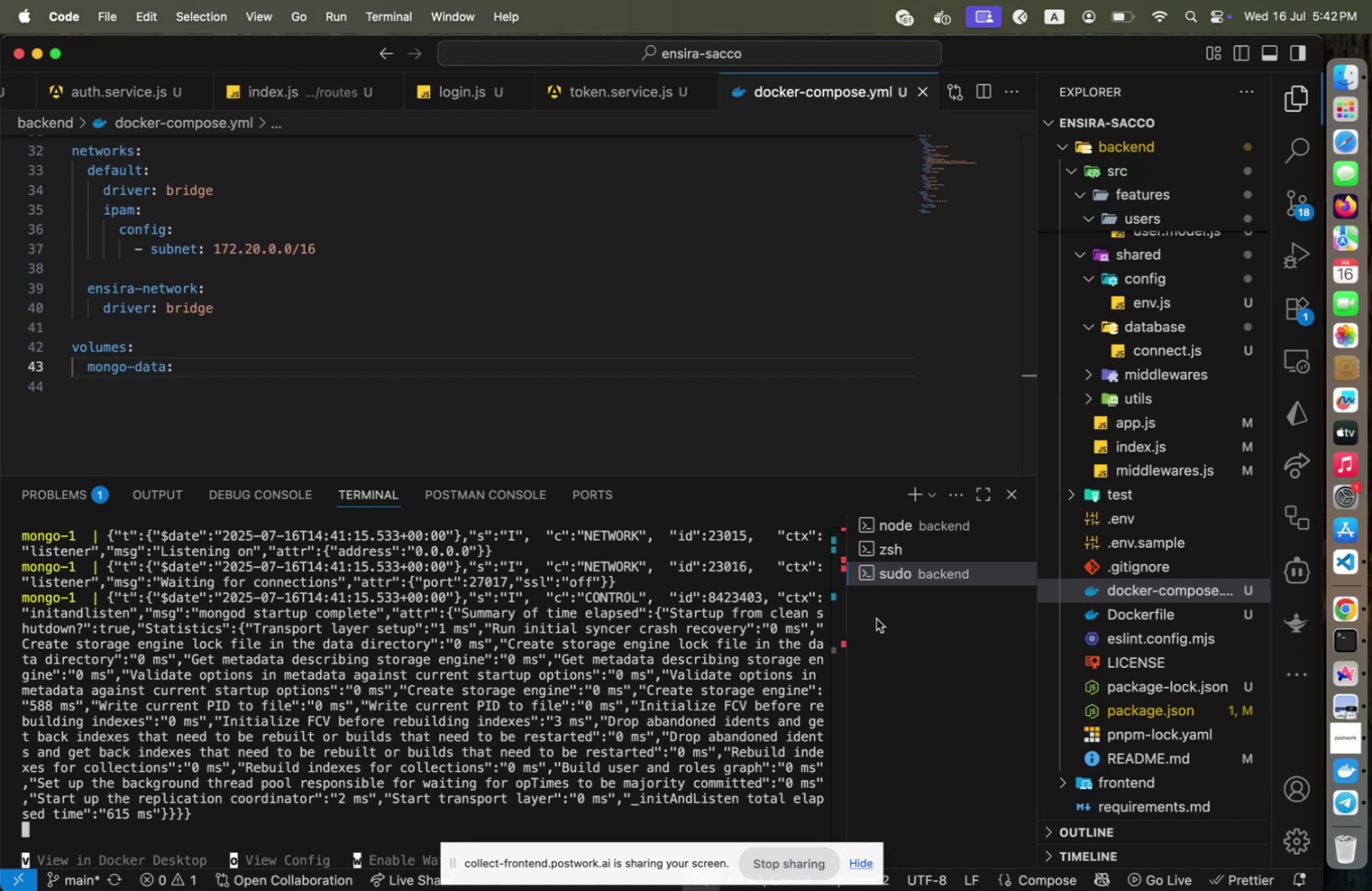 
wait(7.1)
 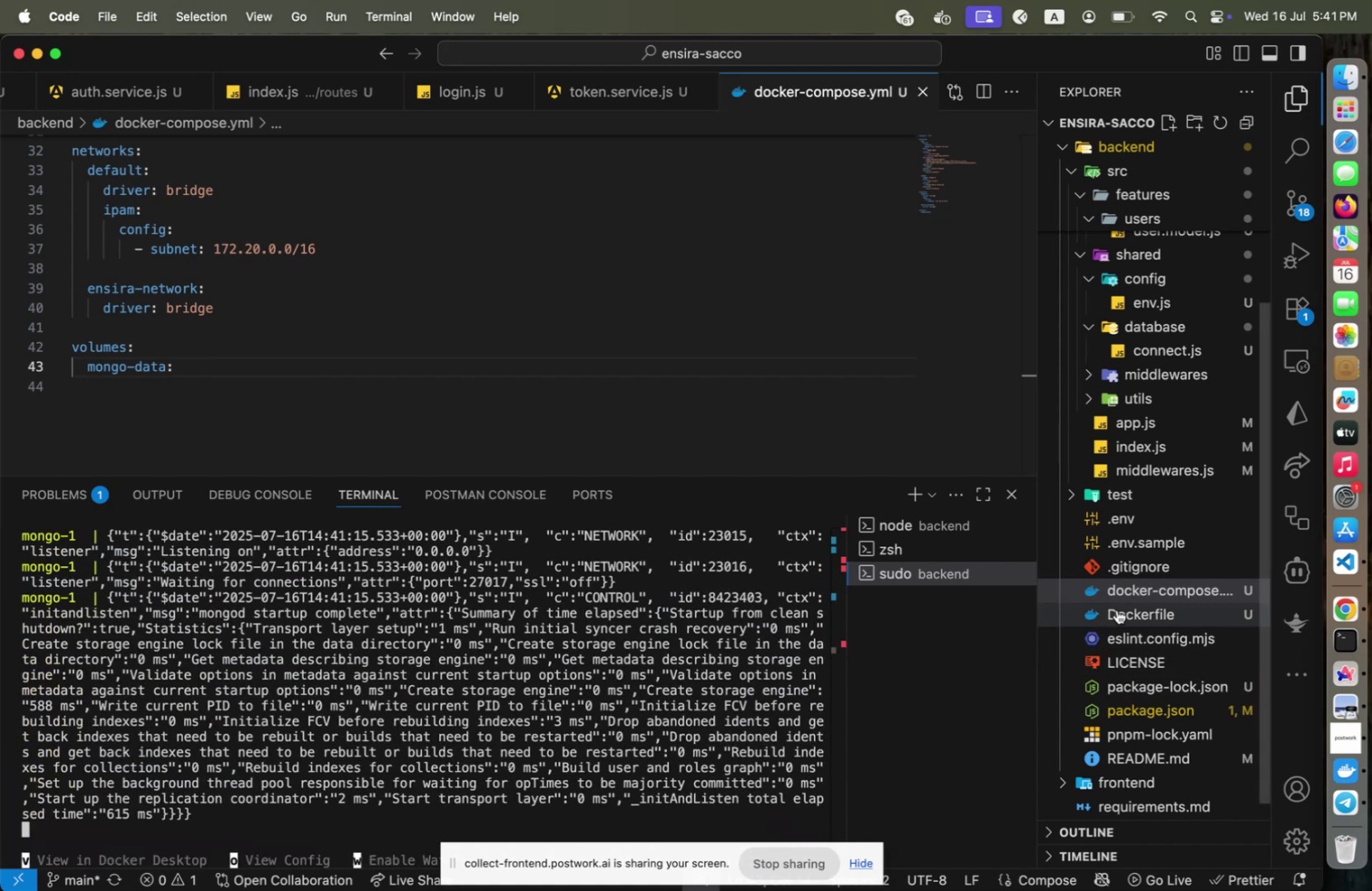 
scroll: coordinate [542, 318], scroll_direction: up, amount: 18.0
 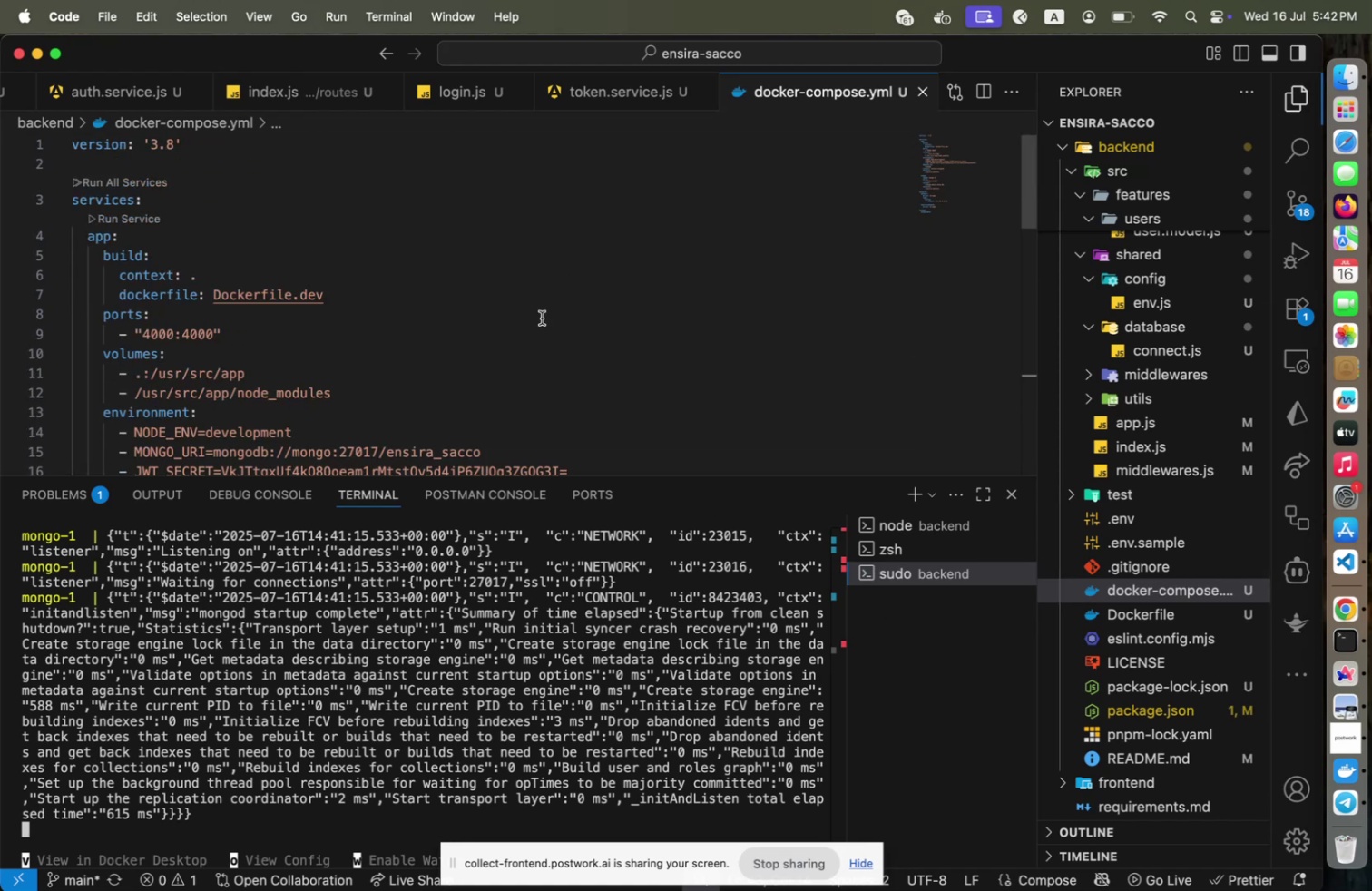 
scroll: coordinate [542, 318], scroll_direction: down, amount: 2.0
 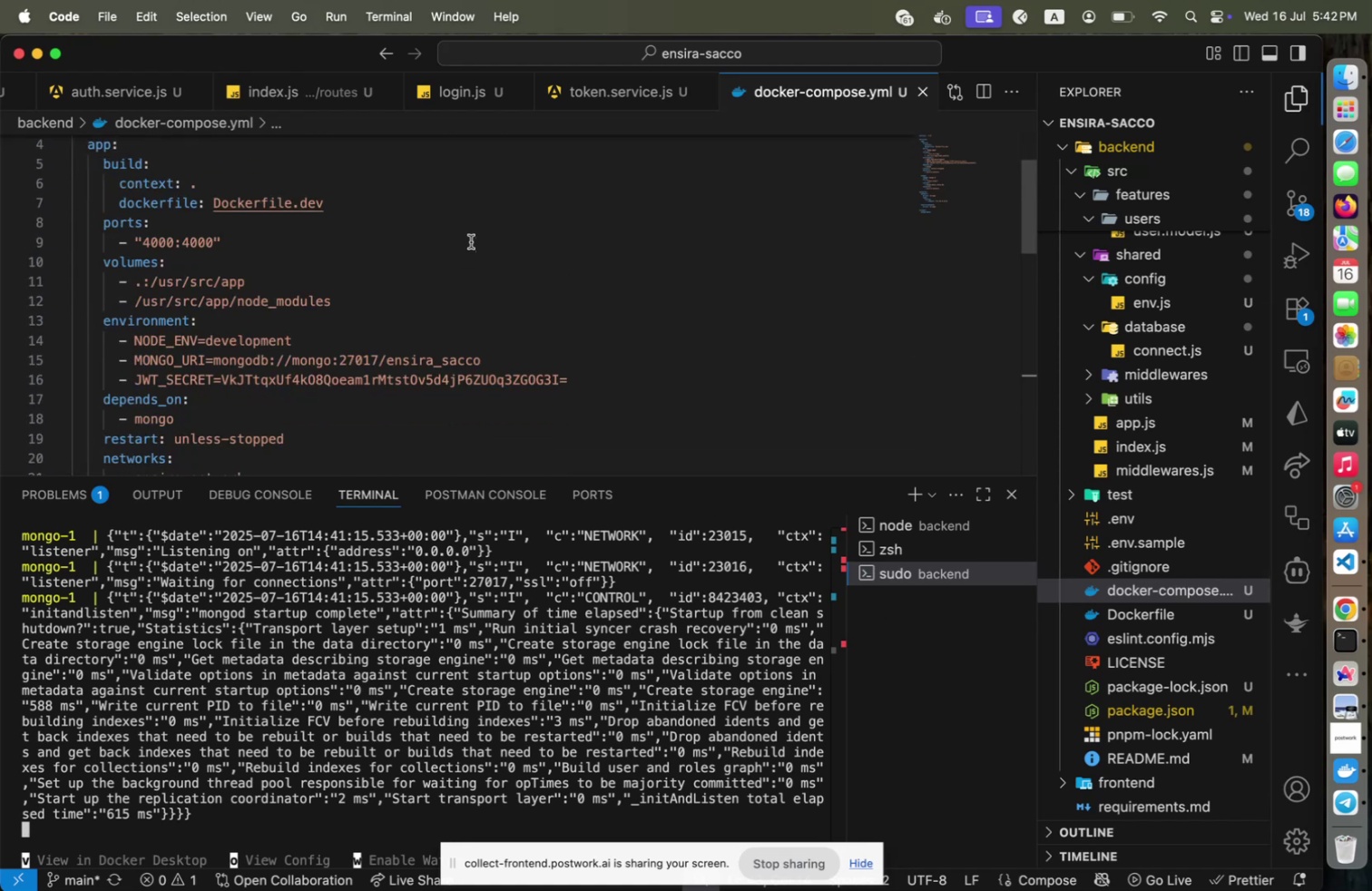 
wait(11.05)
 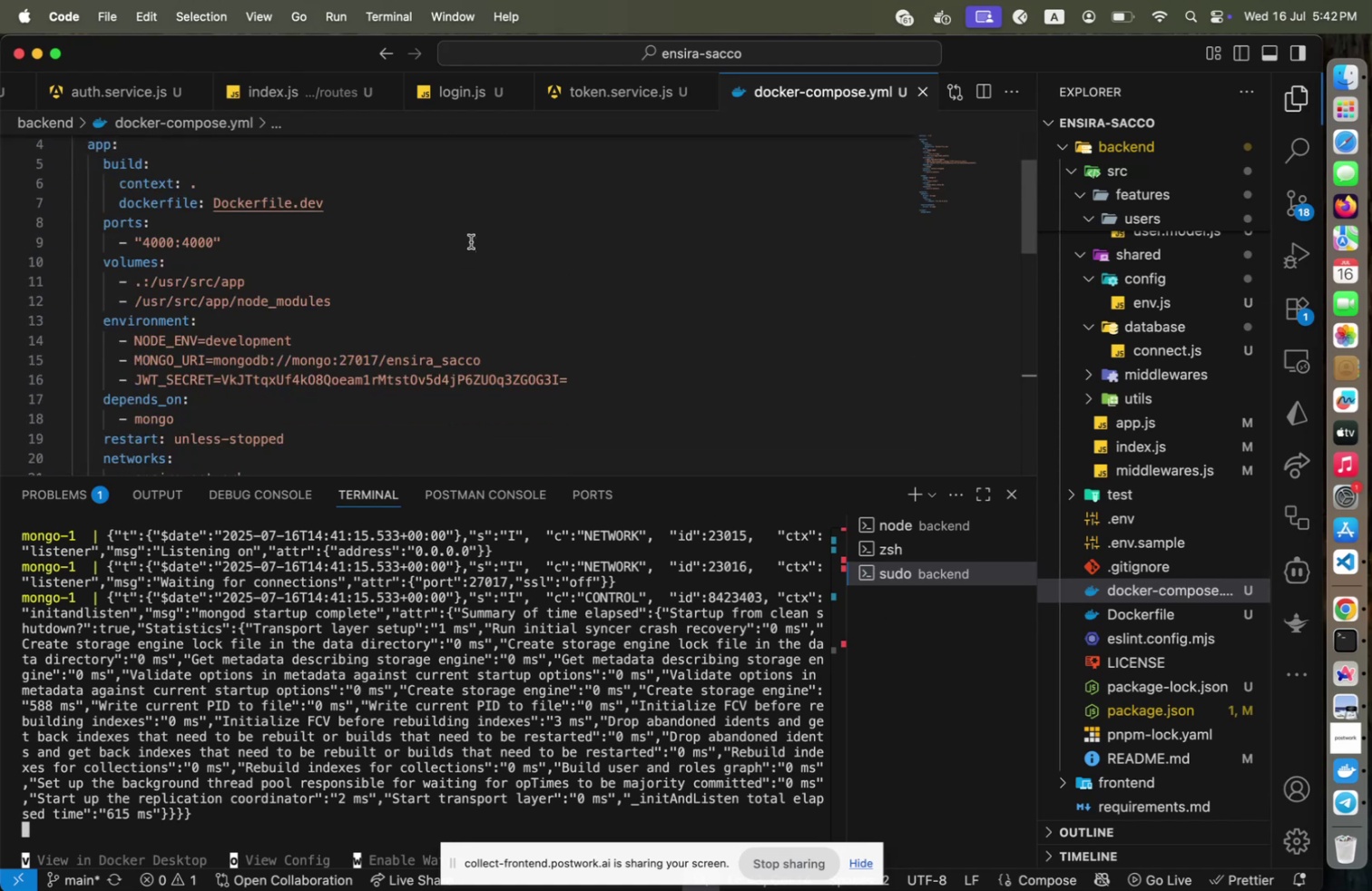 
key(Backspace)
 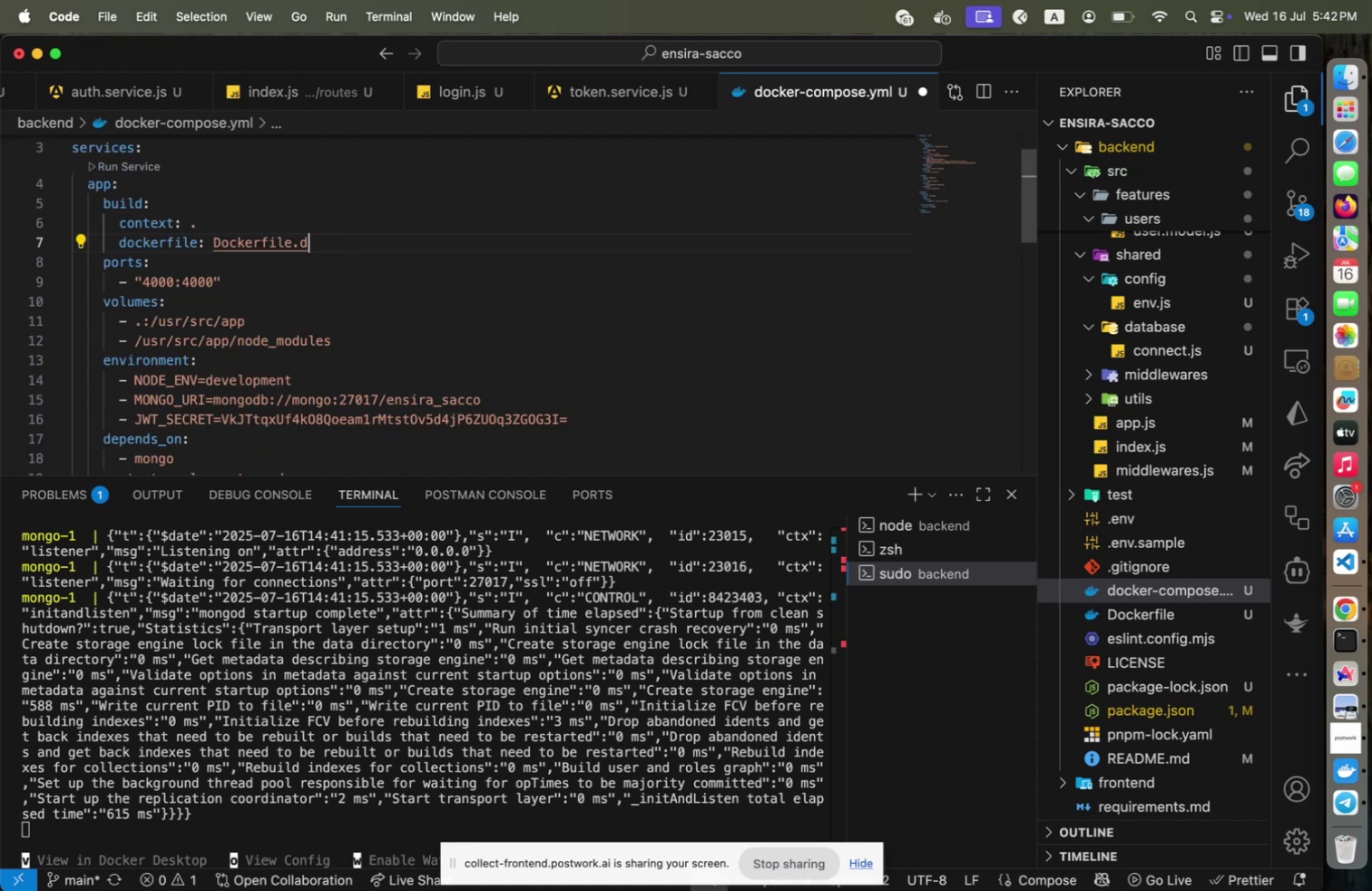 
key(Backspace)
 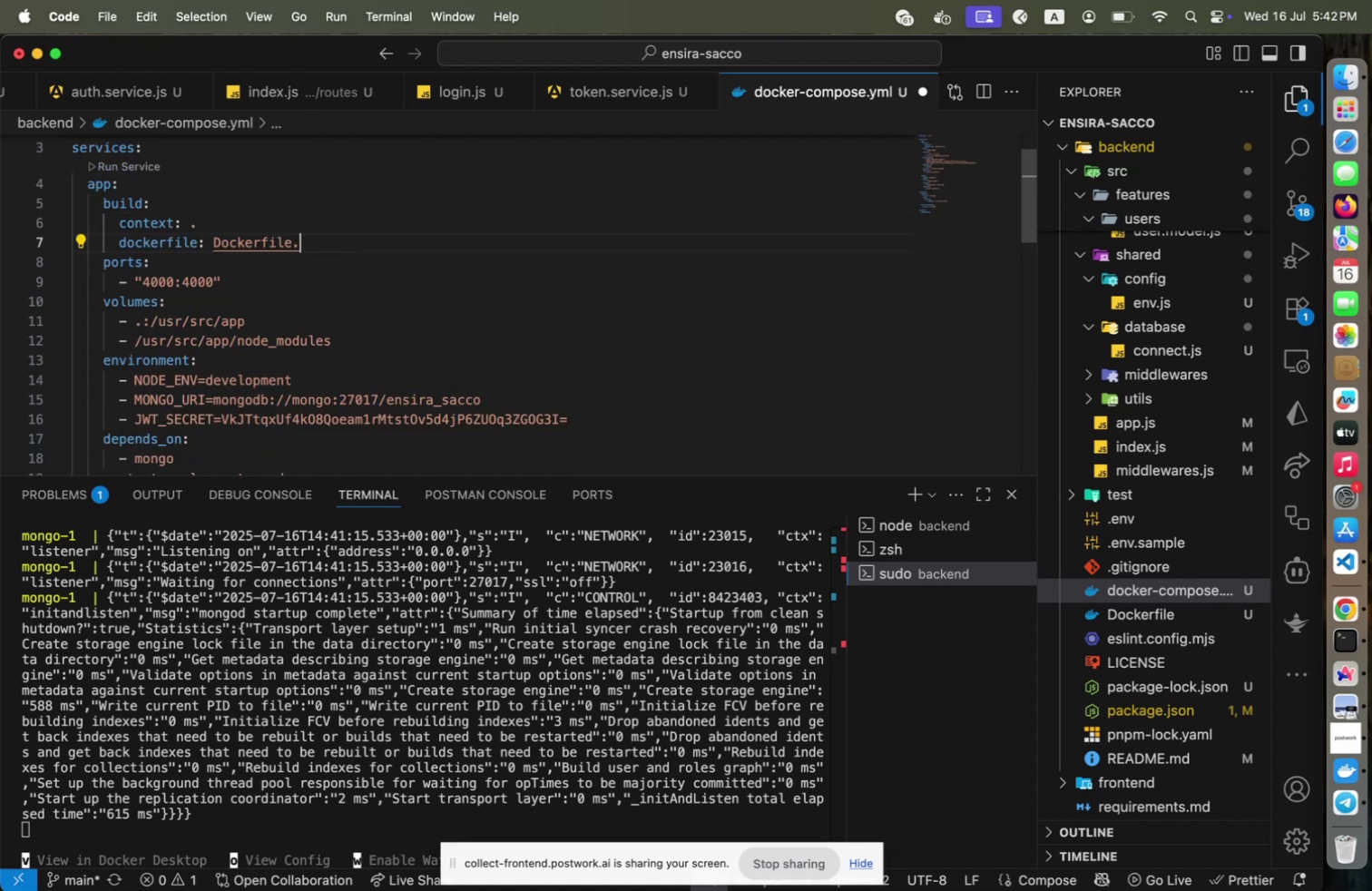 
key(Backspace)
 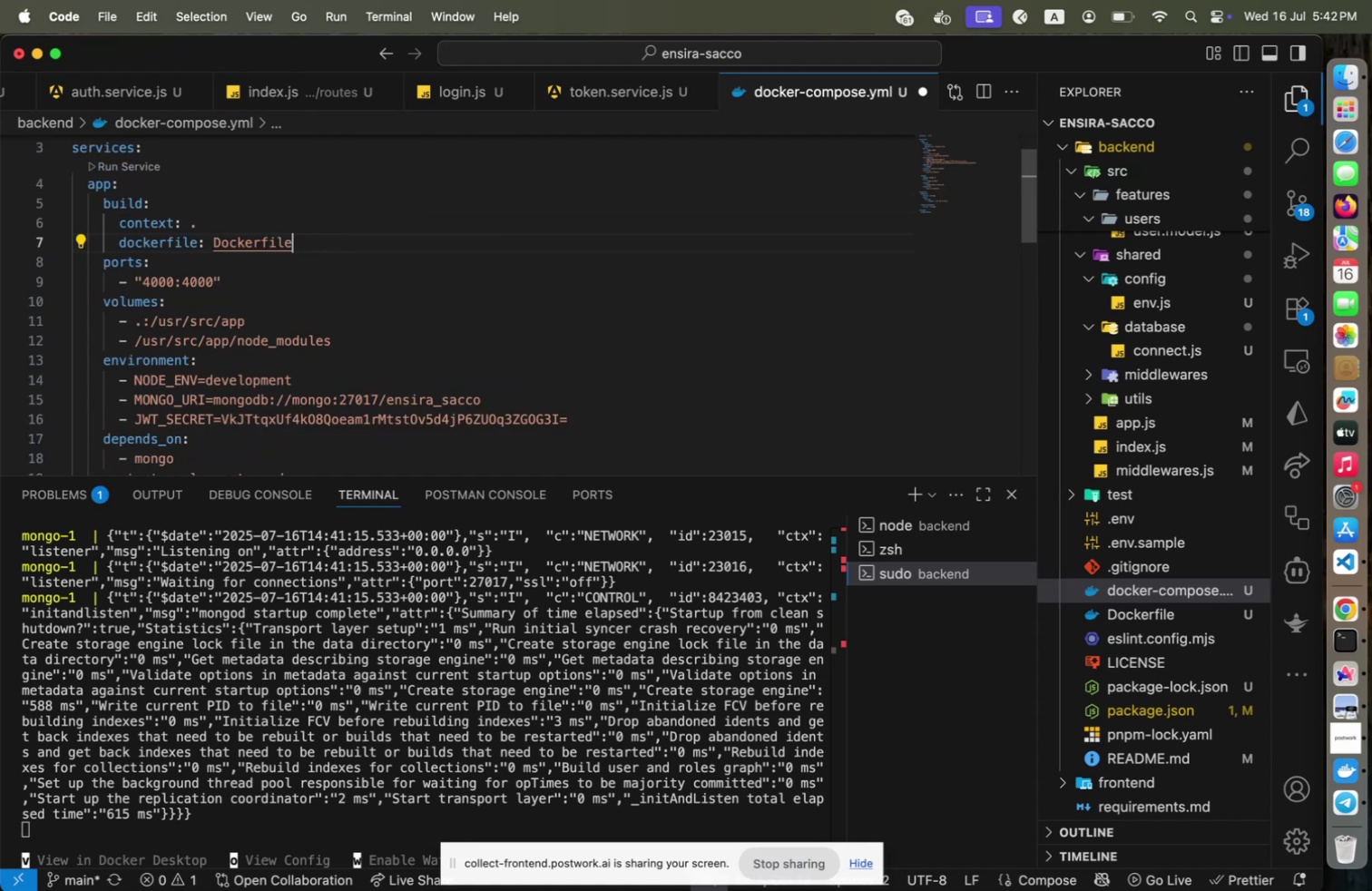 
key(Backspace)
 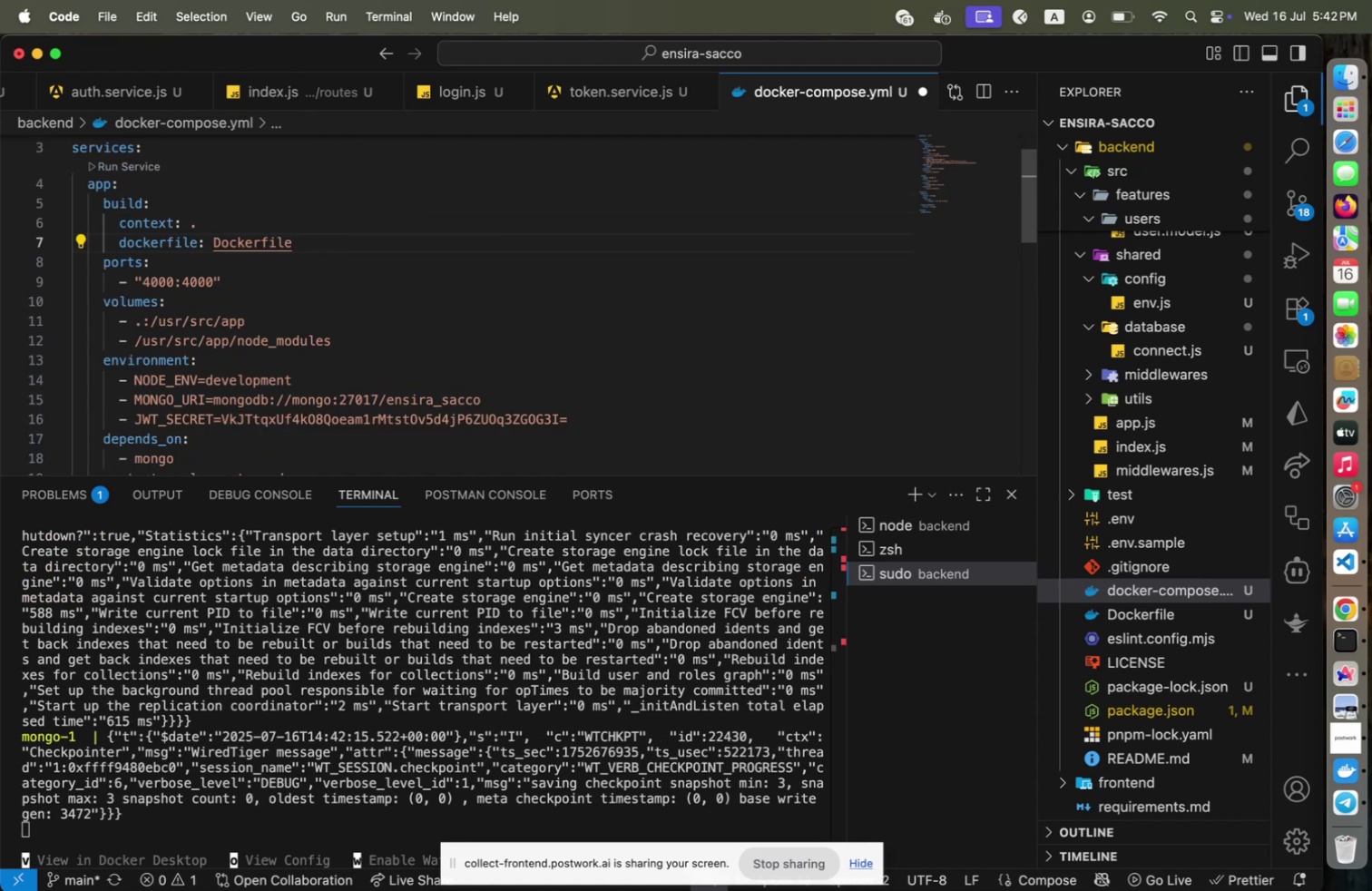 
key(Meta+CommandLeft)
 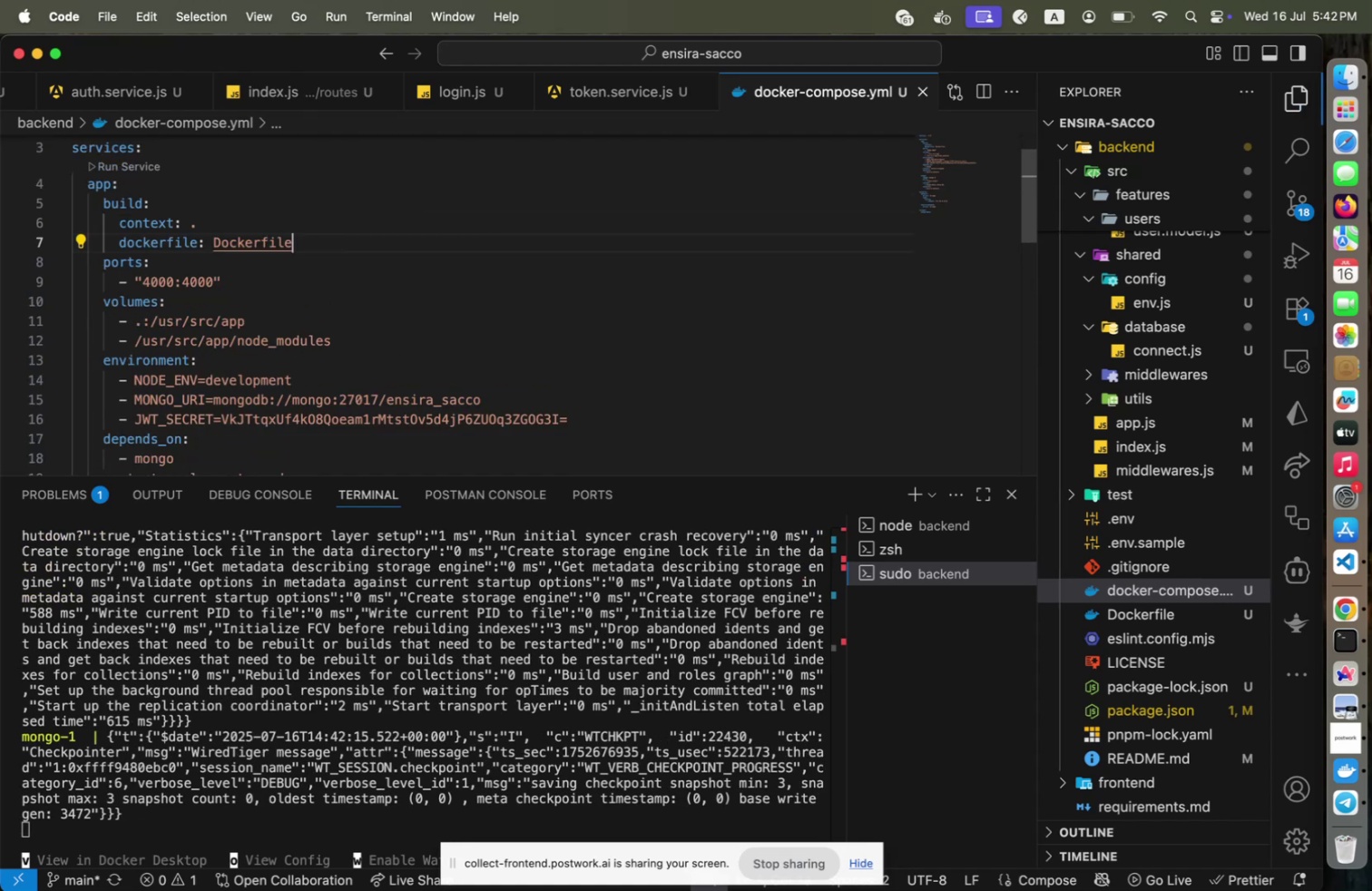 
key(Meta+S)
 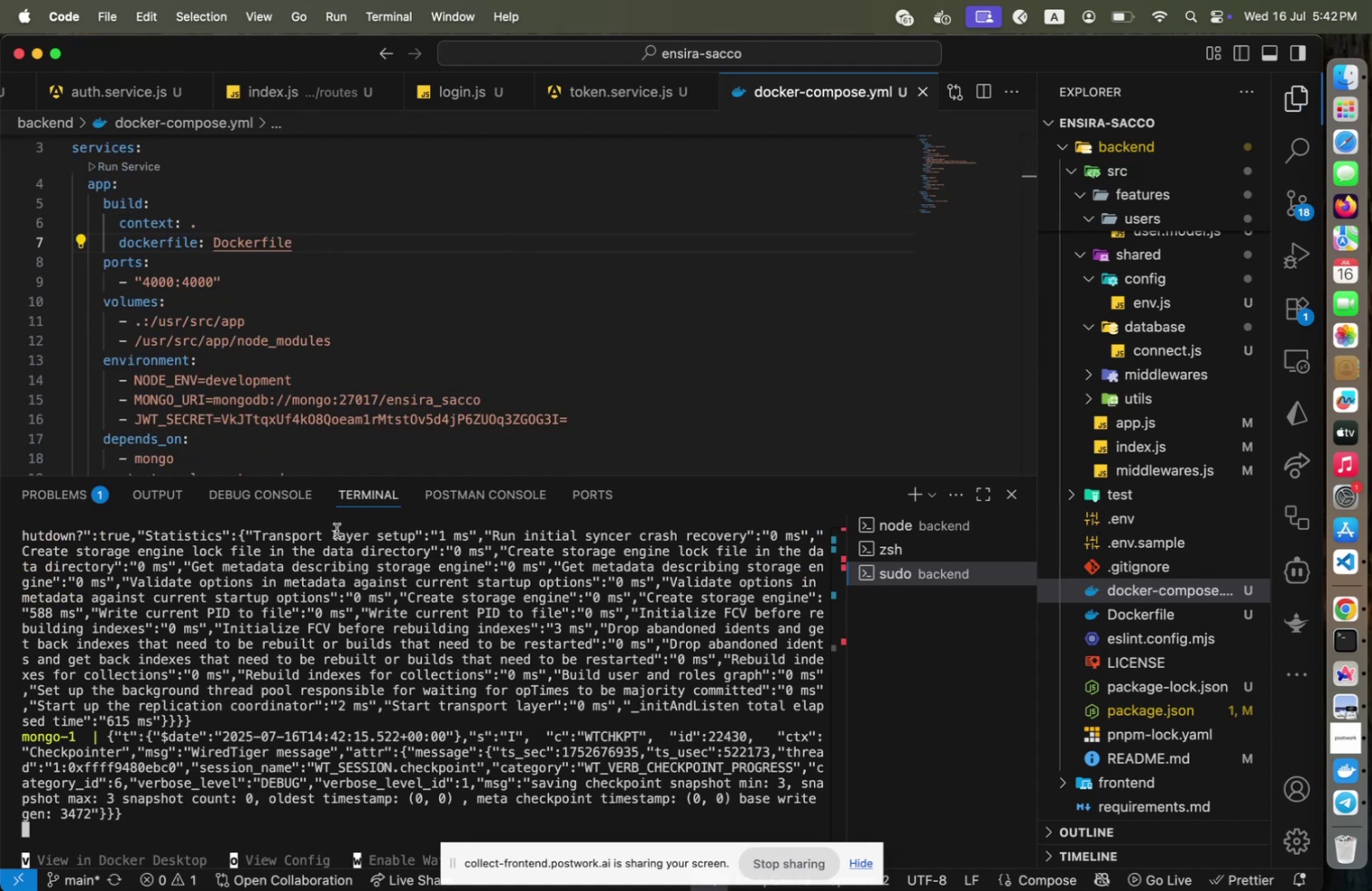 
left_click([329, 397])
 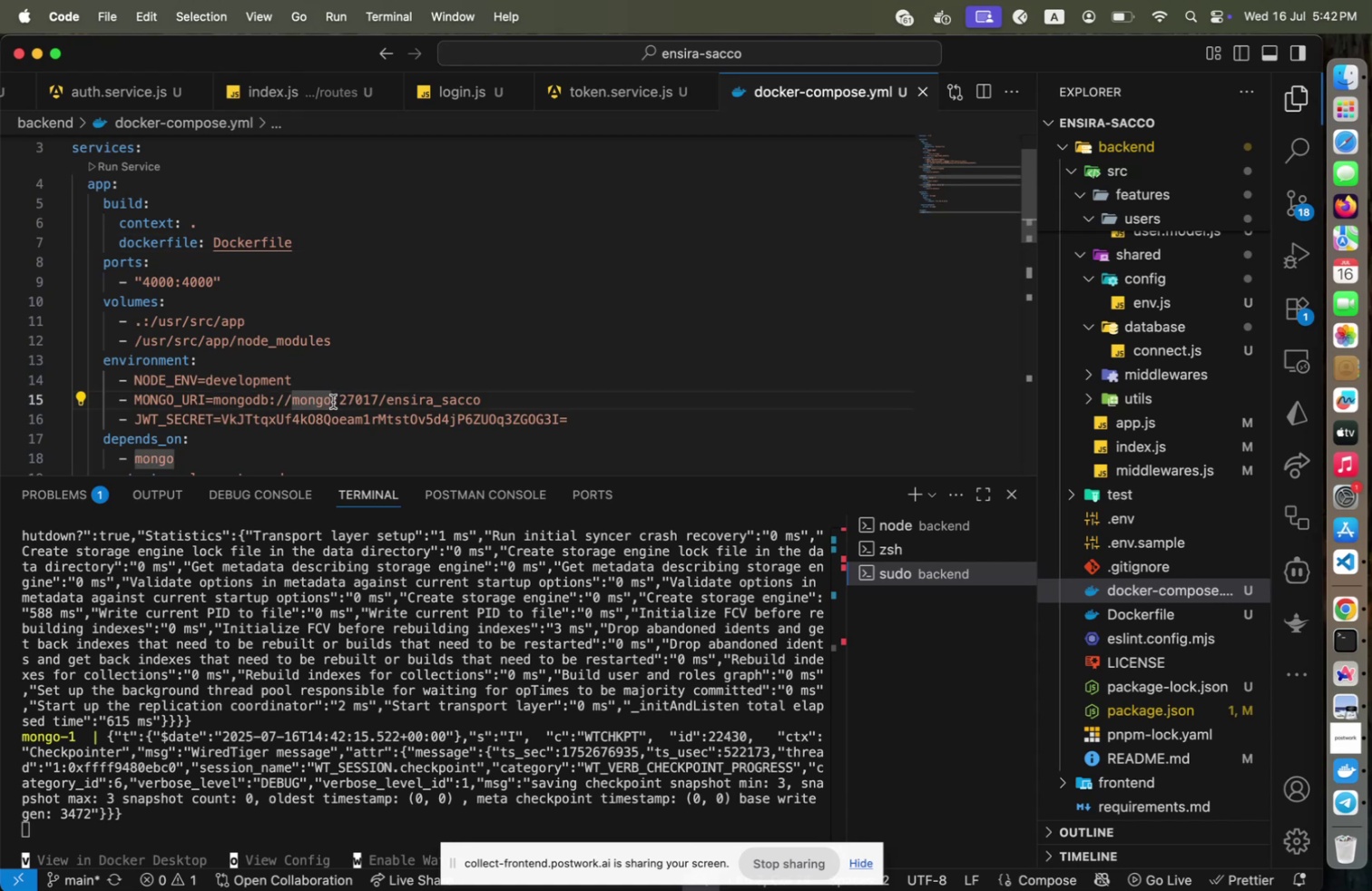 
wait(12.34)
 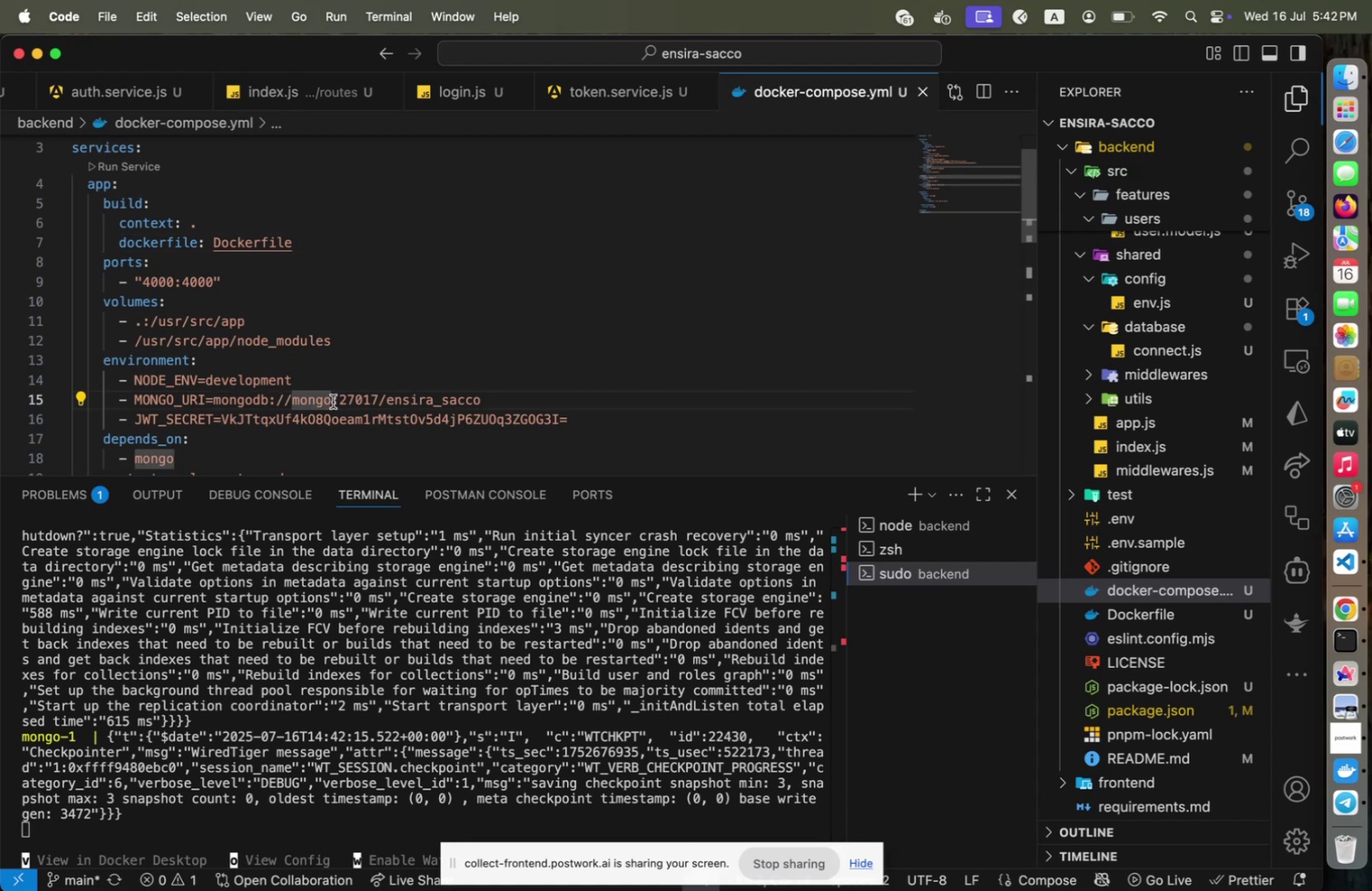 
left_click([365, 428])
 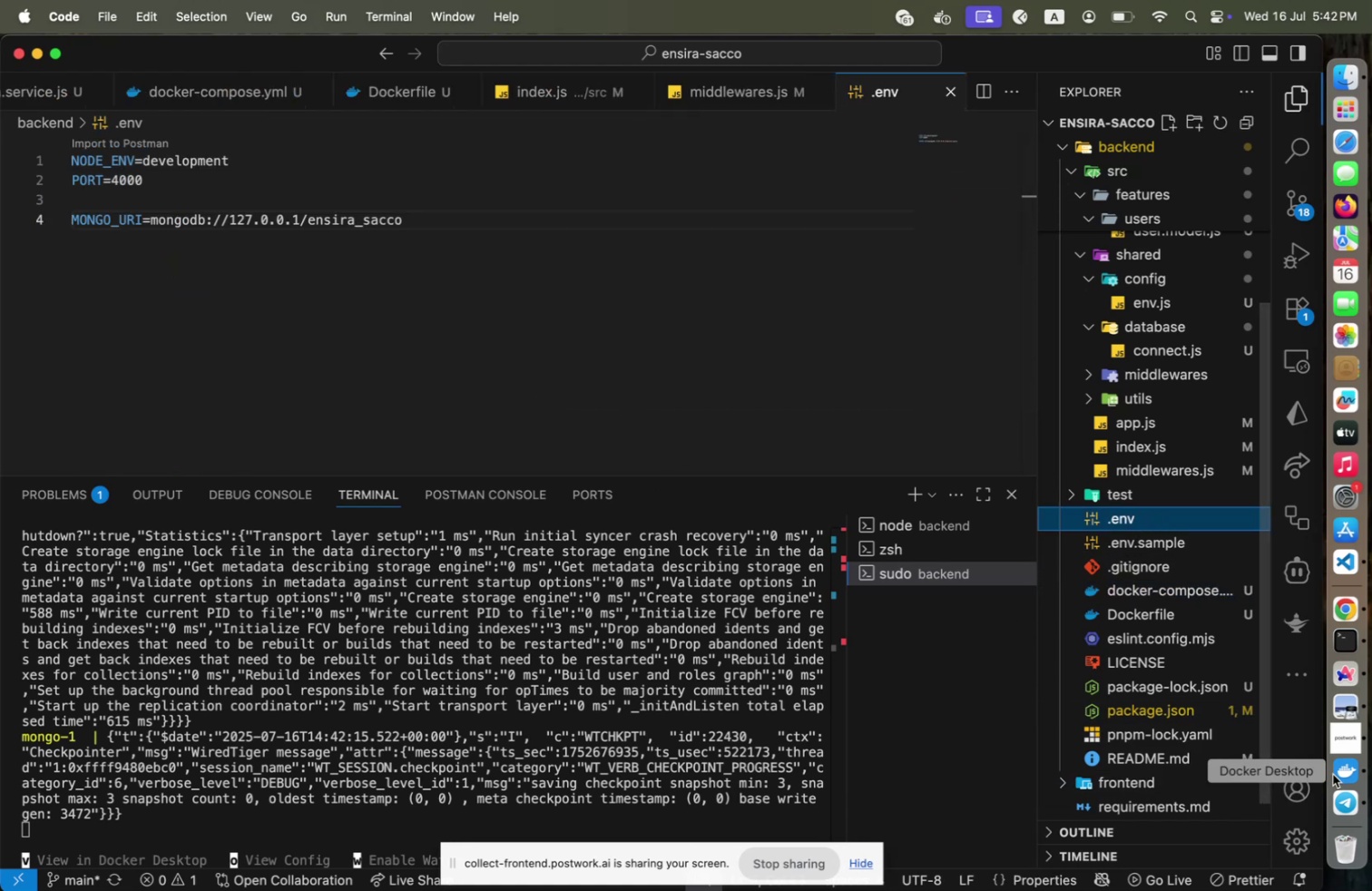 
wait(11.71)
 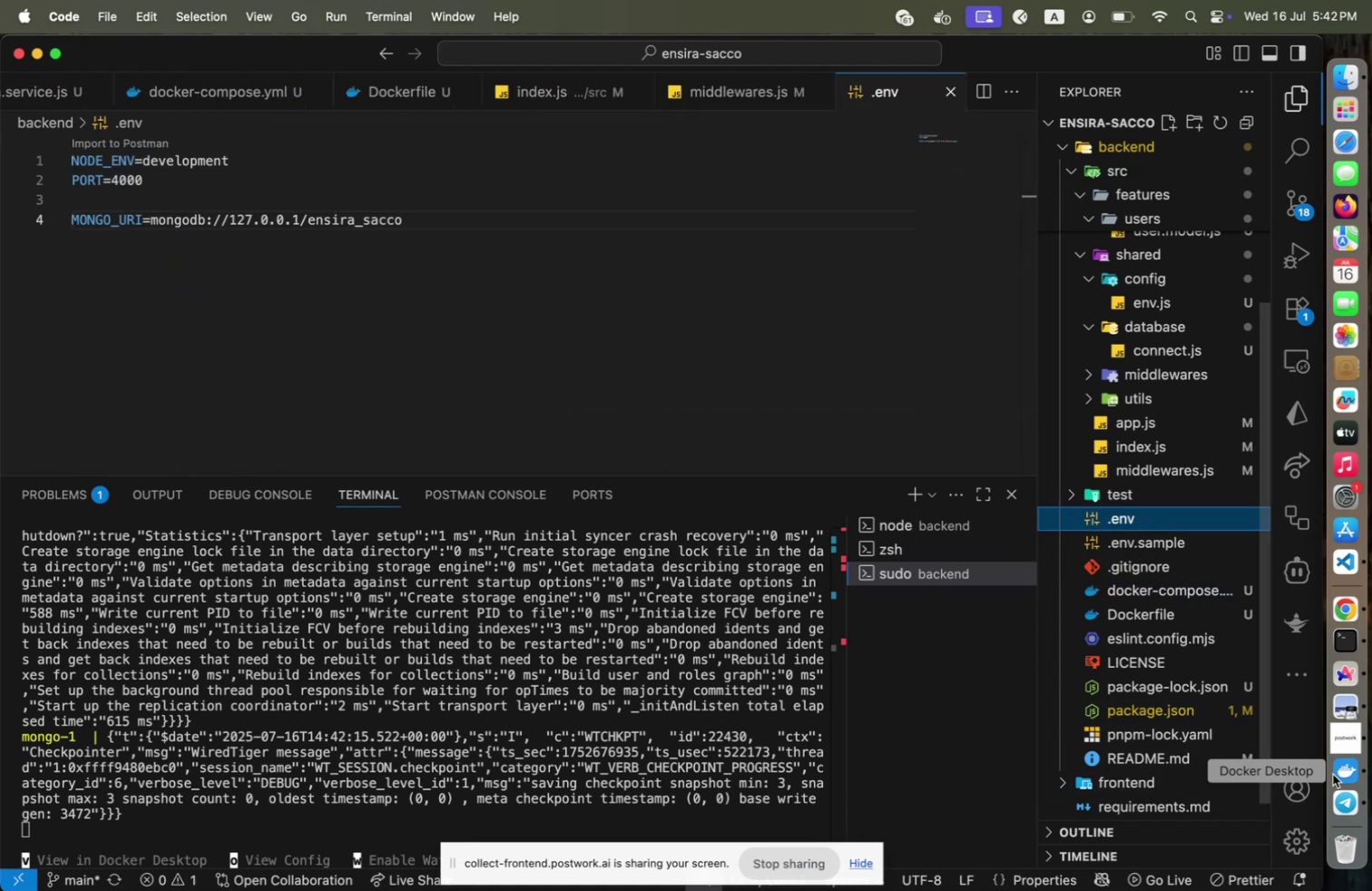 
left_click([241, 243])
 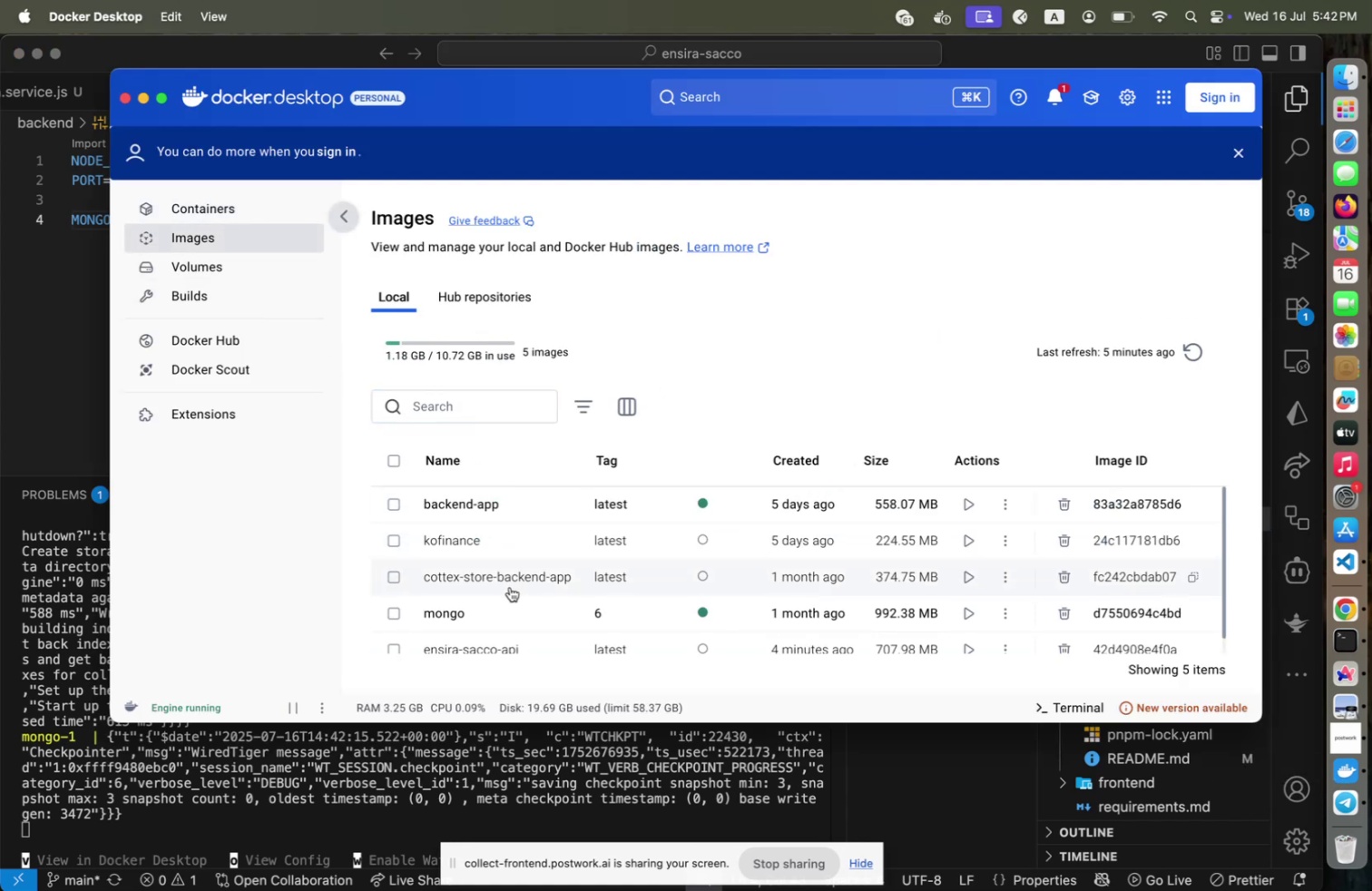 
scroll: coordinate [510, 585], scroll_direction: down, amount: 2.0
 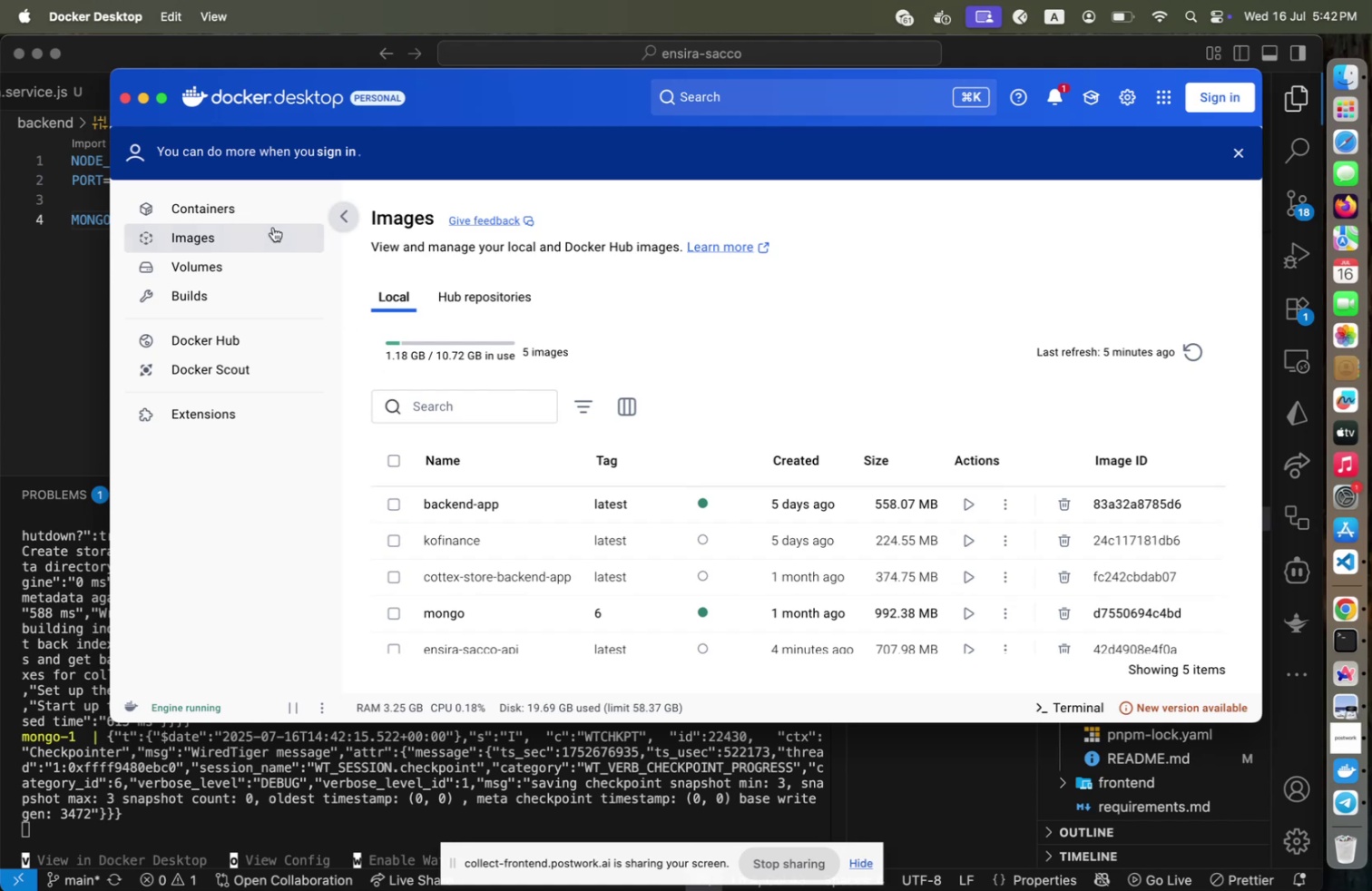 
left_click([268, 215])
 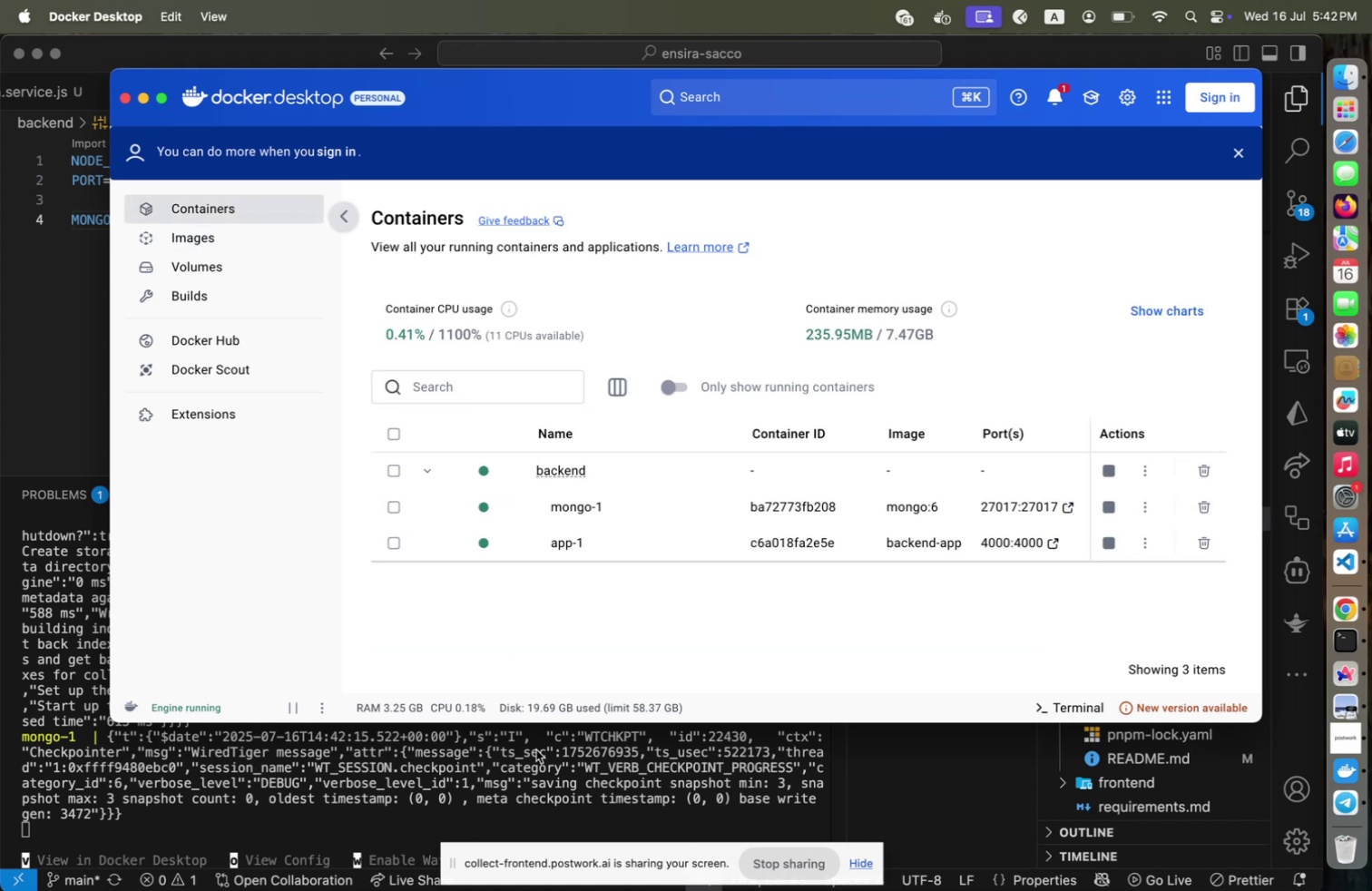 
left_click([534, 761])
 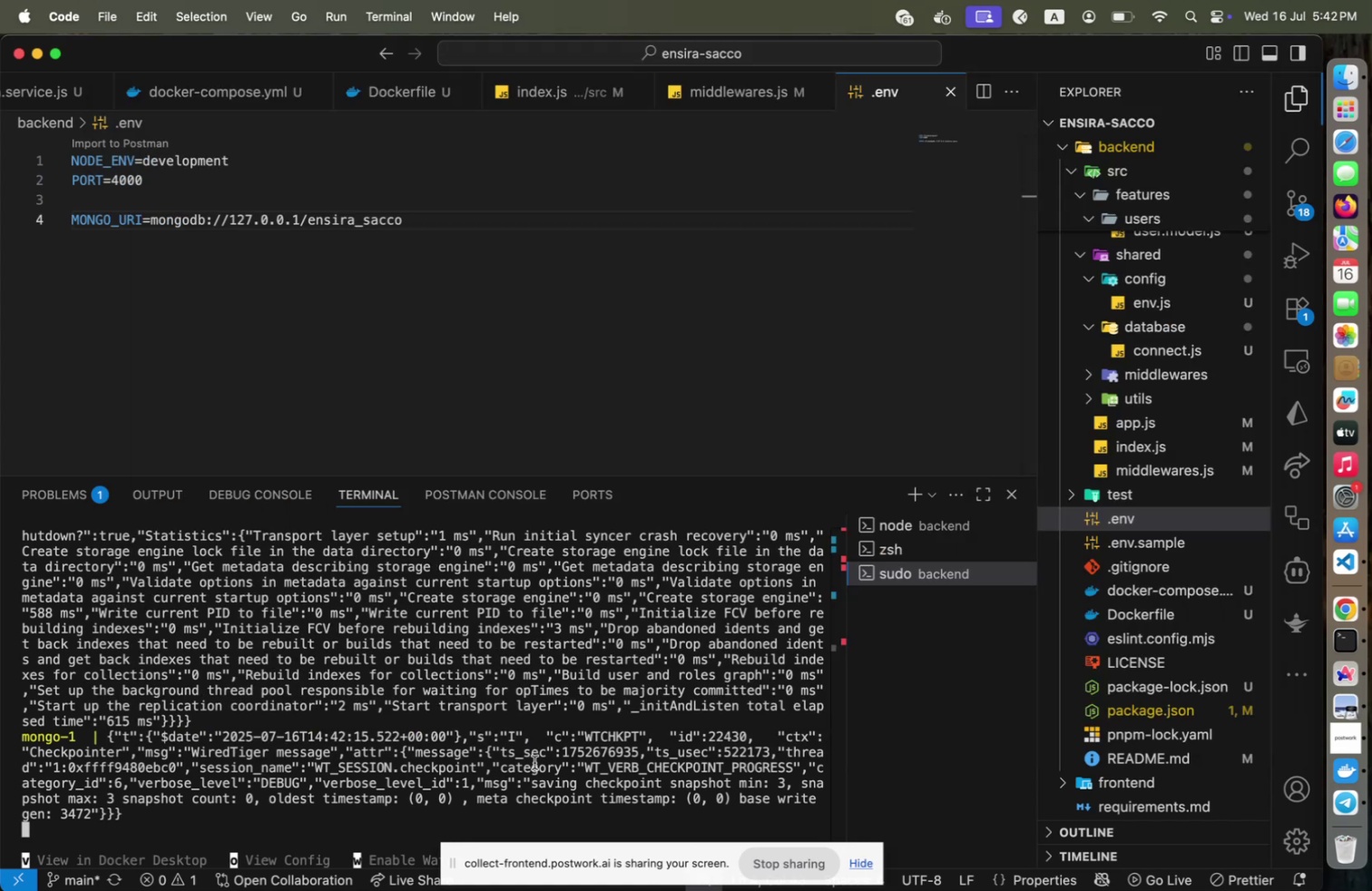 
scroll: coordinate [534, 761], scroll_direction: up, amount: 43.0
 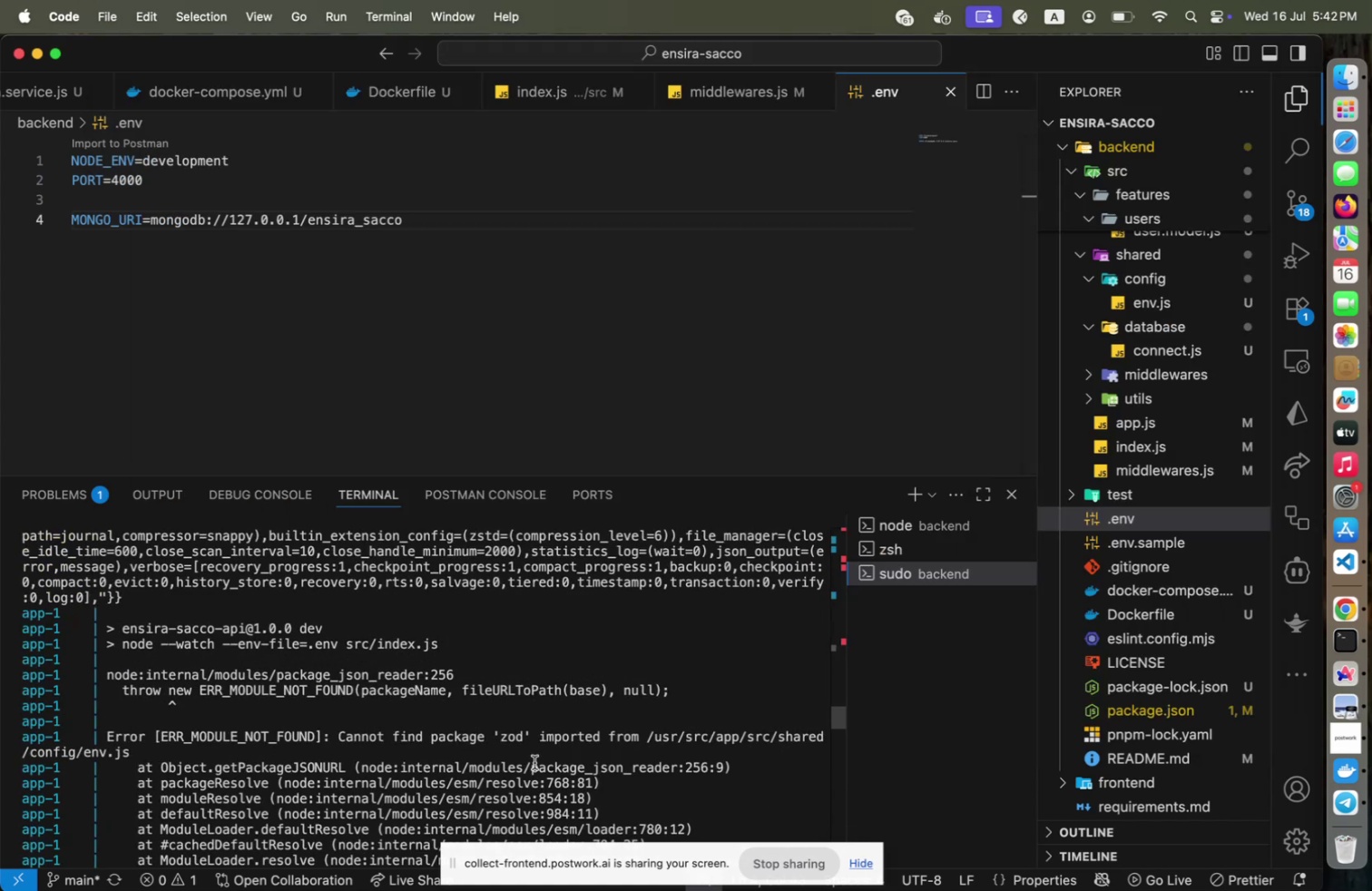 
wait(8.55)
 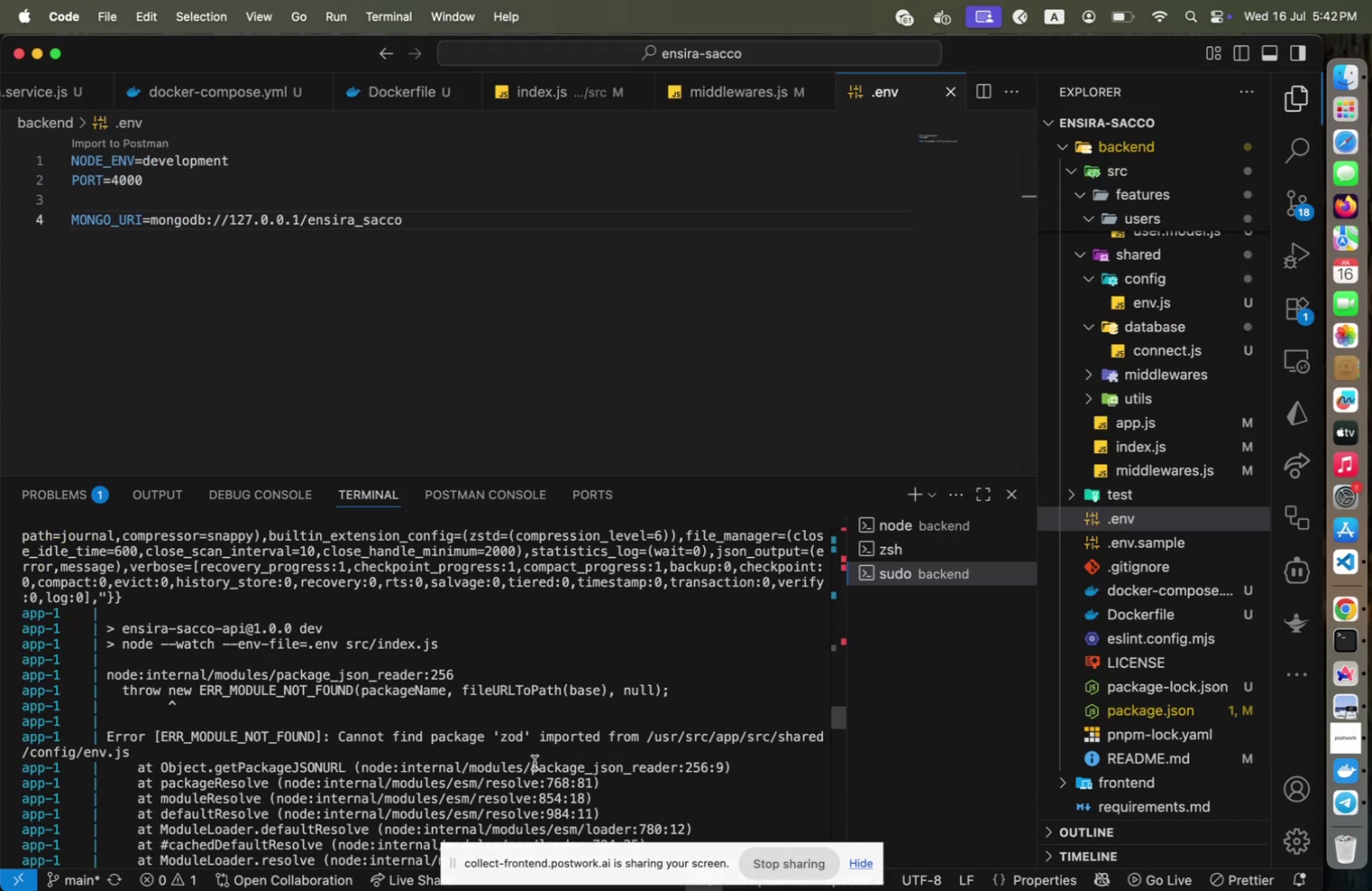 
scroll: coordinate [534, 761], scroll_direction: up, amount: 2.0
 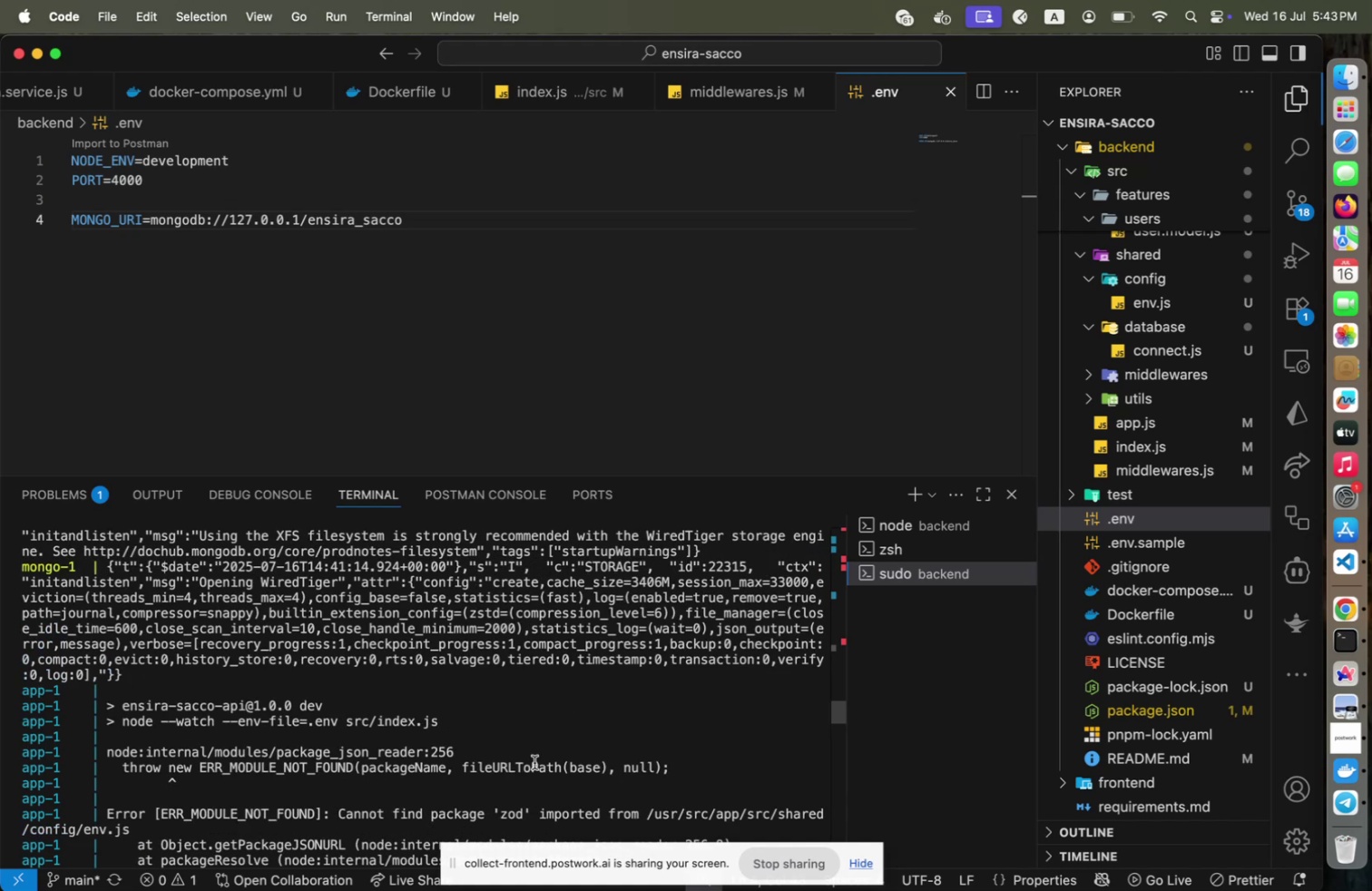 
scroll: coordinate [534, 761], scroll_direction: down, amount: 5.0
 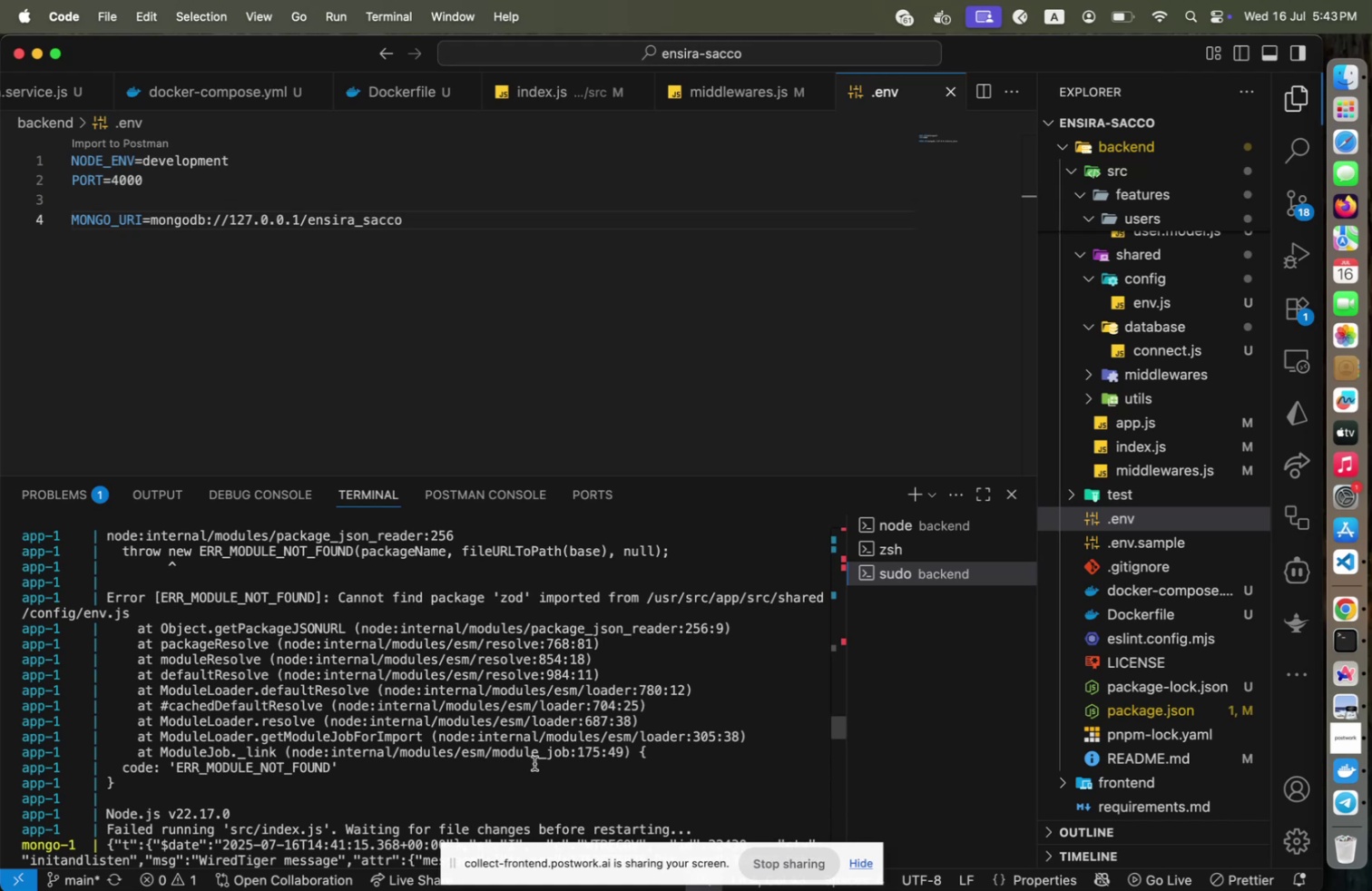 
wait(16.08)
 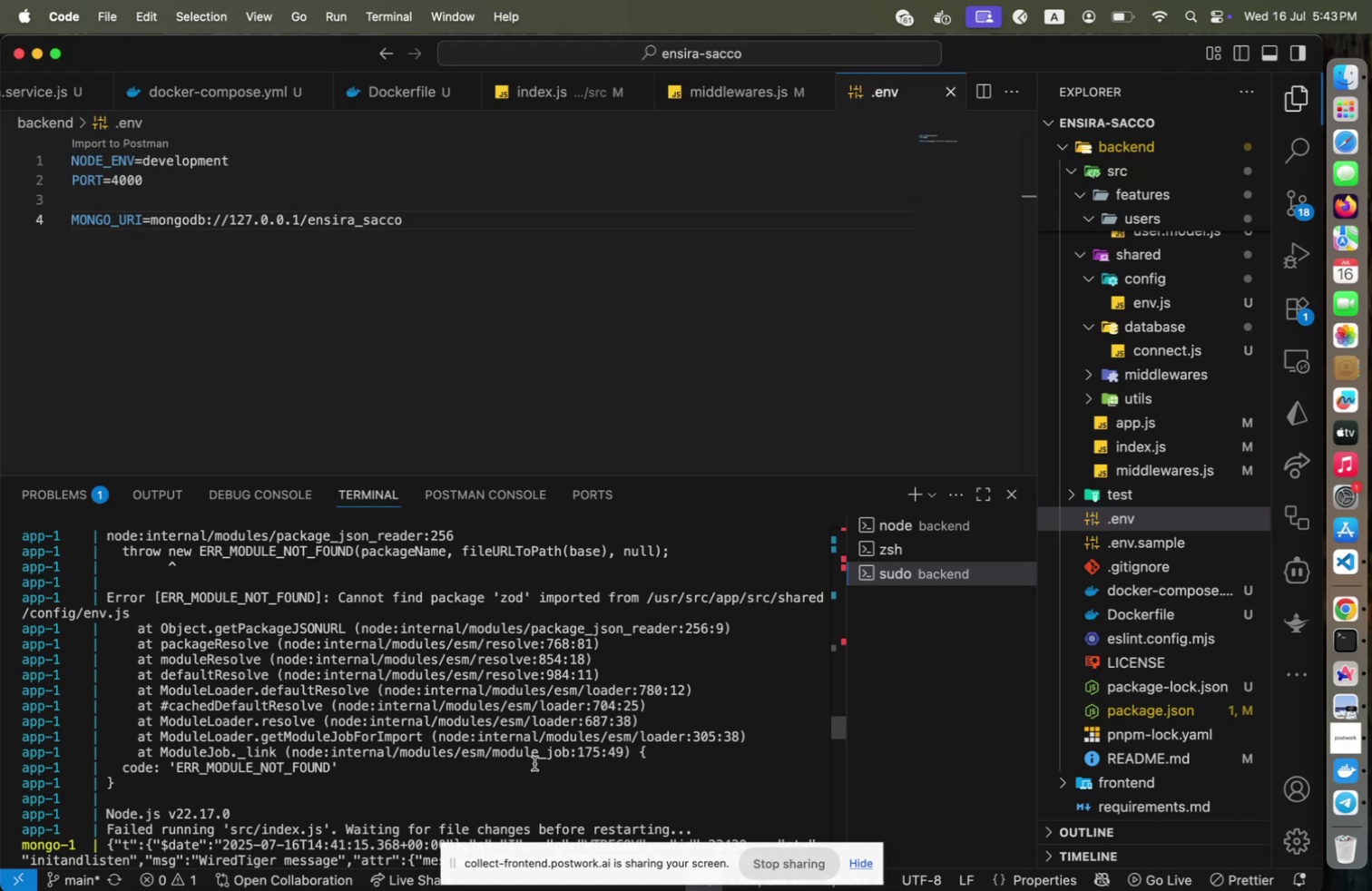 
scroll: coordinate [555, 565], scroll_direction: down, amount: 14.0
 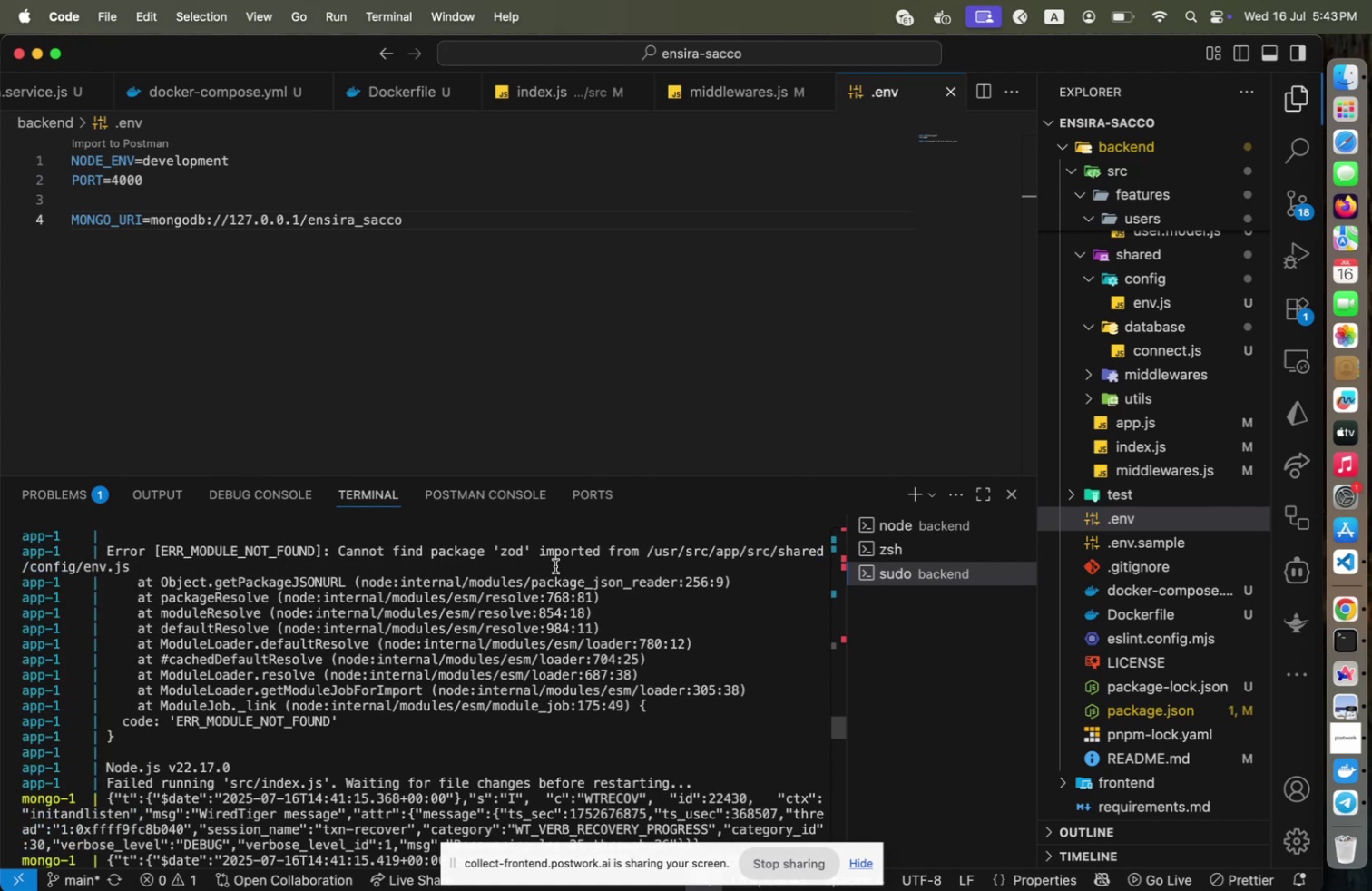 
scroll: coordinate [555, 565], scroll_direction: none, amount: 0.0
 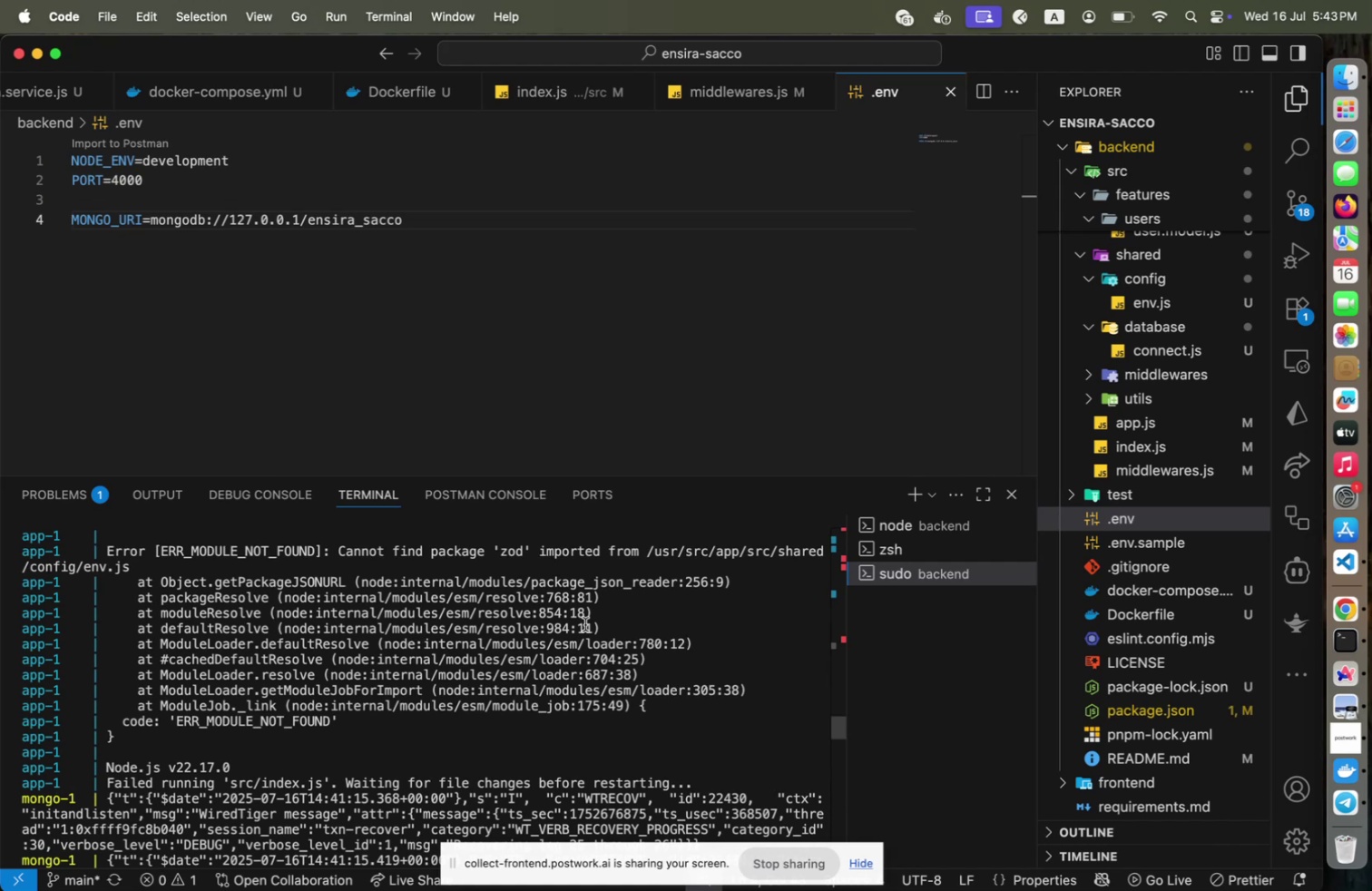 
wait(8.86)
 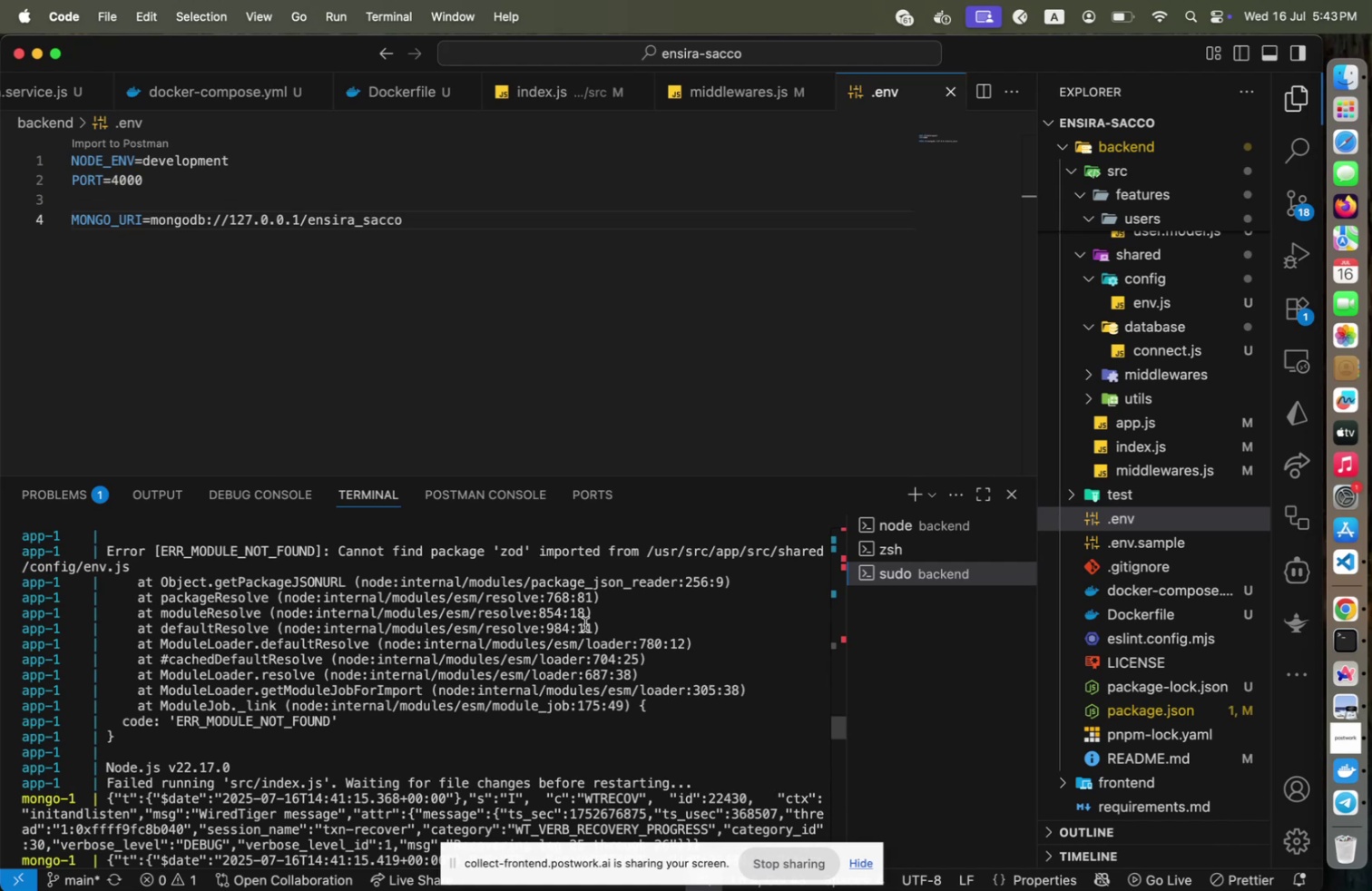 
left_click([1160, 300])
 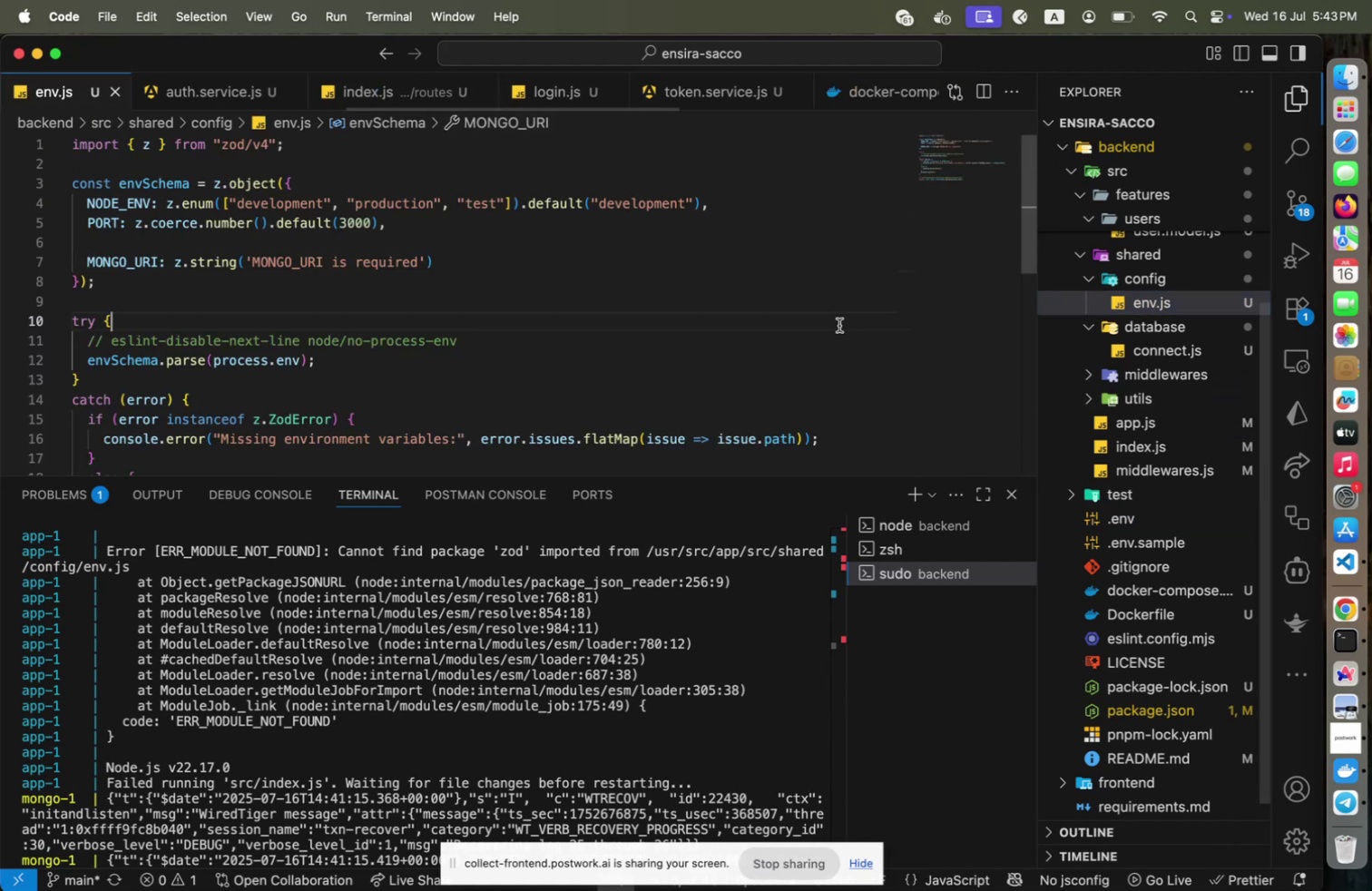 
left_click([839, 325])
 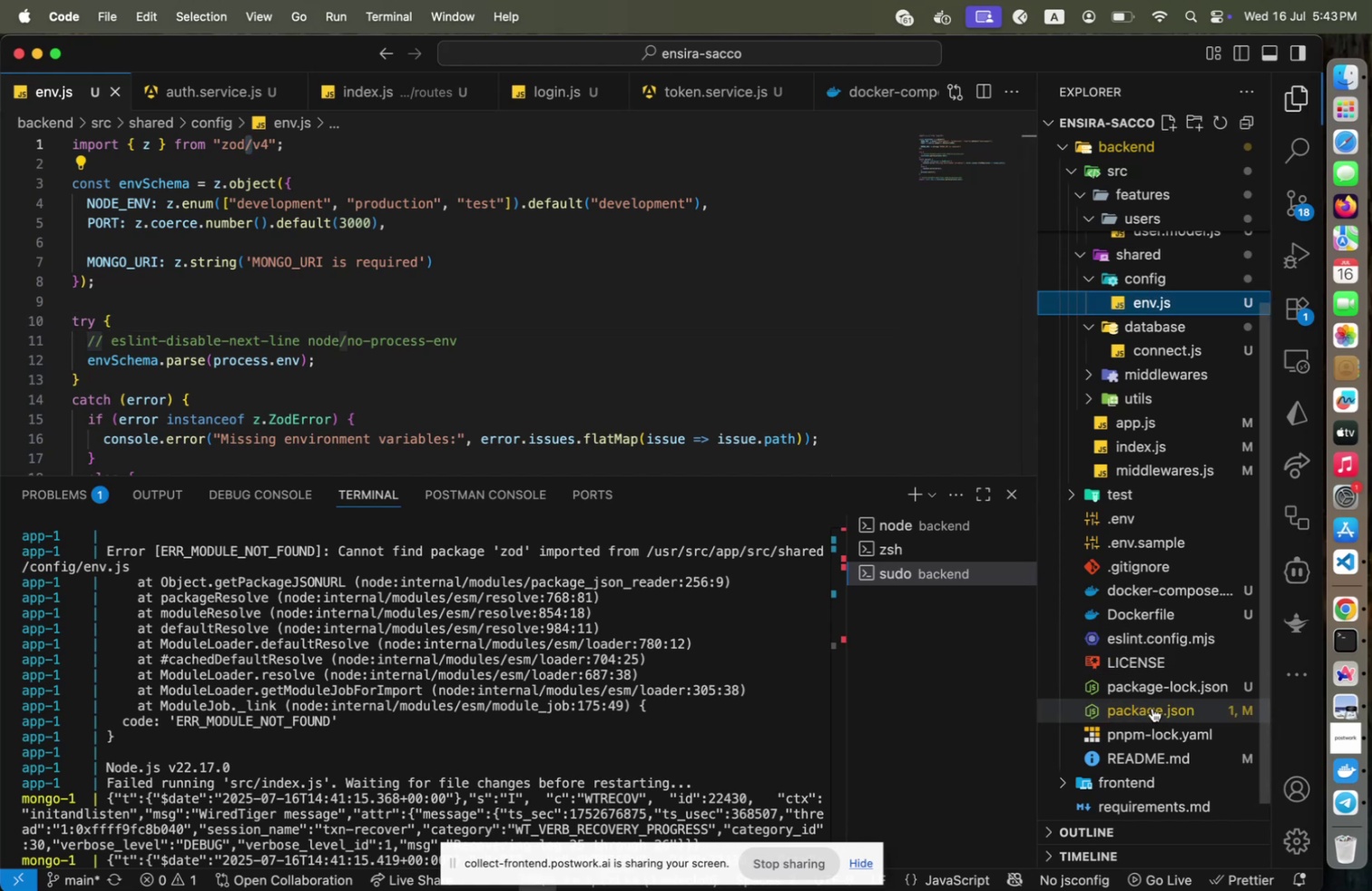 
scroll: coordinate [552, 323], scroll_direction: down, amount: 4.0
 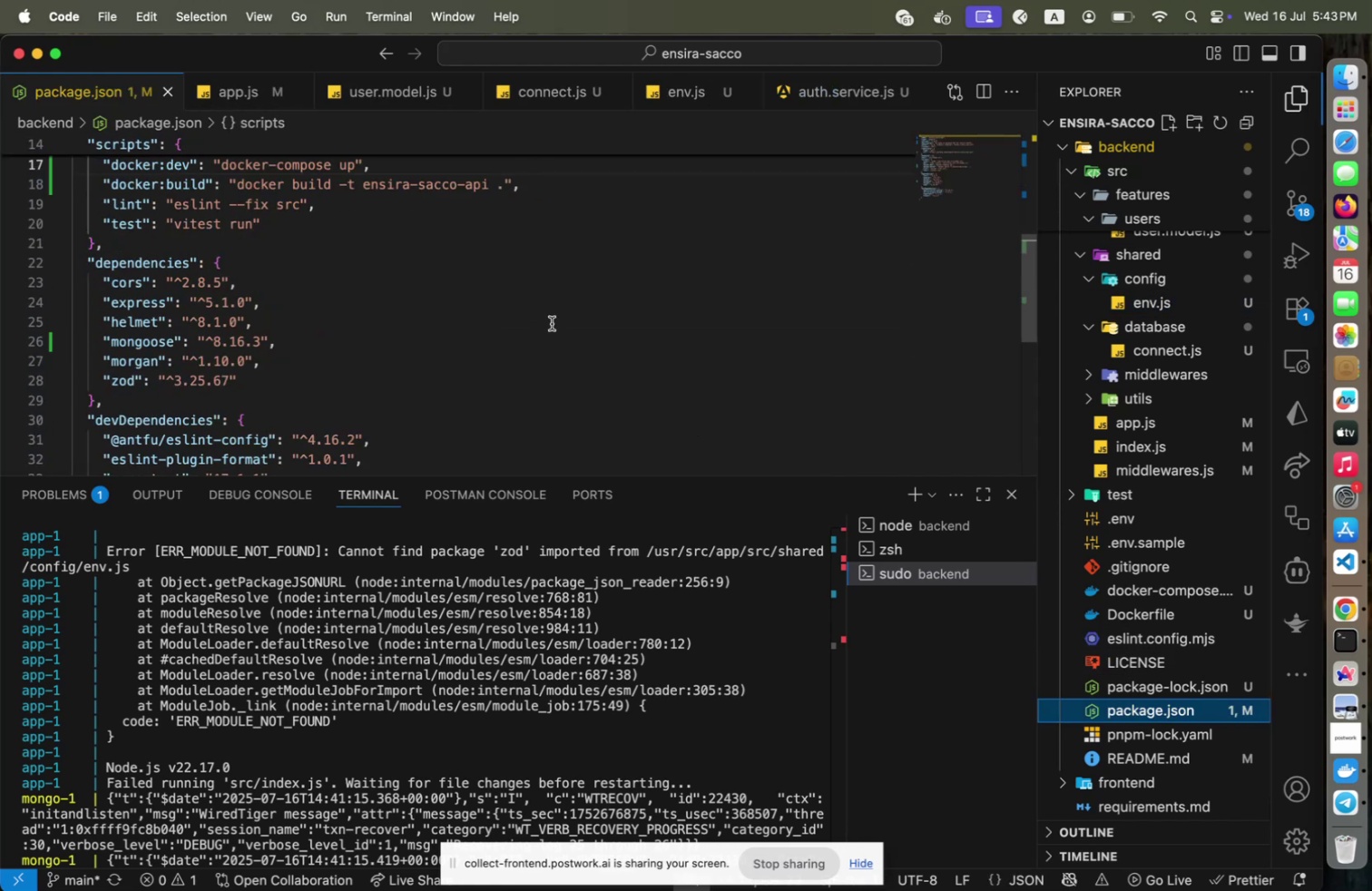 
scroll: coordinate [552, 323], scroll_direction: up, amount: 9.0
 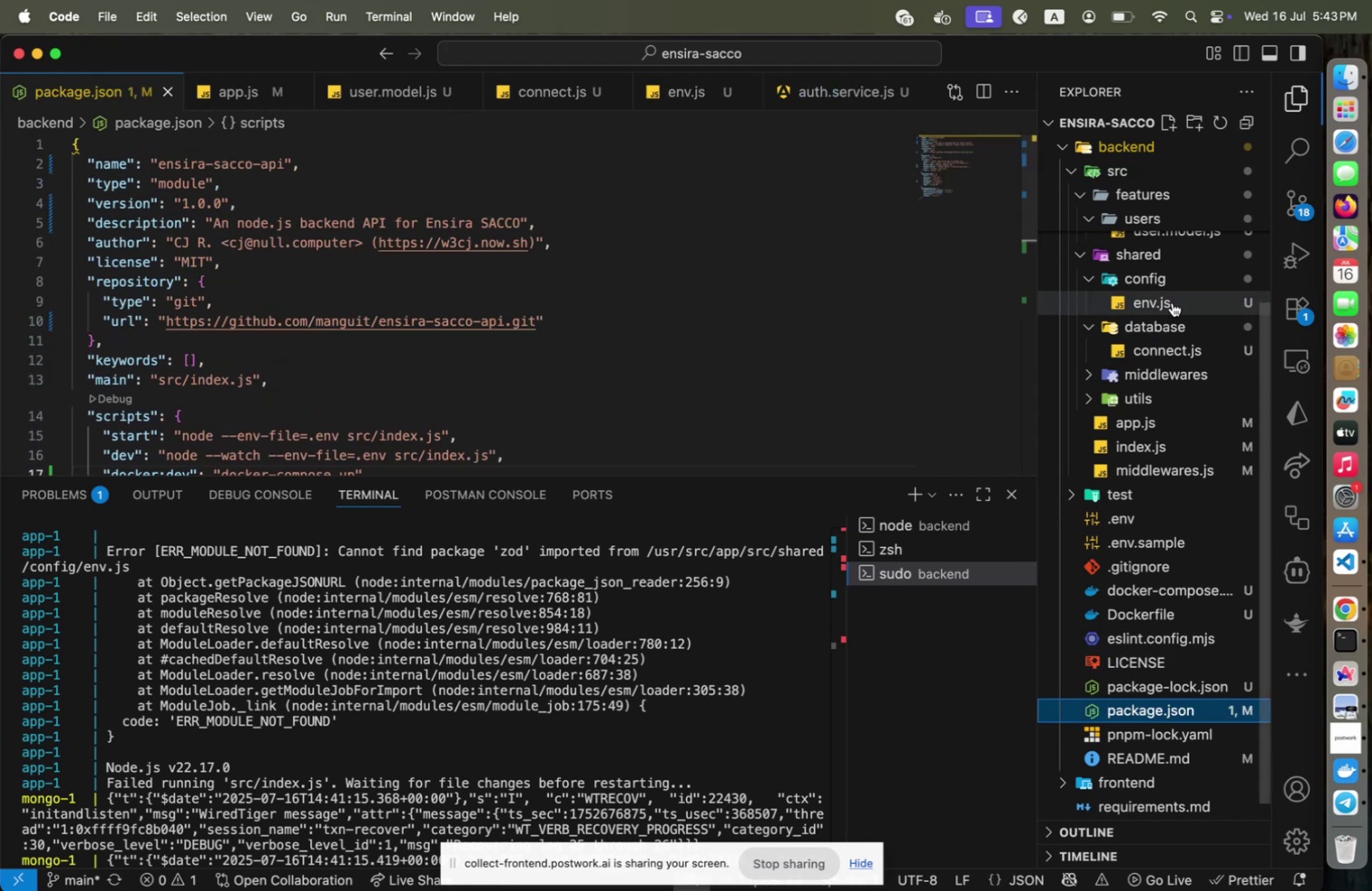 
left_click([1171, 302])
 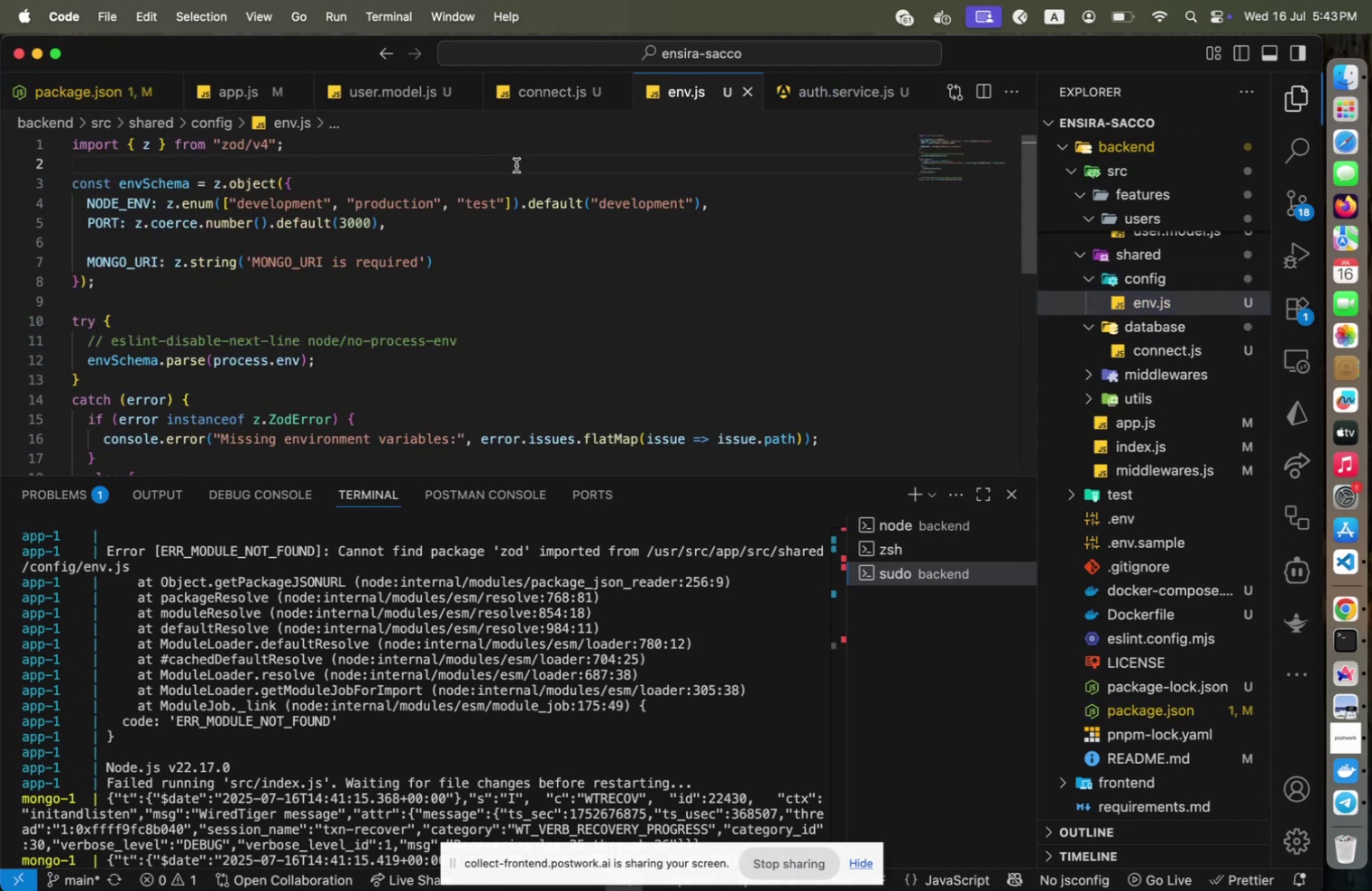 
key(ArrowUp)
 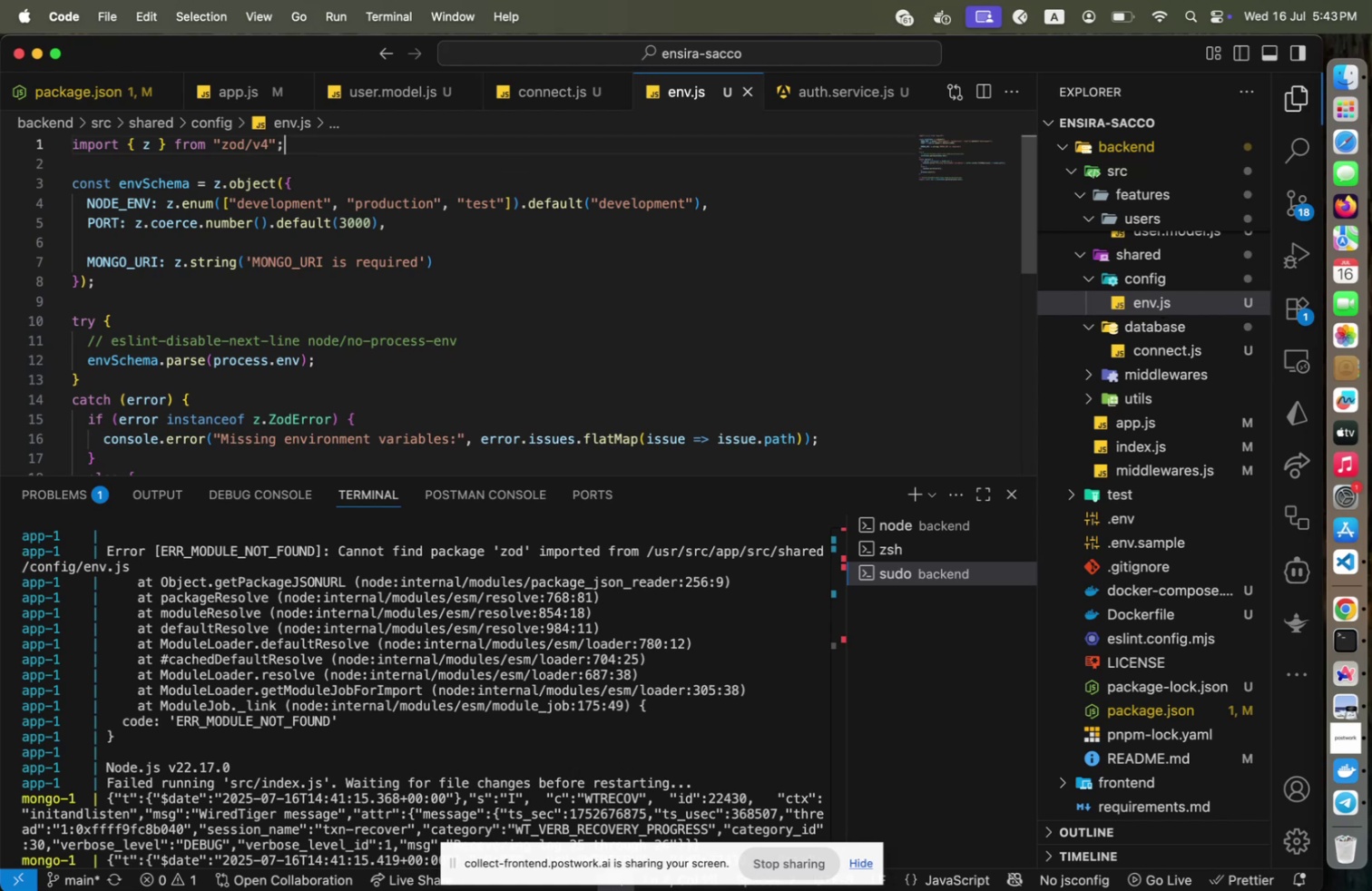 
key(End)
 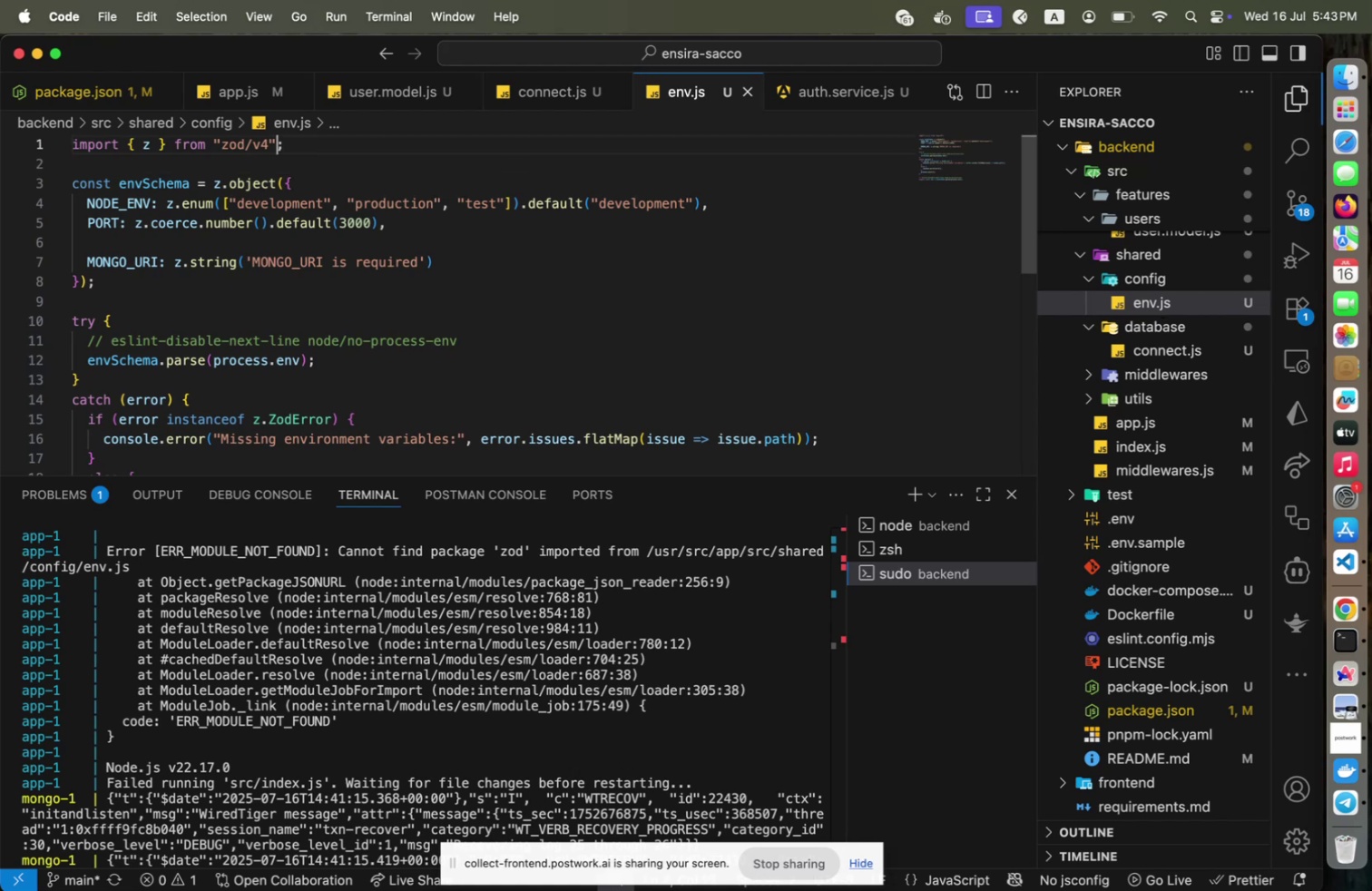 
key(ArrowLeft)
 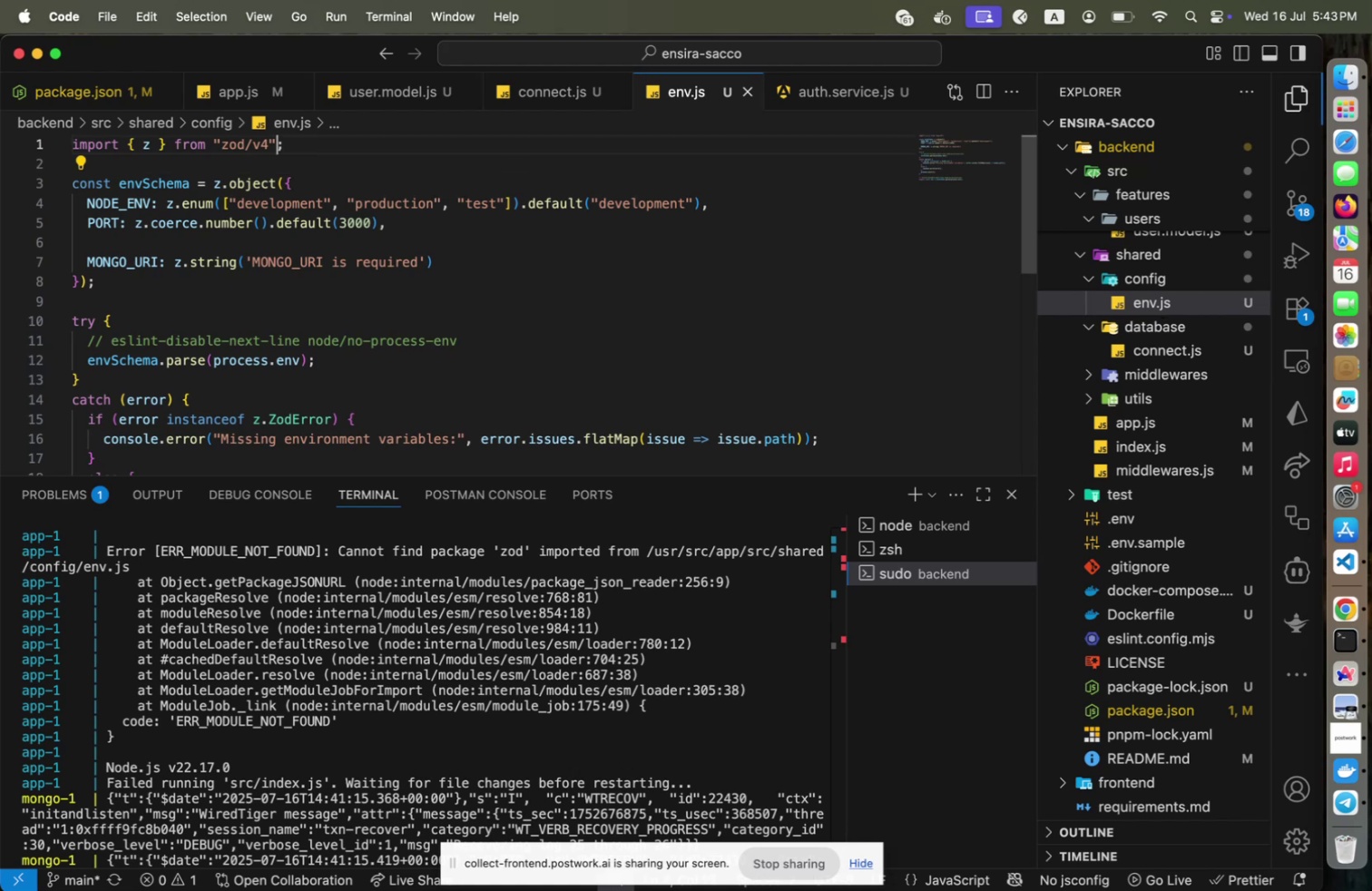 
key(ArrowLeft)
 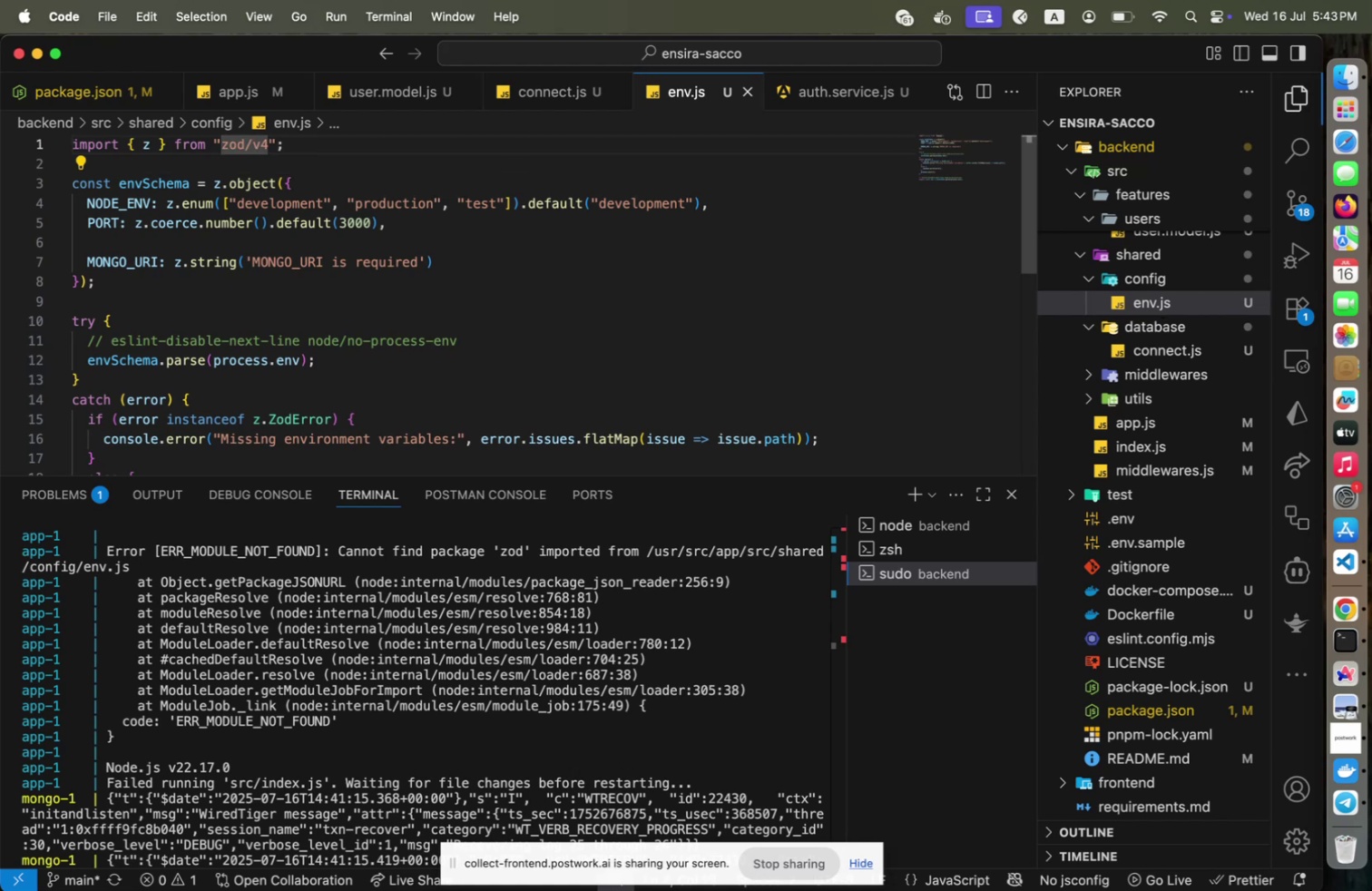 
key(Backspace)
 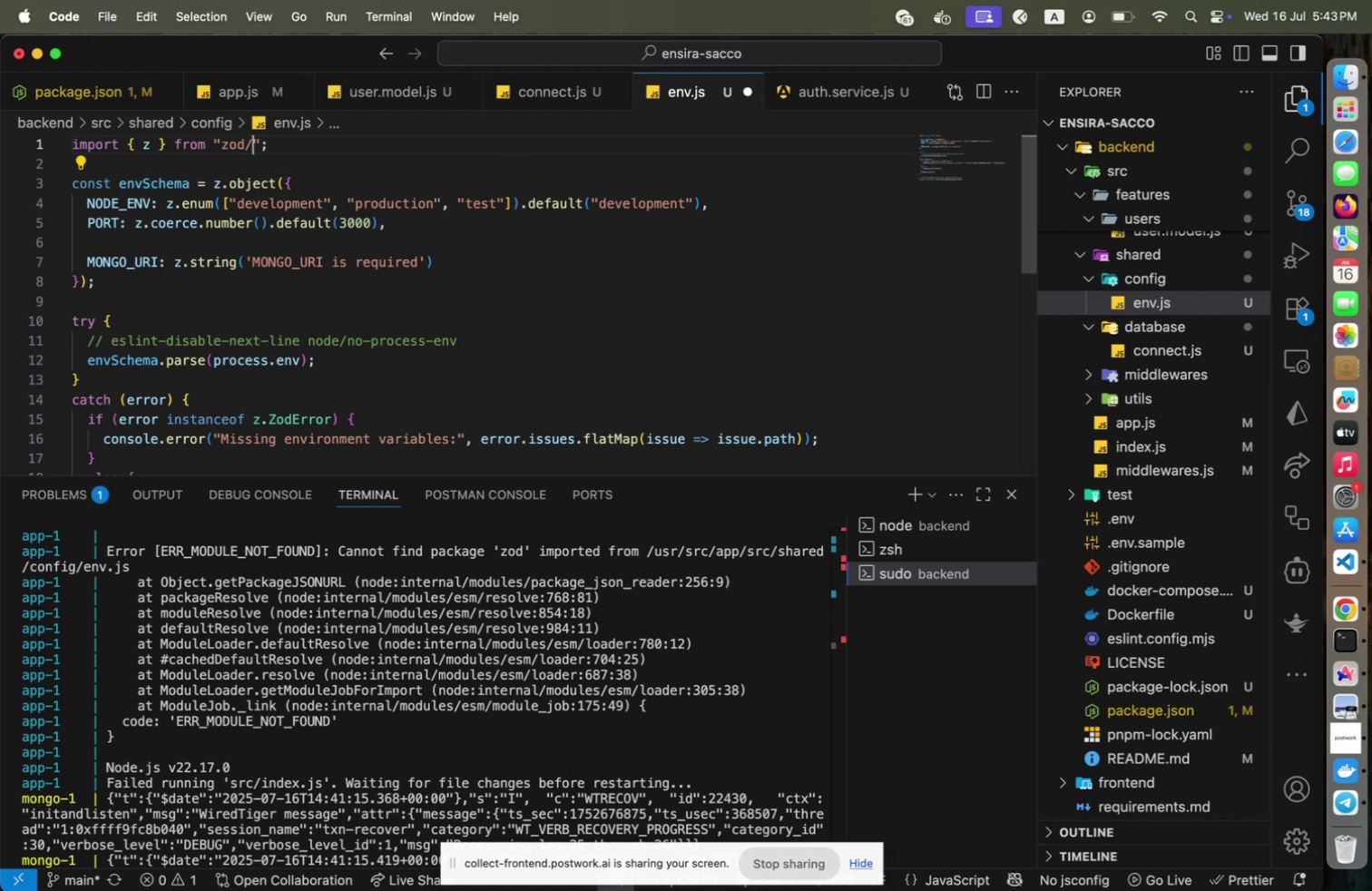 
key(Backspace)
 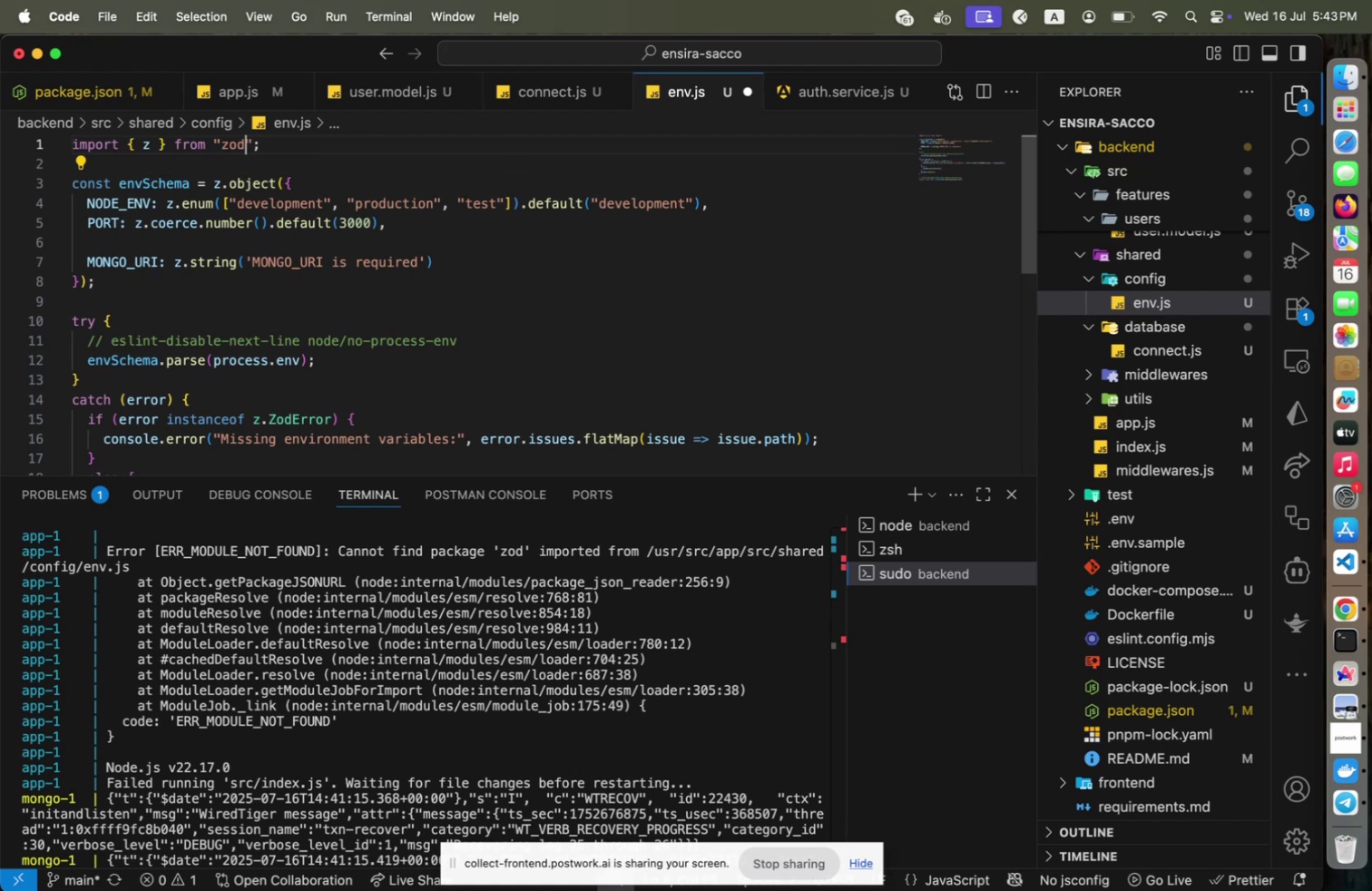 
key(Backspace)
 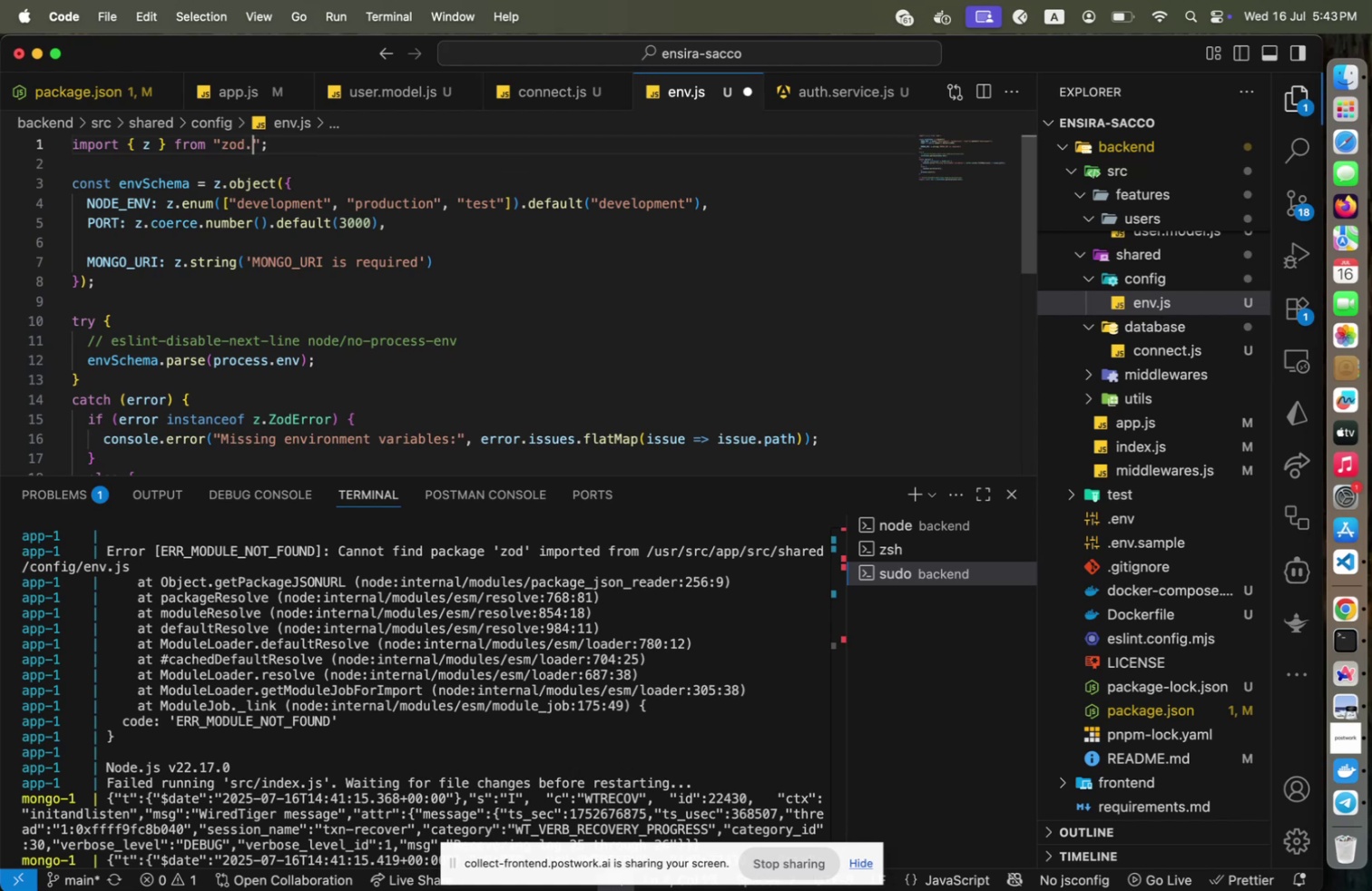 
key(Period)
 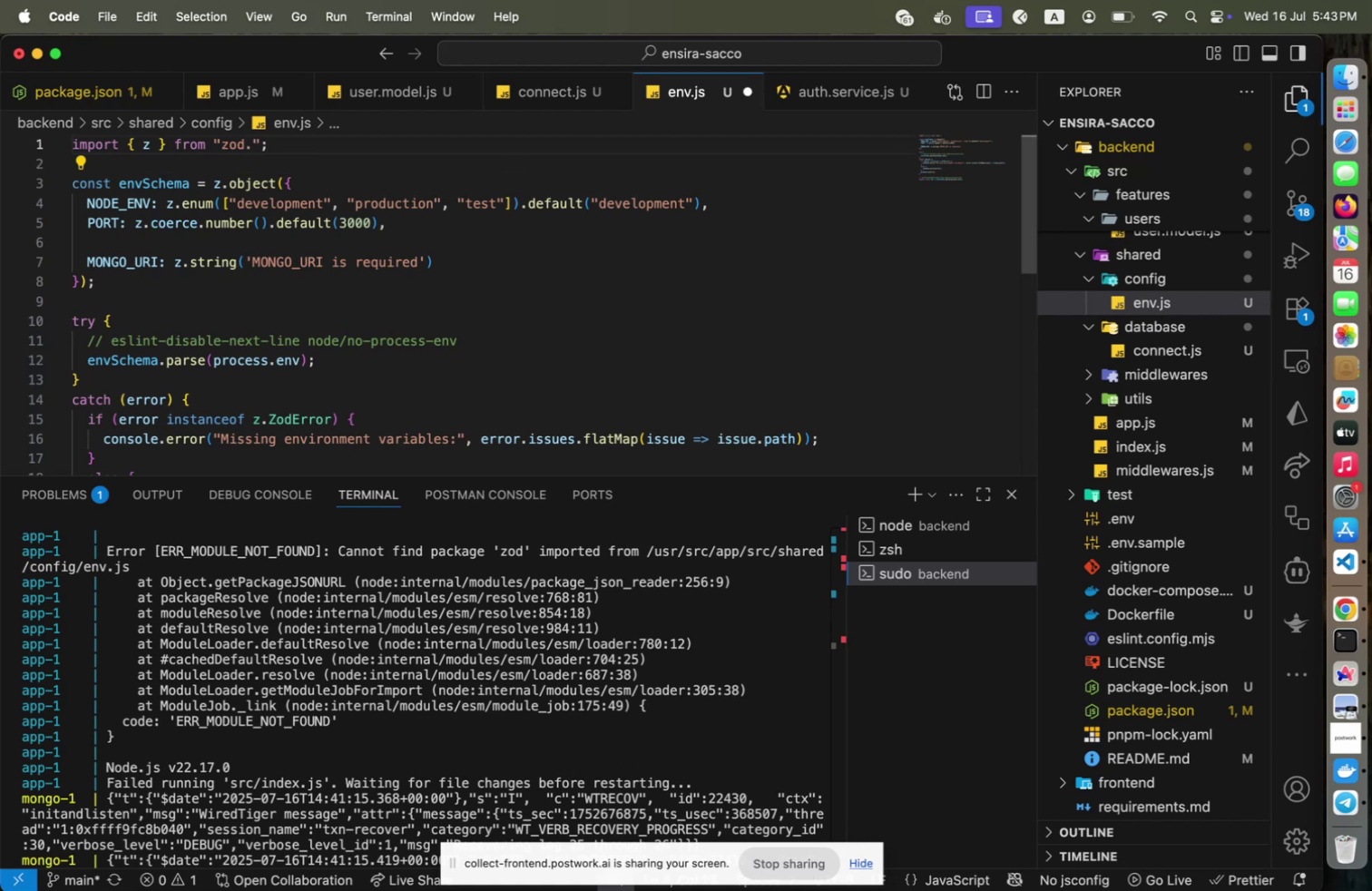 
key(Backspace)
 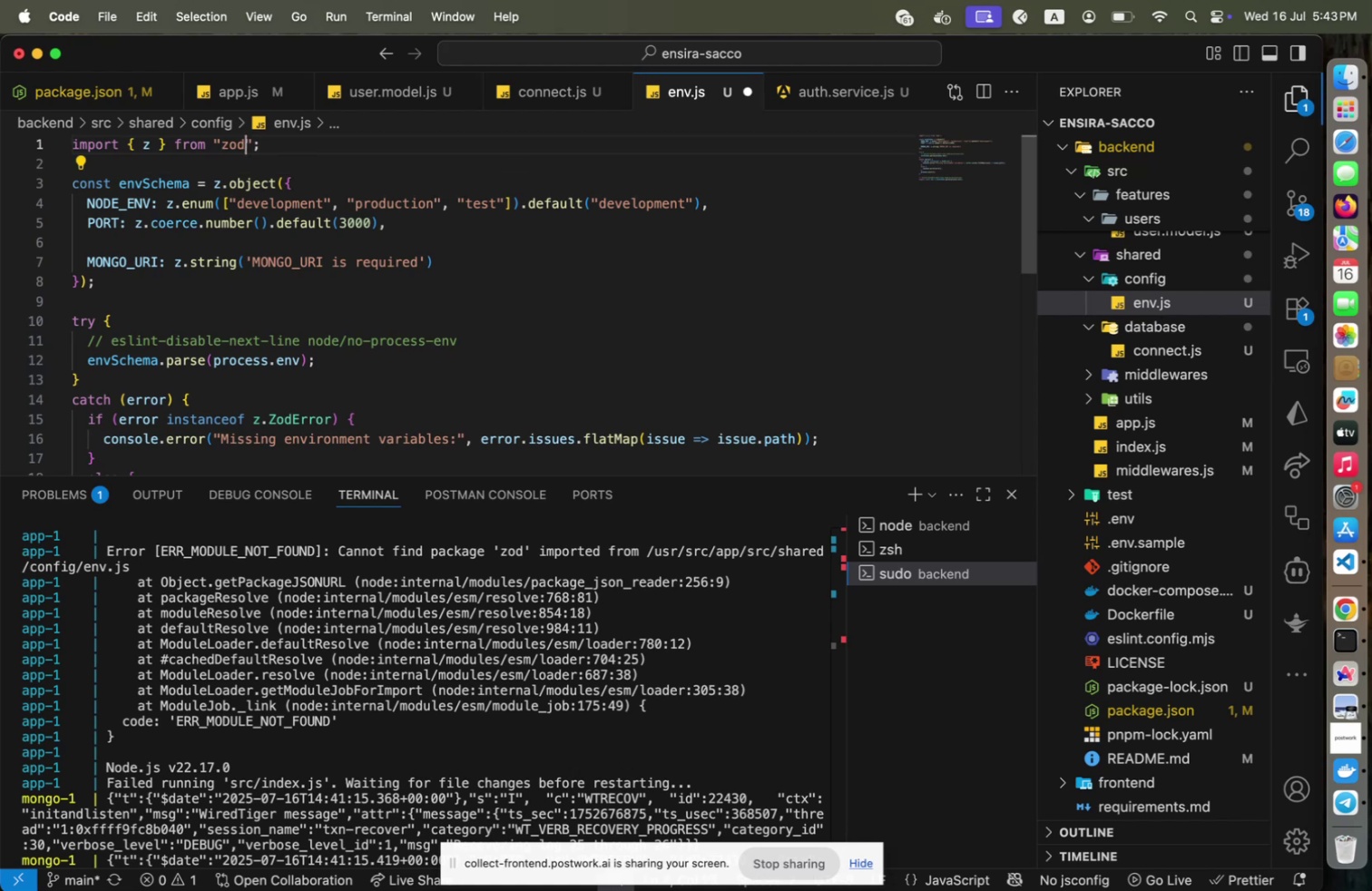 
key(Period)
 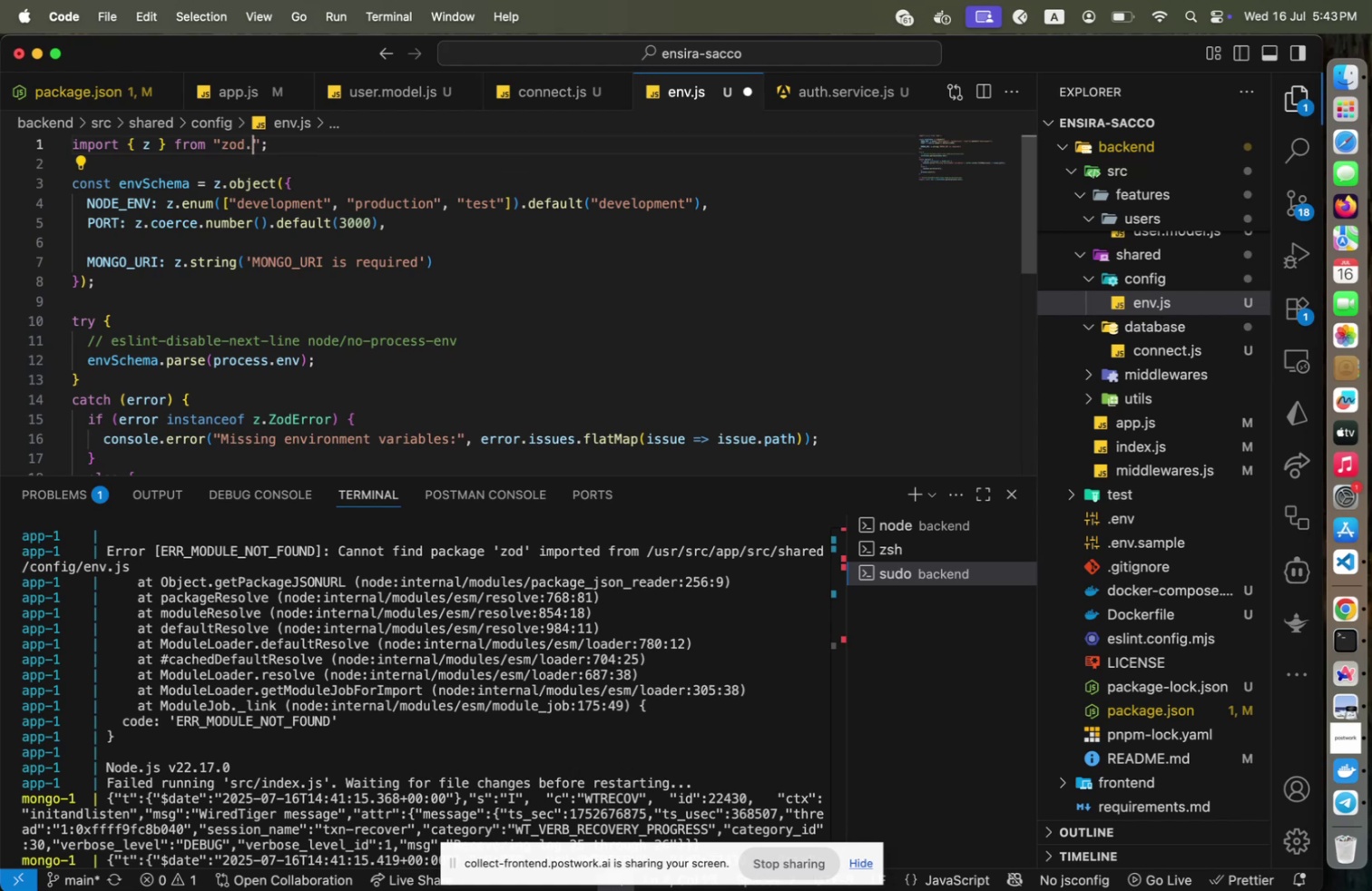 
key(Backspace)
 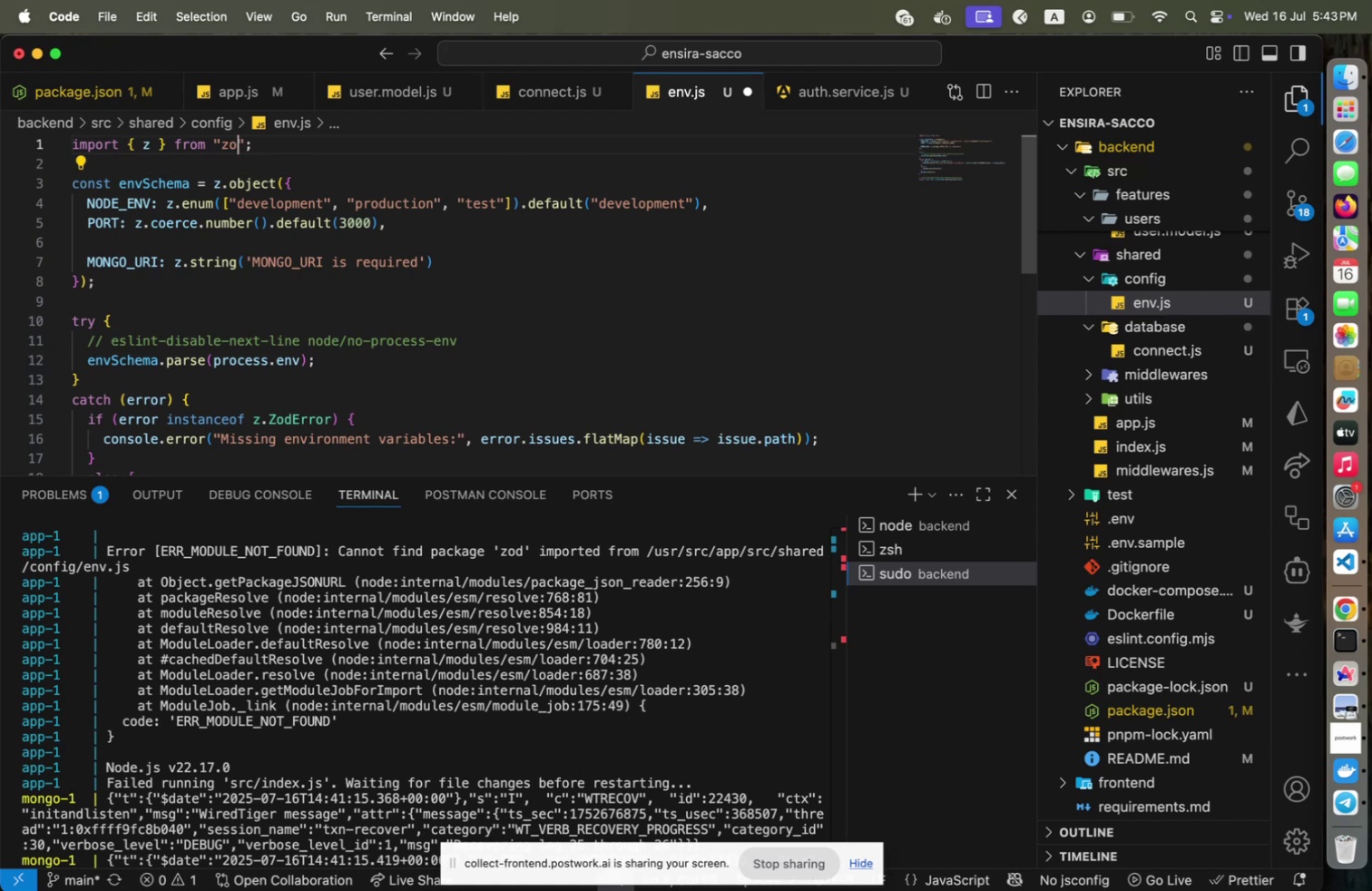 
key(Backspace)
 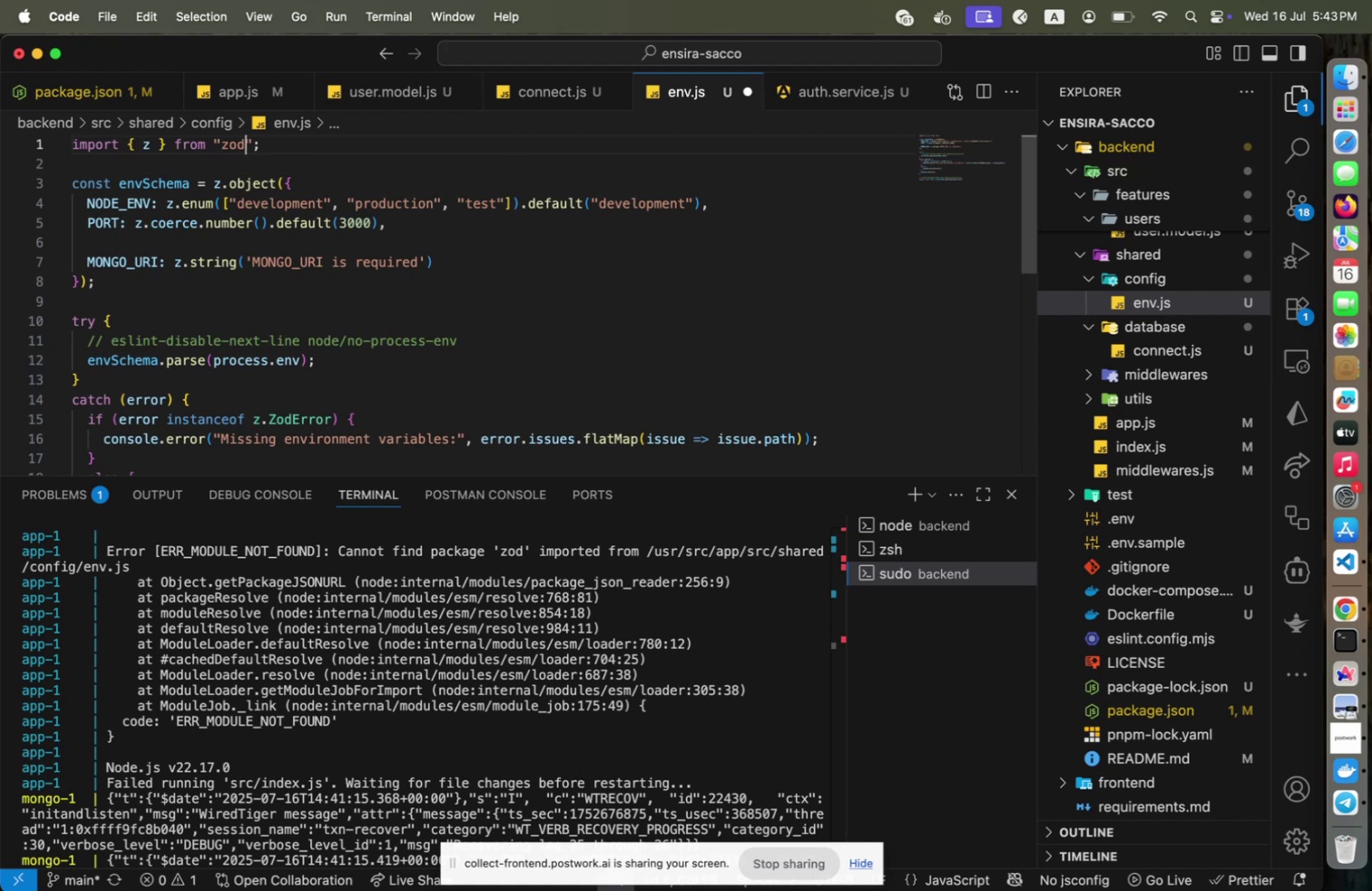 
key(D)
 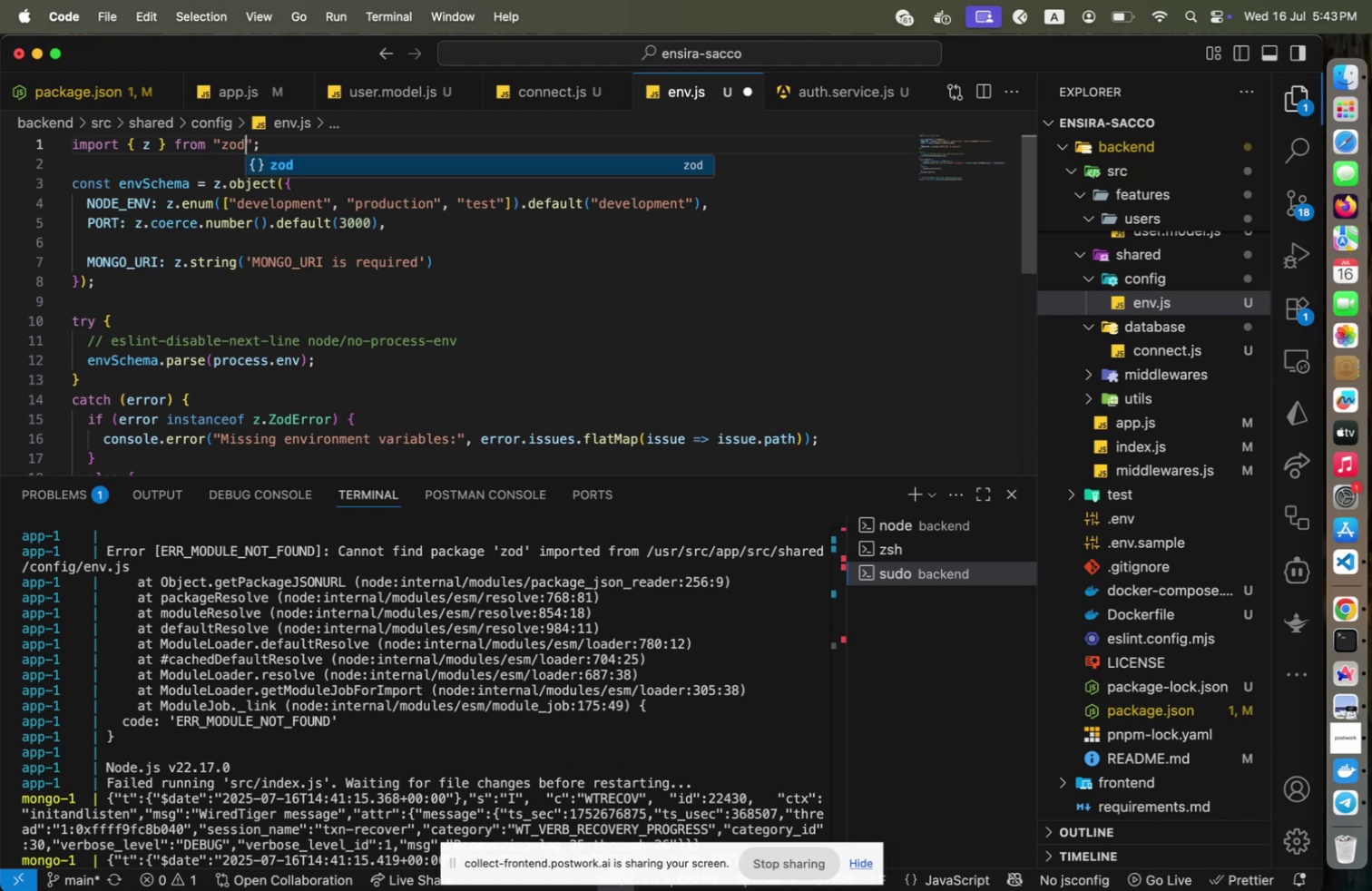 
key(Slash)
 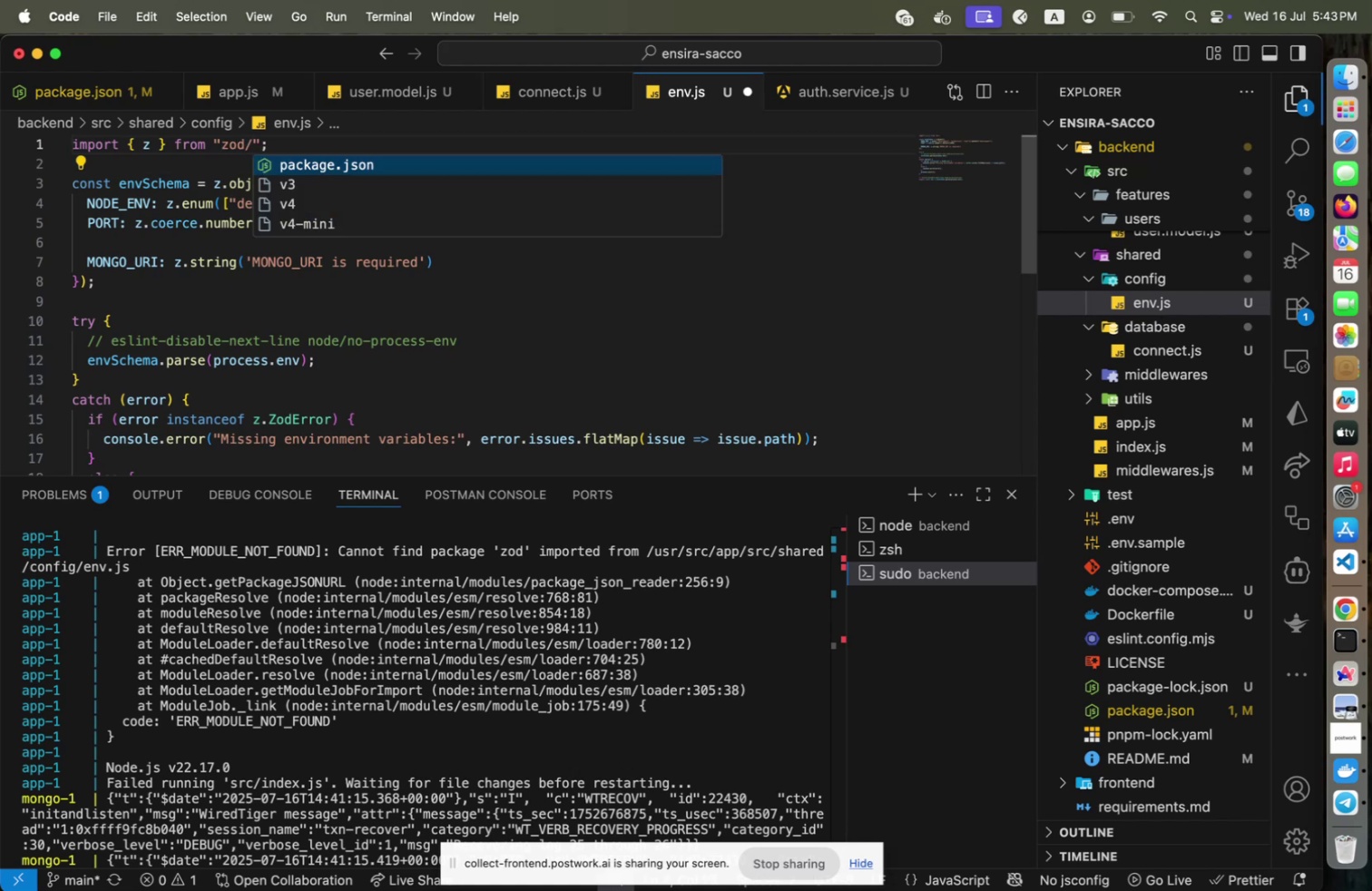 
key(ArrowDown)
 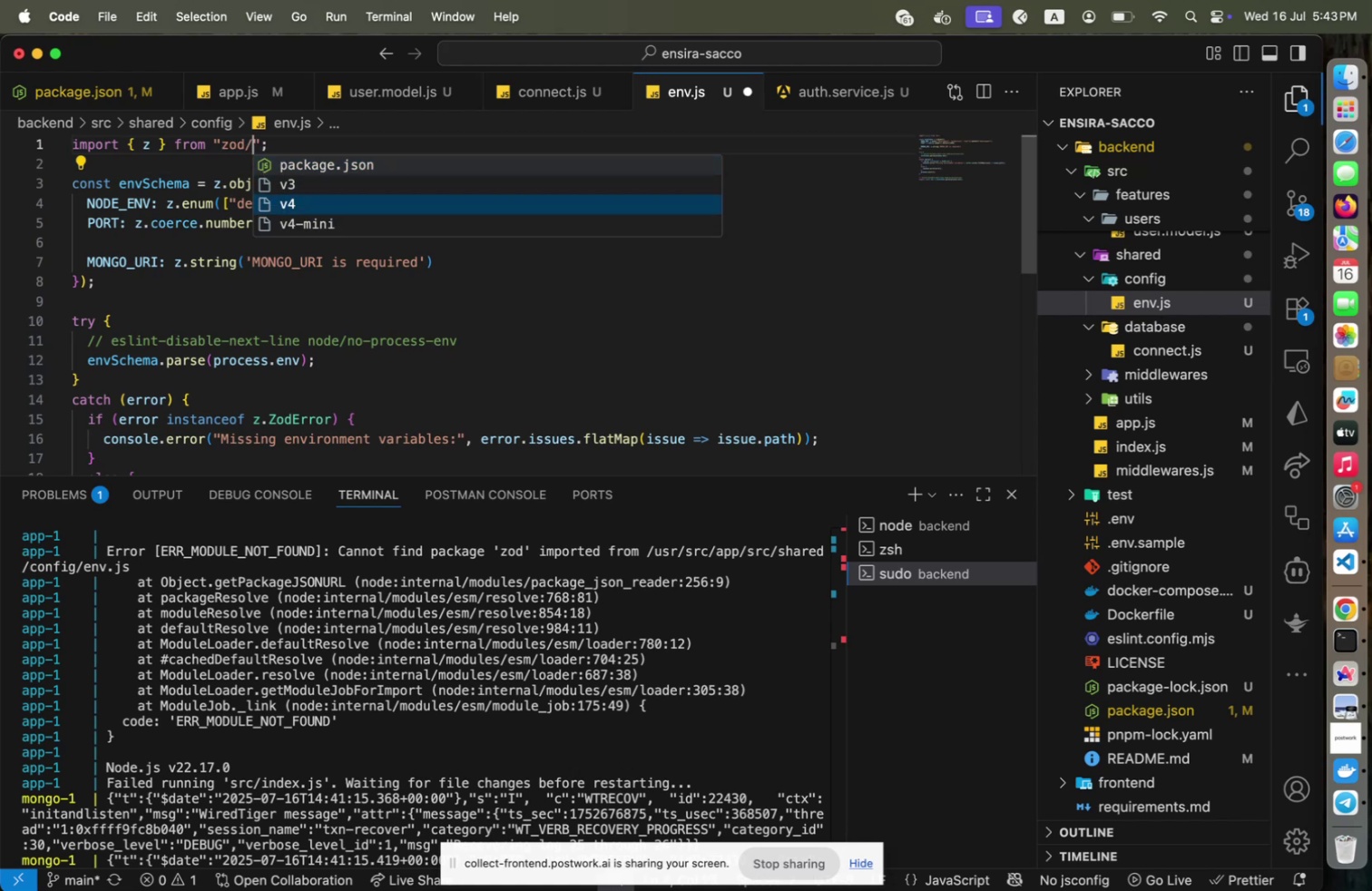 
key(ArrowDown)
 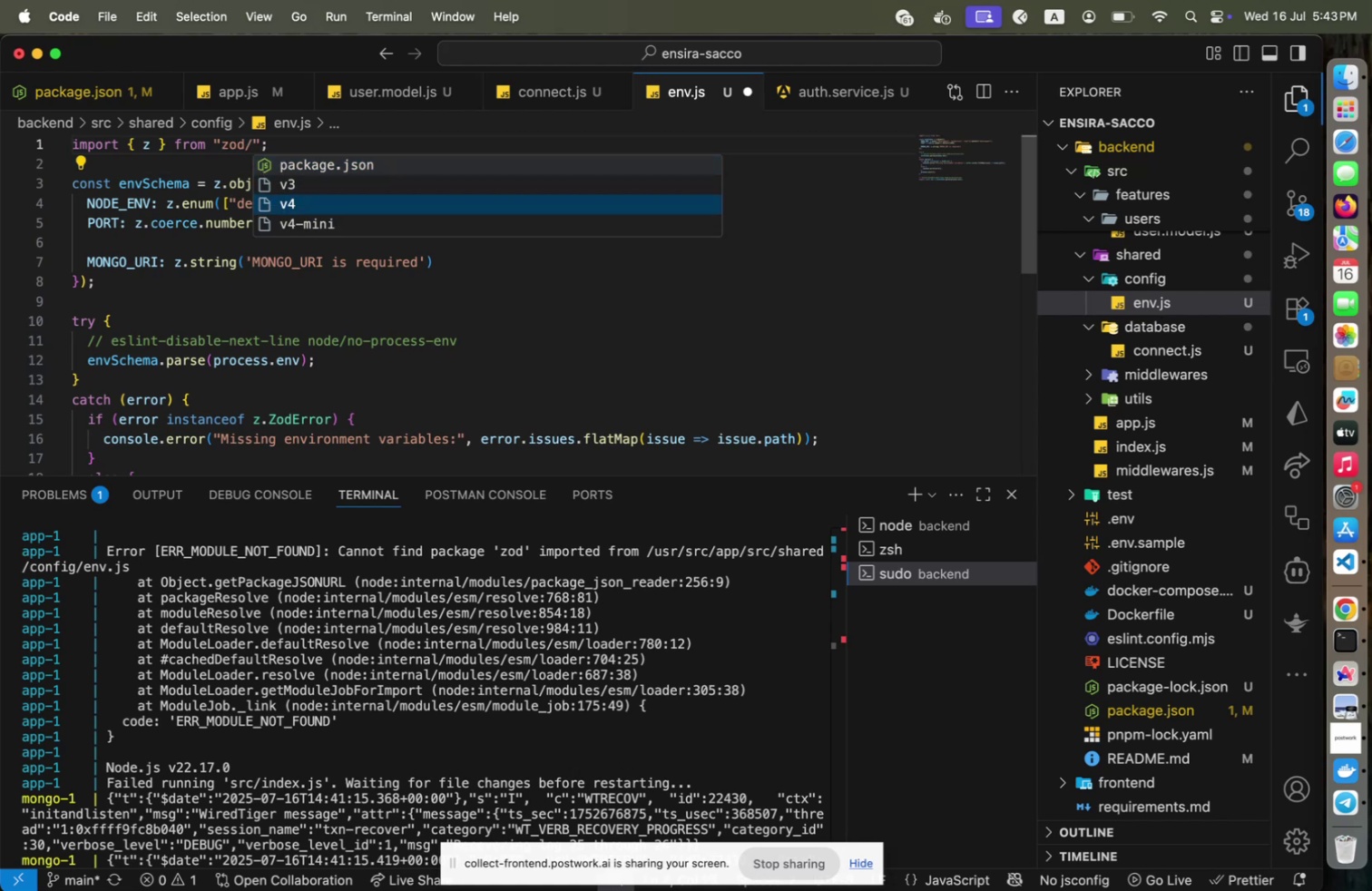 
key(Enter)
 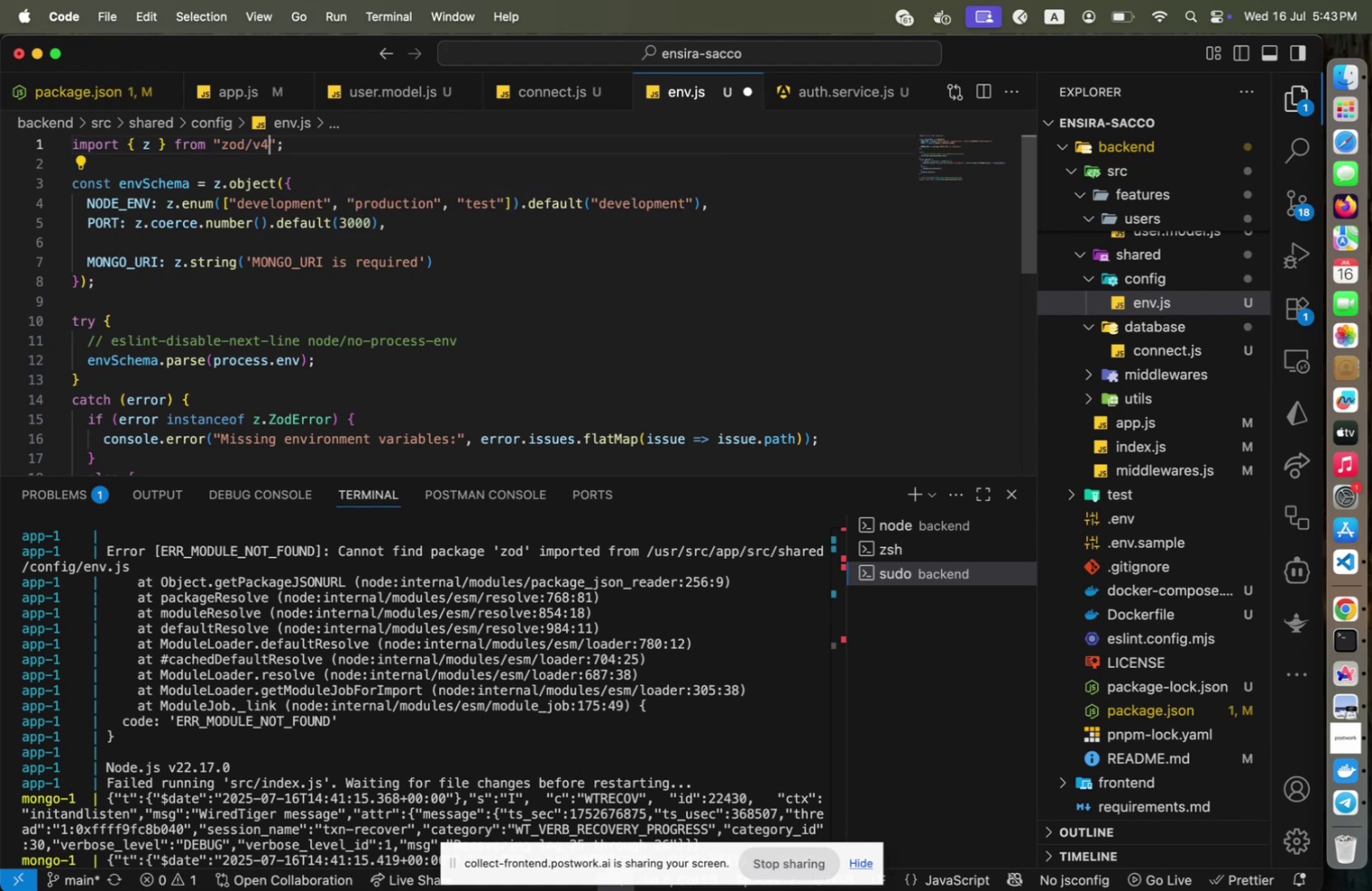 
key(ArrowUp)
 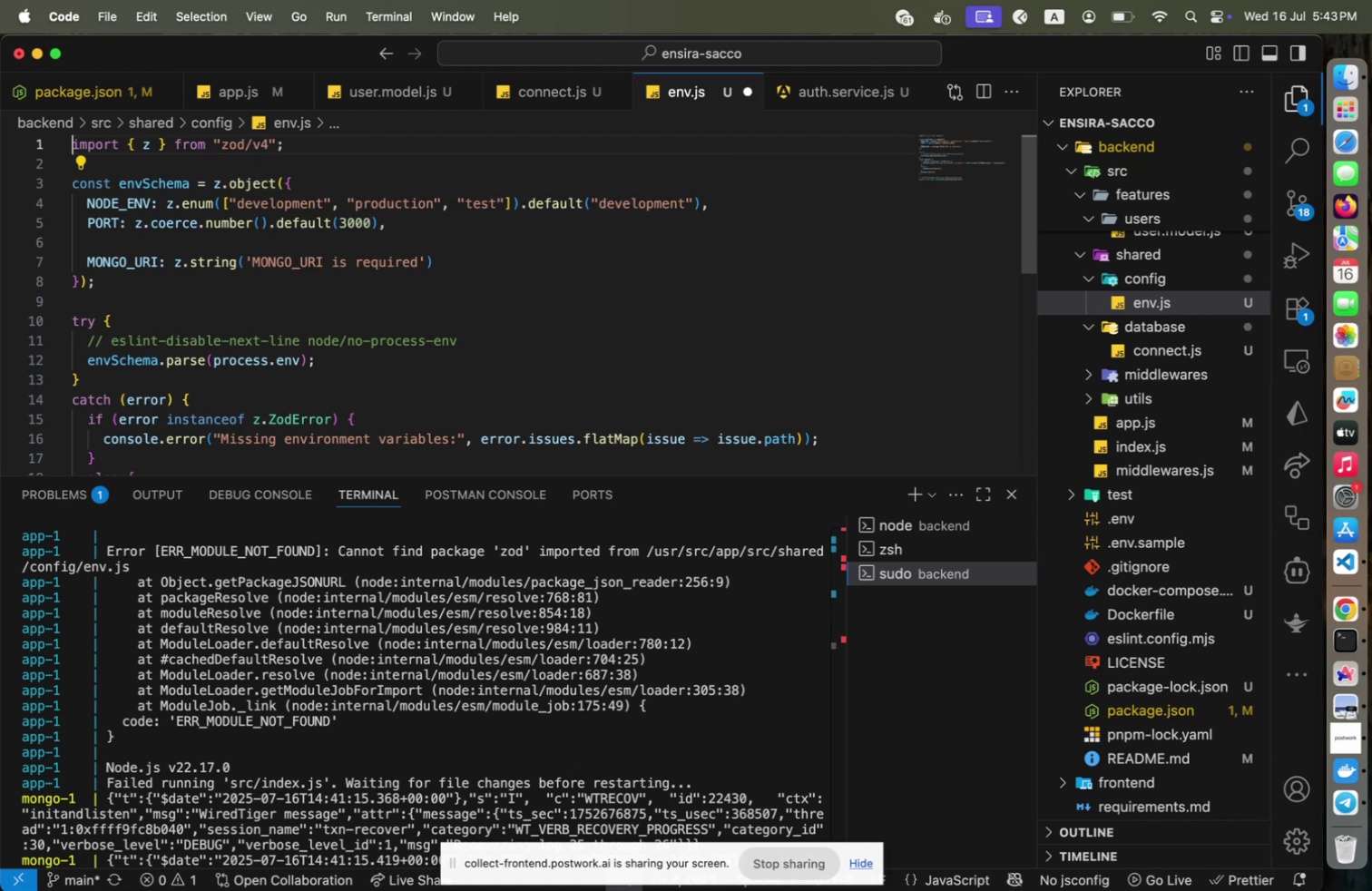 
key(Meta+CommandLeft)
 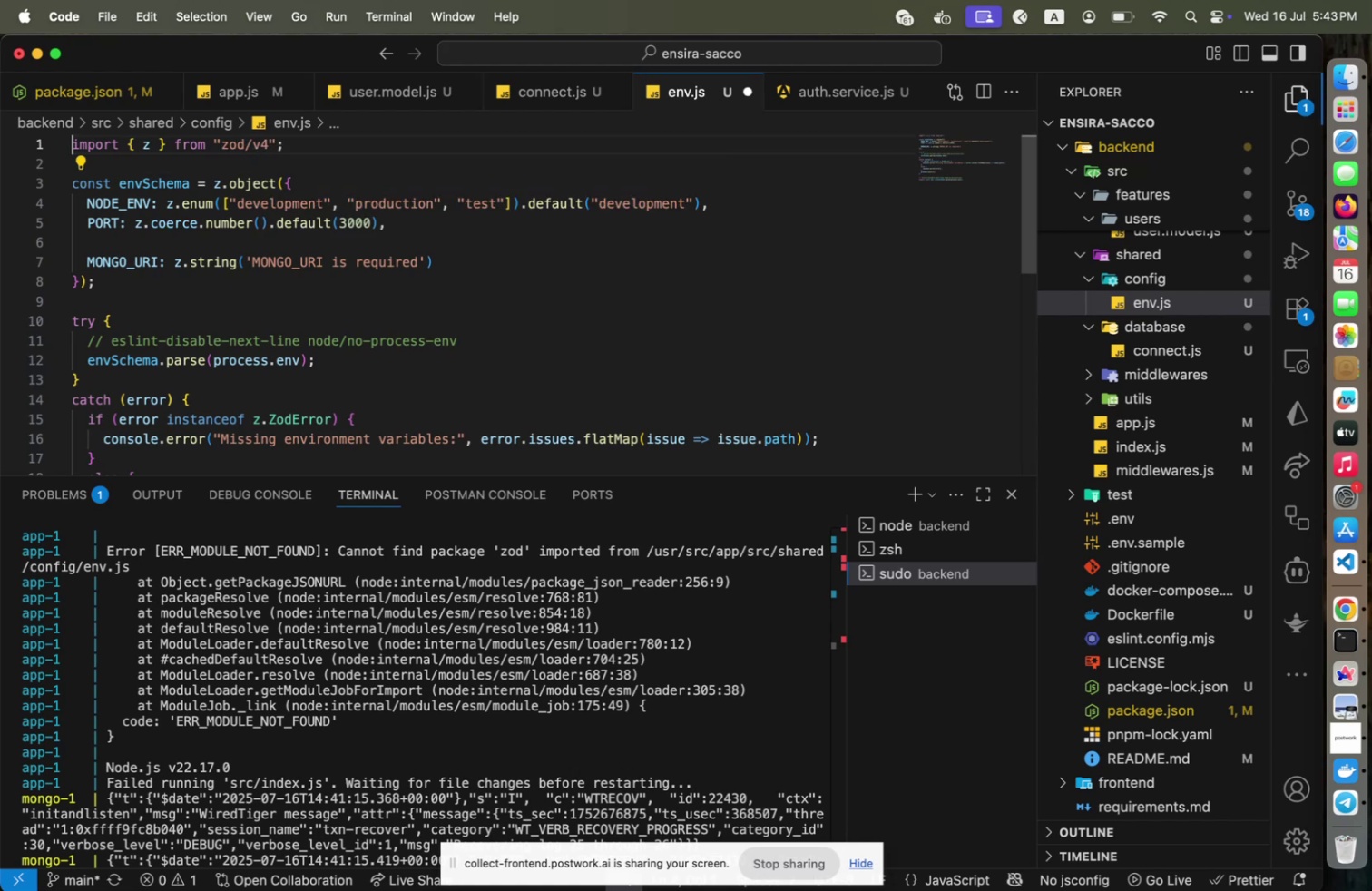 
key(Meta+S)
 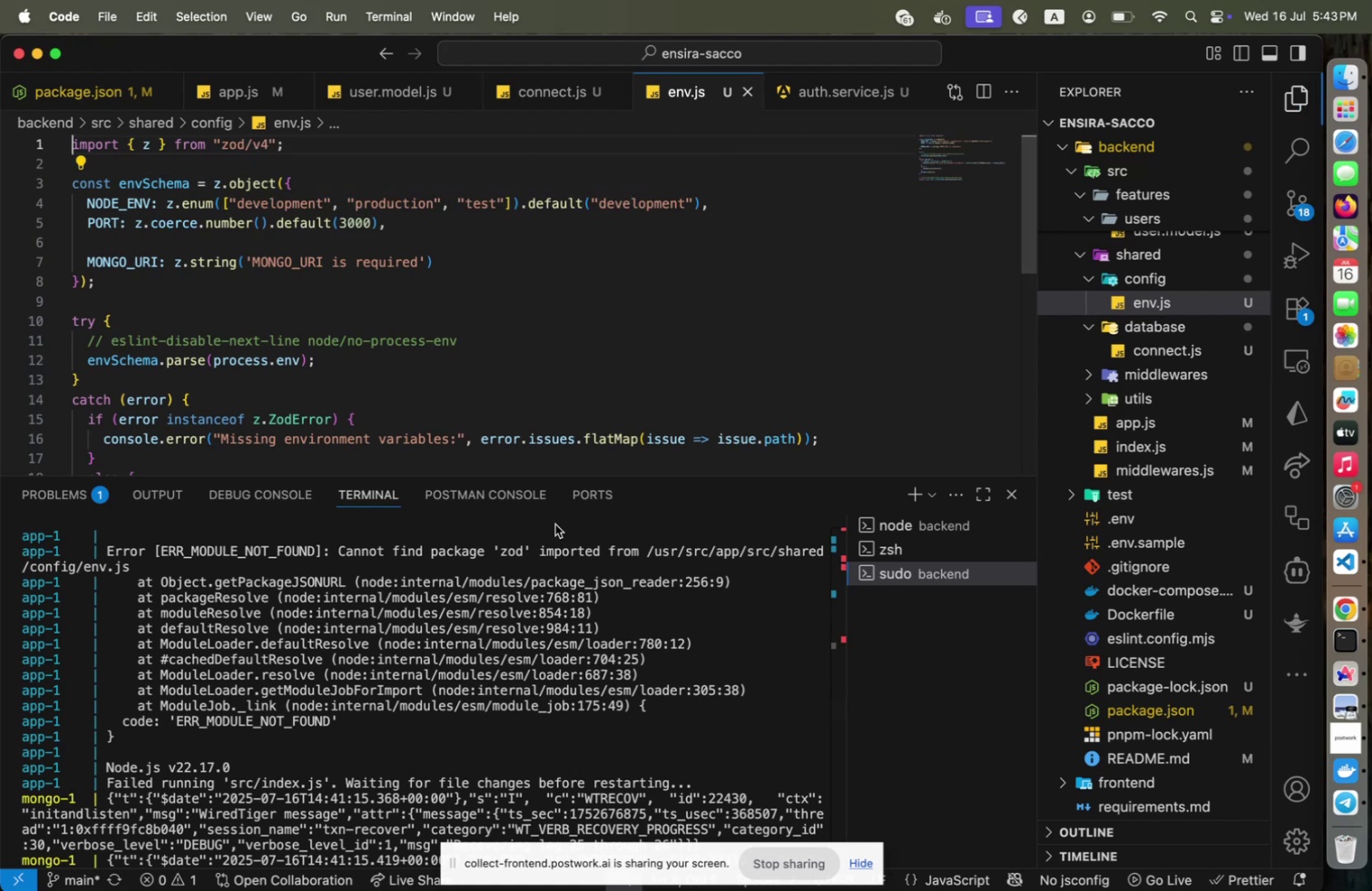 
scroll: coordinate [581, 625], scroll_direction: down, amount: 62.0
 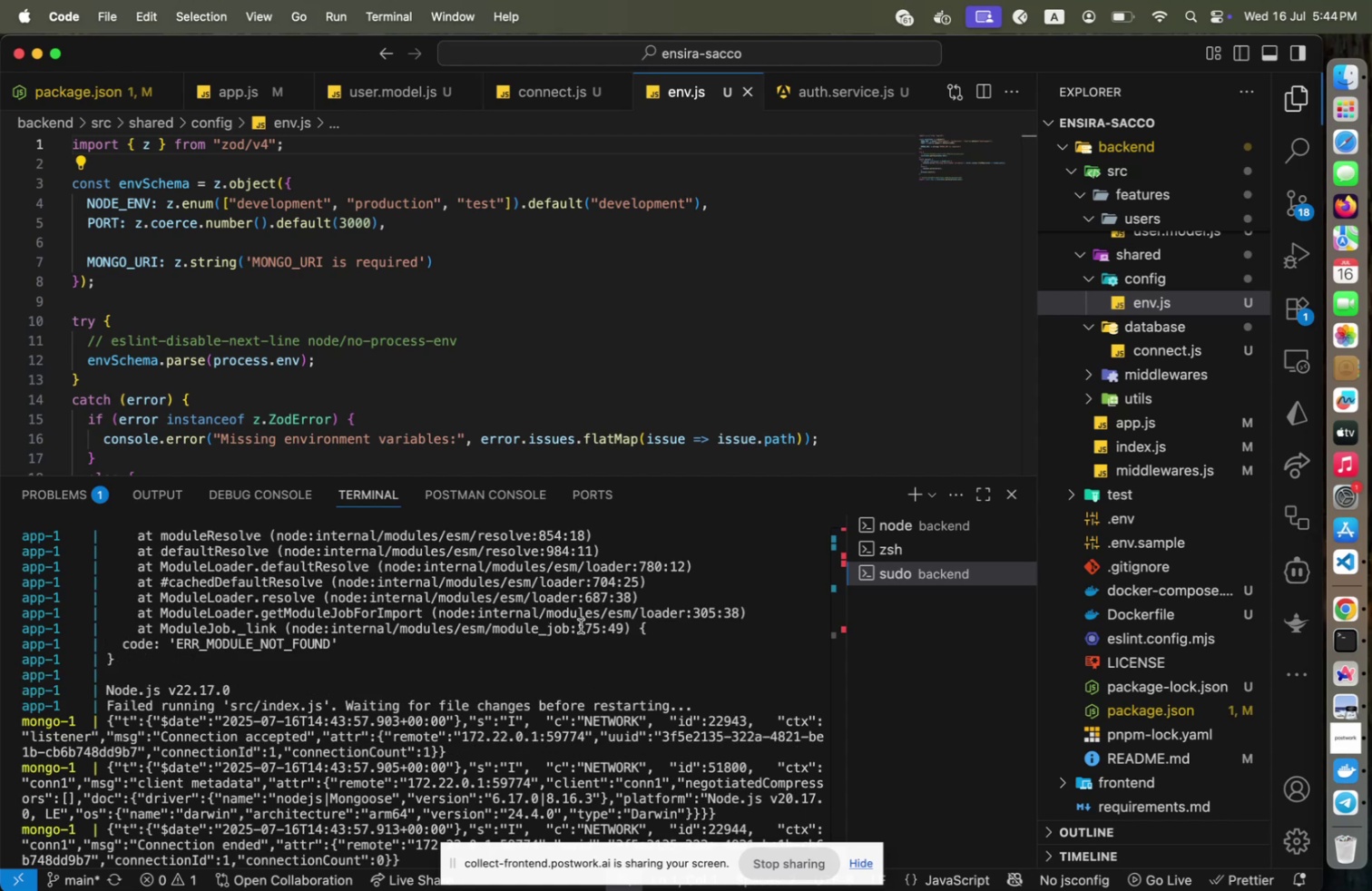 
scroll: coordinate [581, 625], scroll_direction: up, amount: 3.0
 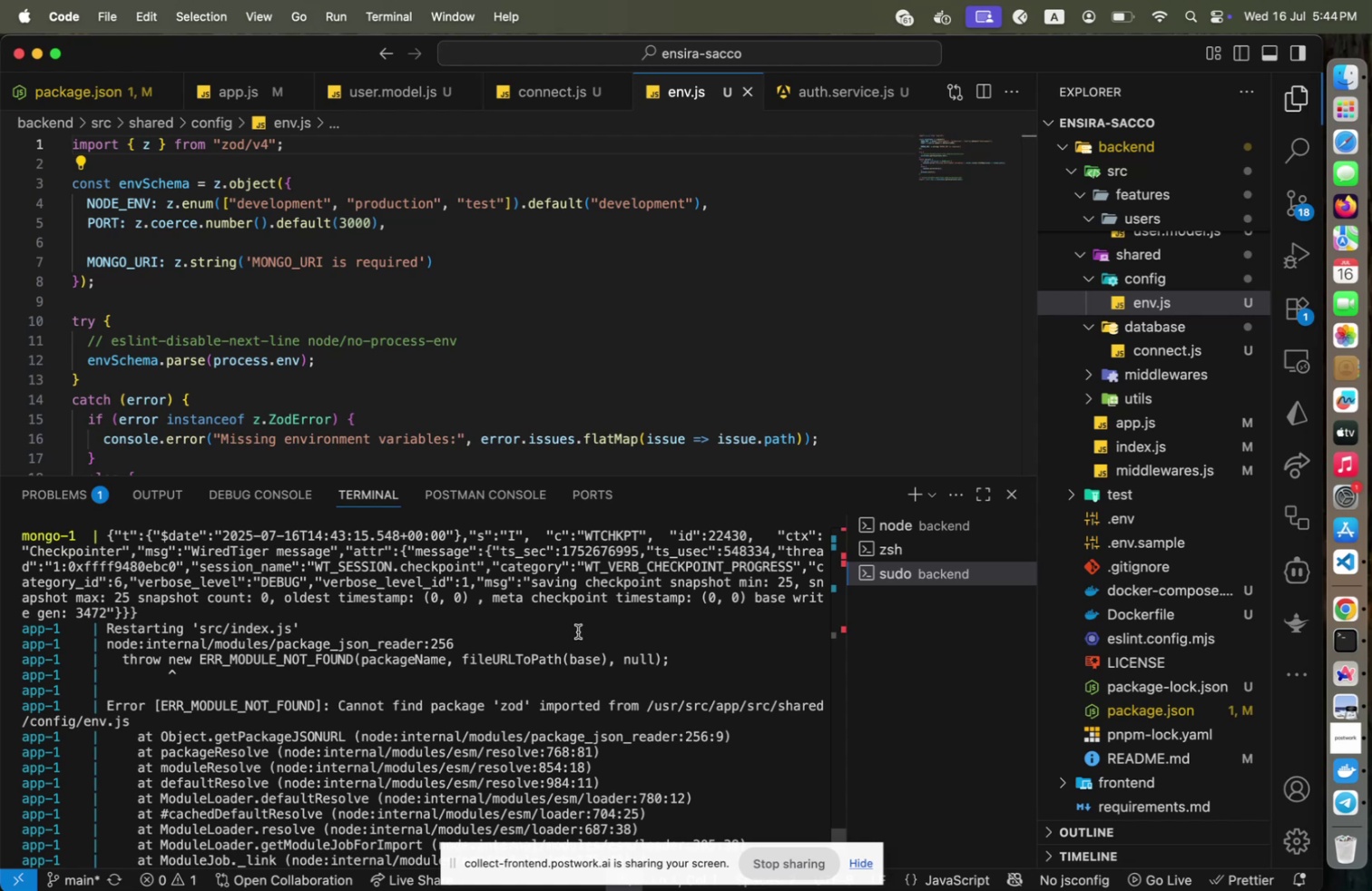 
wait(13.76)
 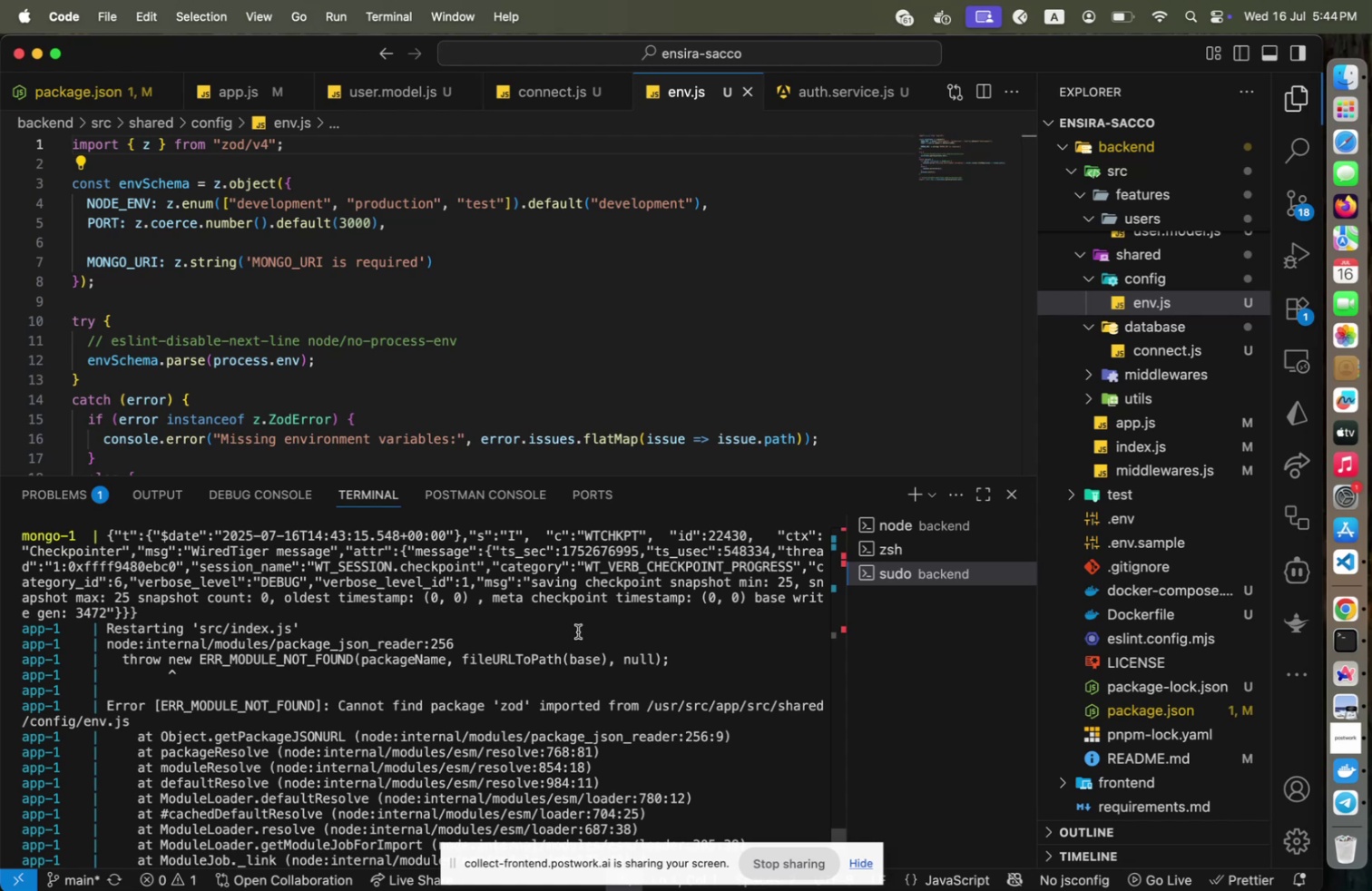 
scroll: coordinate [578, 631], scroll_direction: up, amount: 64.0
 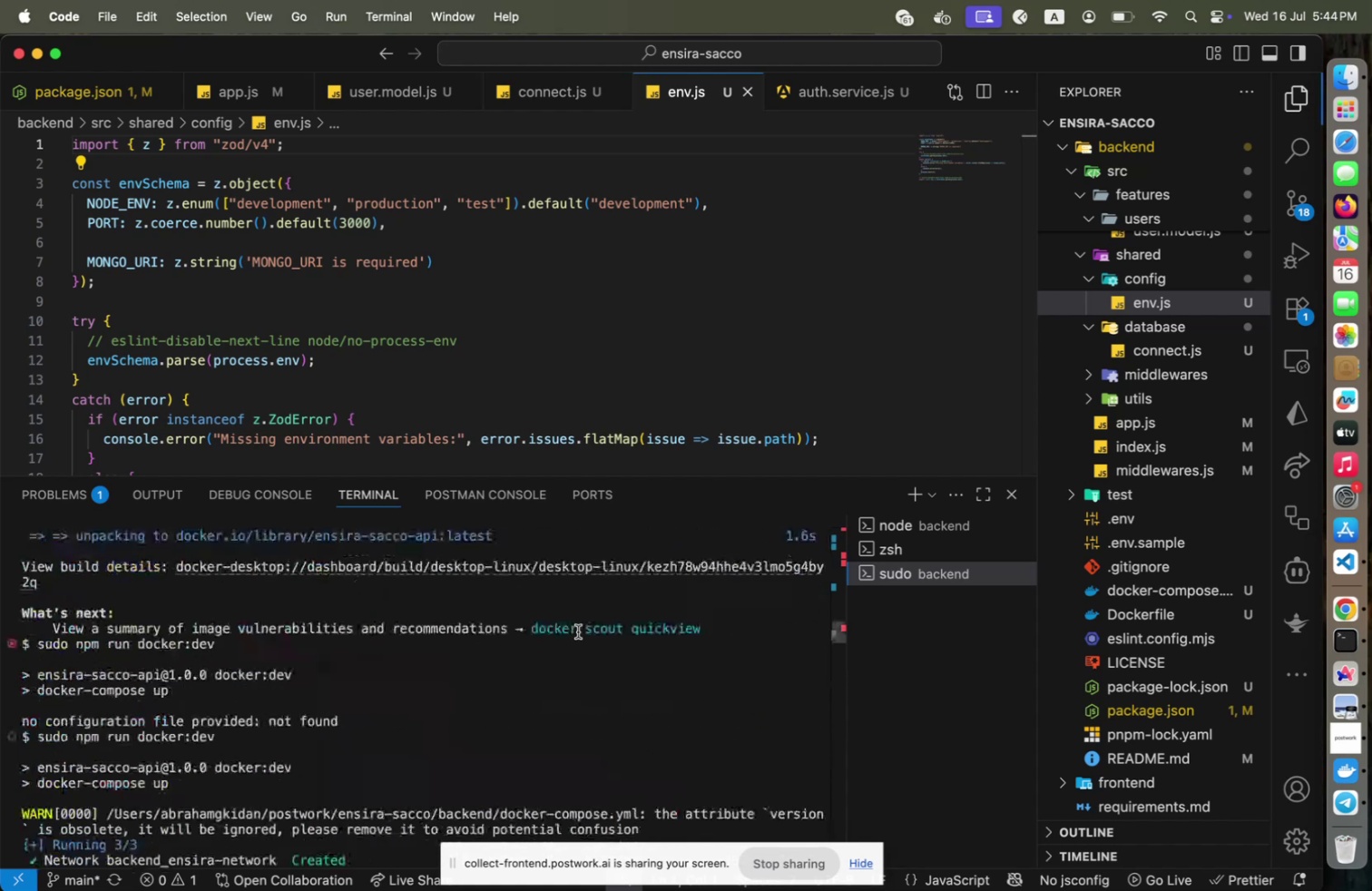 
scroll: coordinate [578, 631], scroll_direction: down, amount: 99.0
 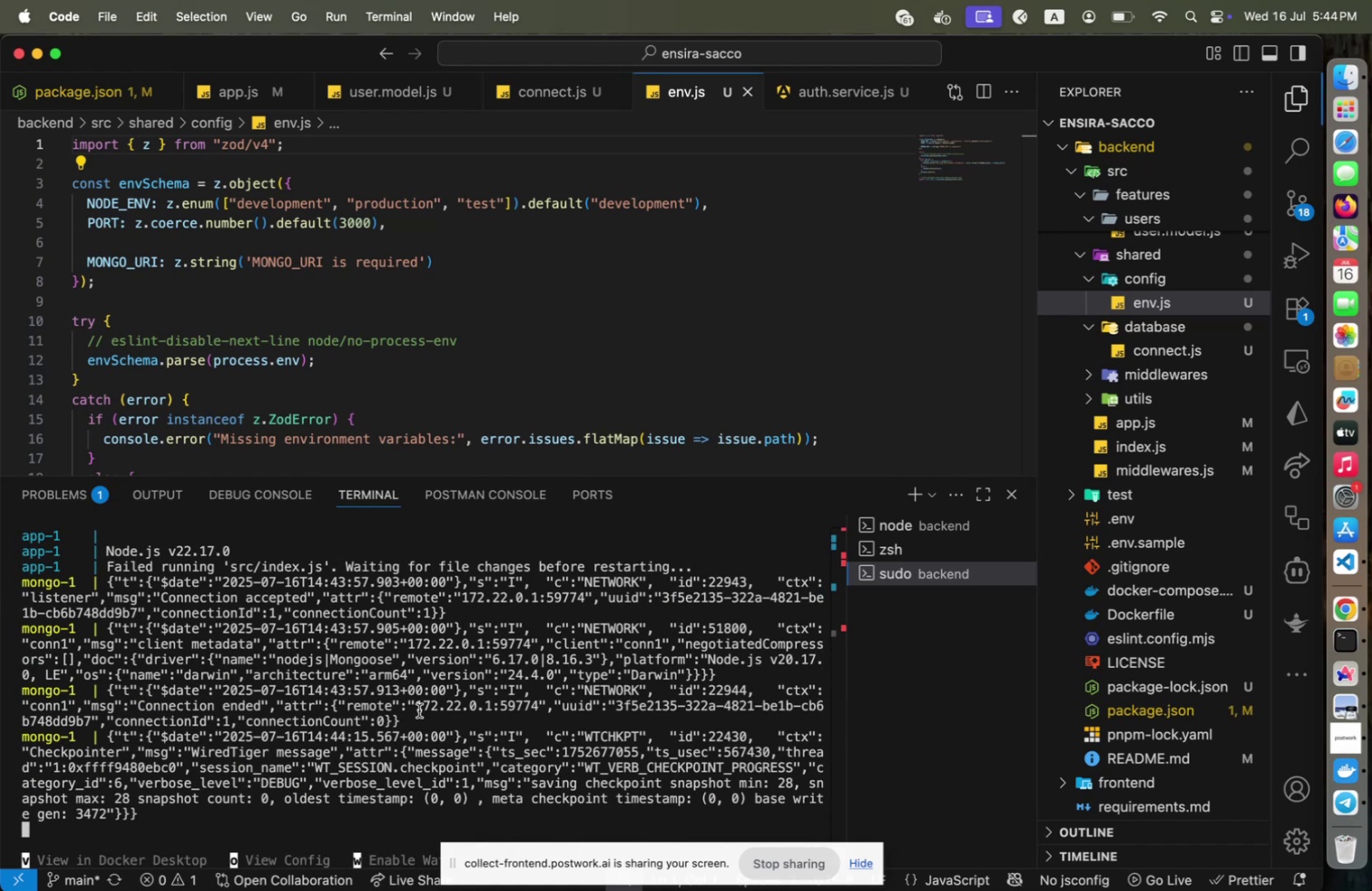 
wait(15.56)
 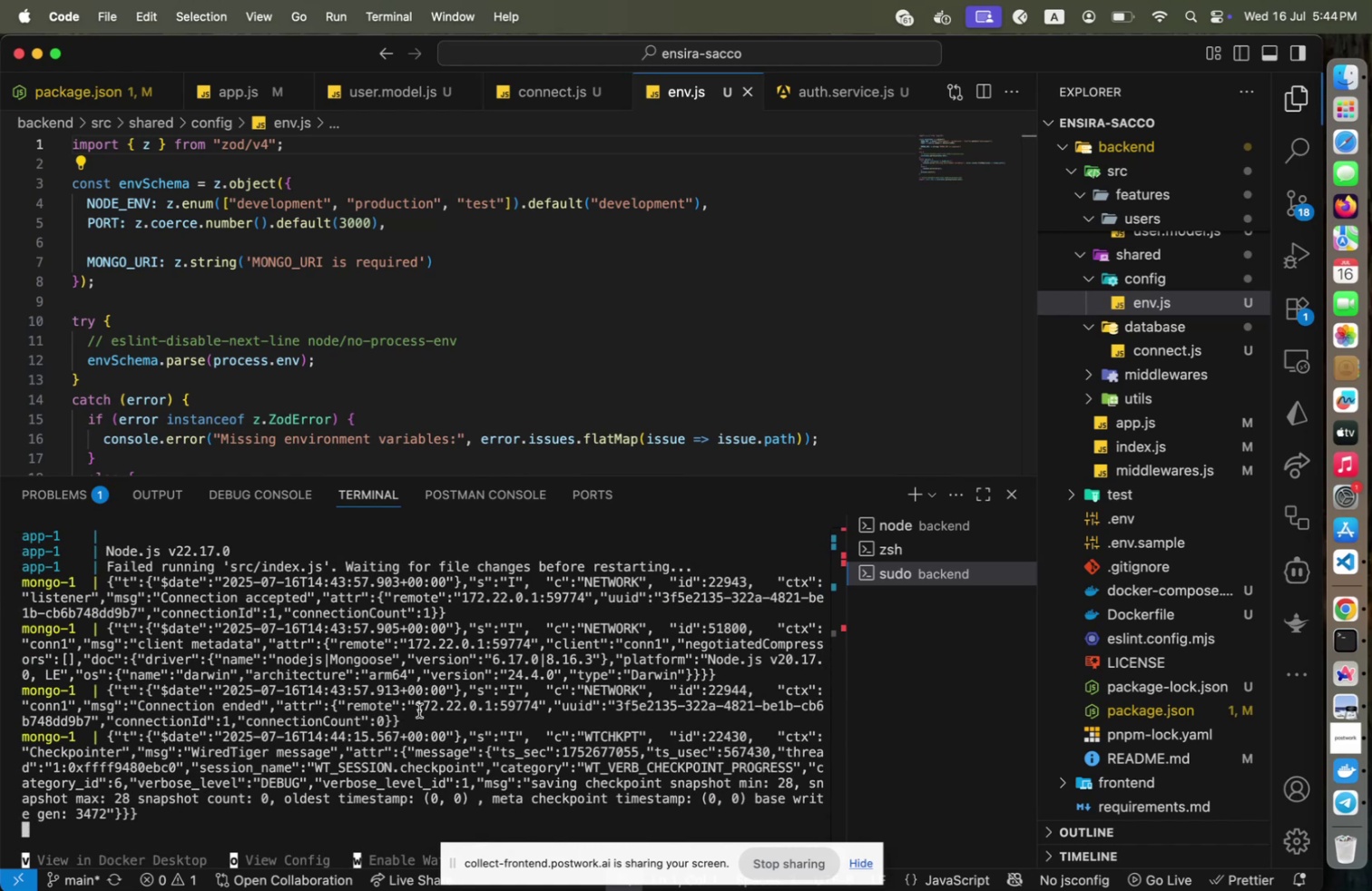 
scroll: coordinate [495, 655], scroll_direction: none, amount: 0.0
 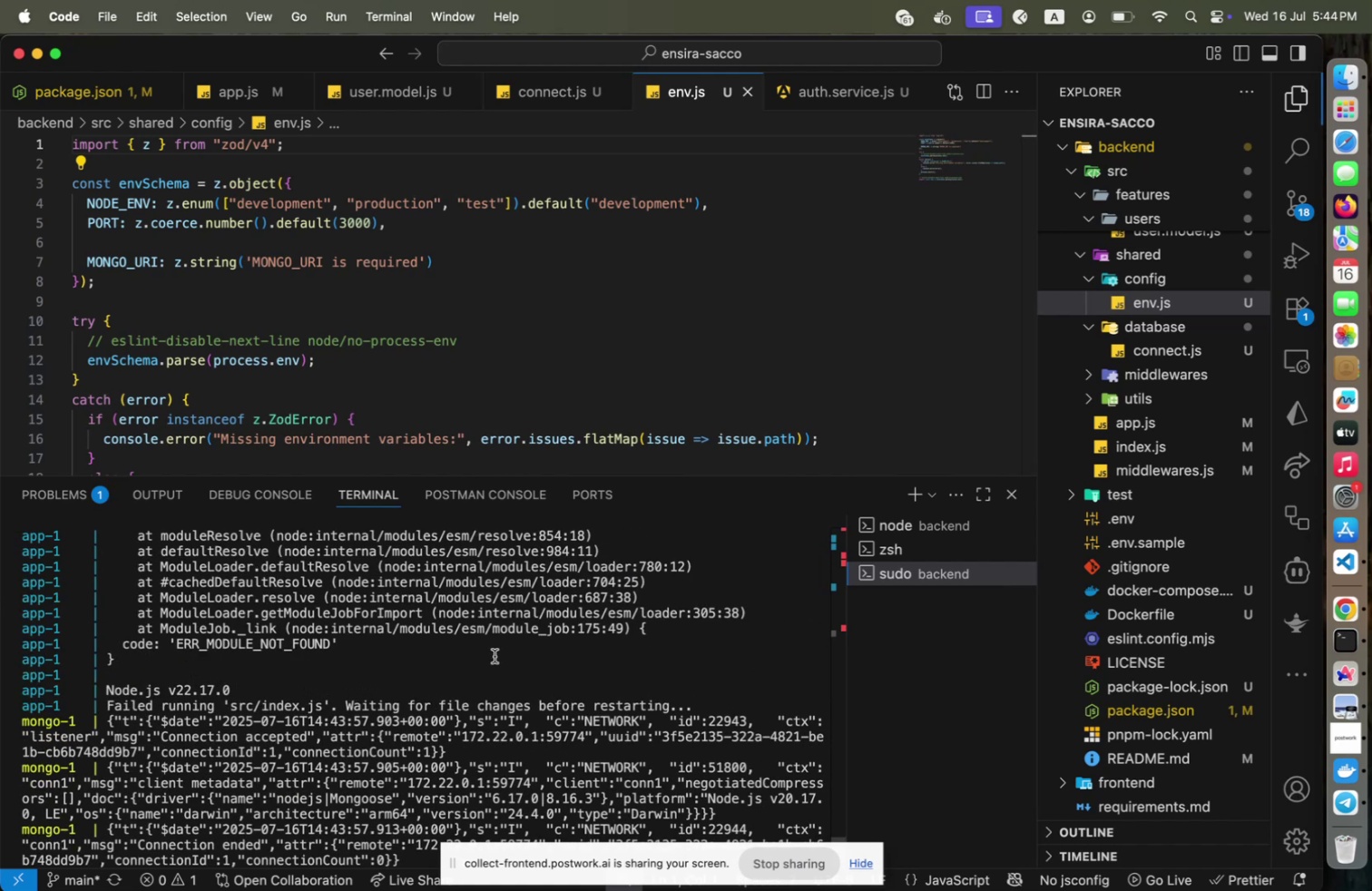 
scroll: coordinate [495, 655], scroll_direction: up, amount: 11.0
 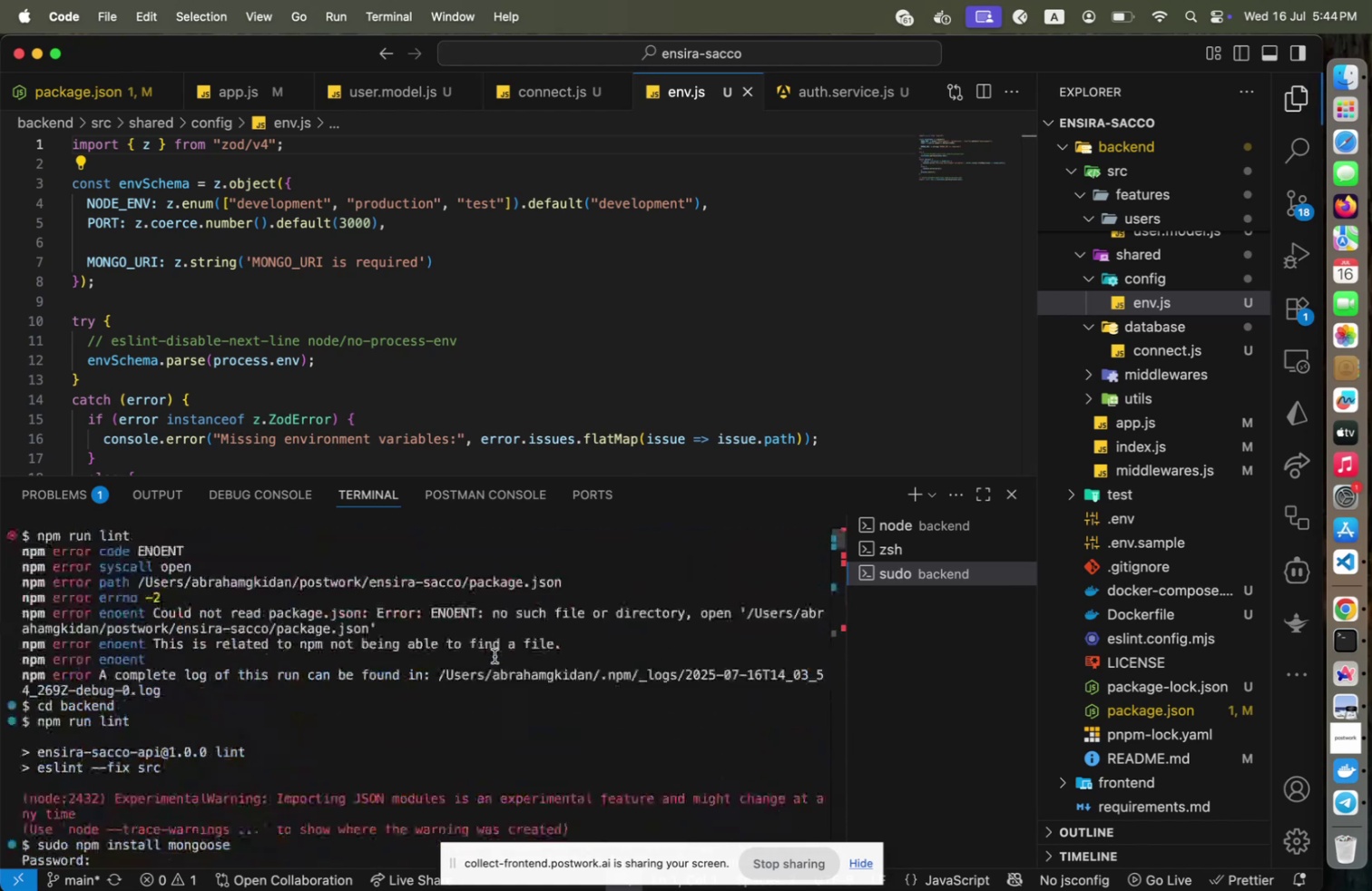 
scroll: coordinate [495, 656], scroll_direction: down, amount: 144.0
 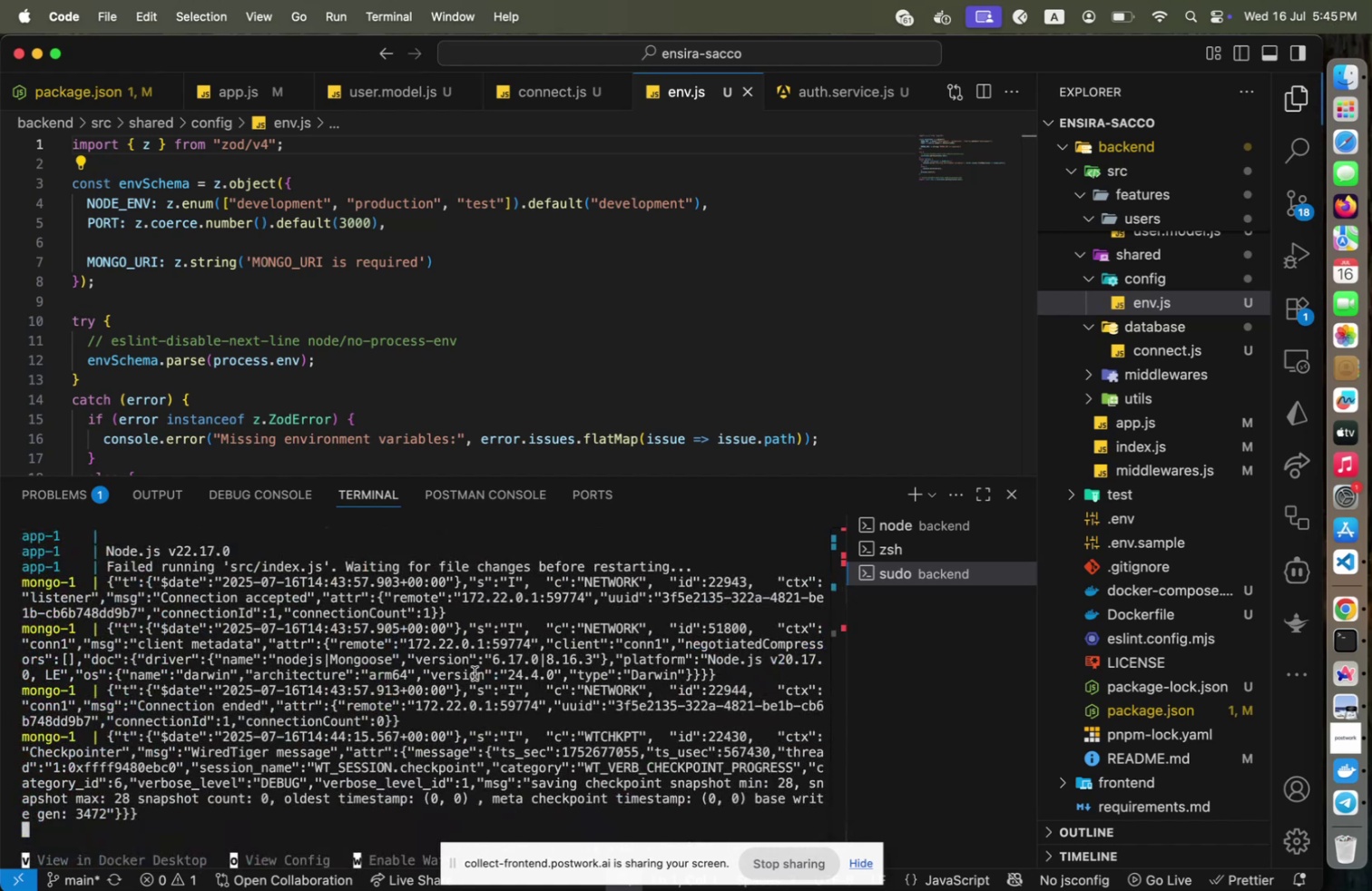 
left_click([475, 672])
 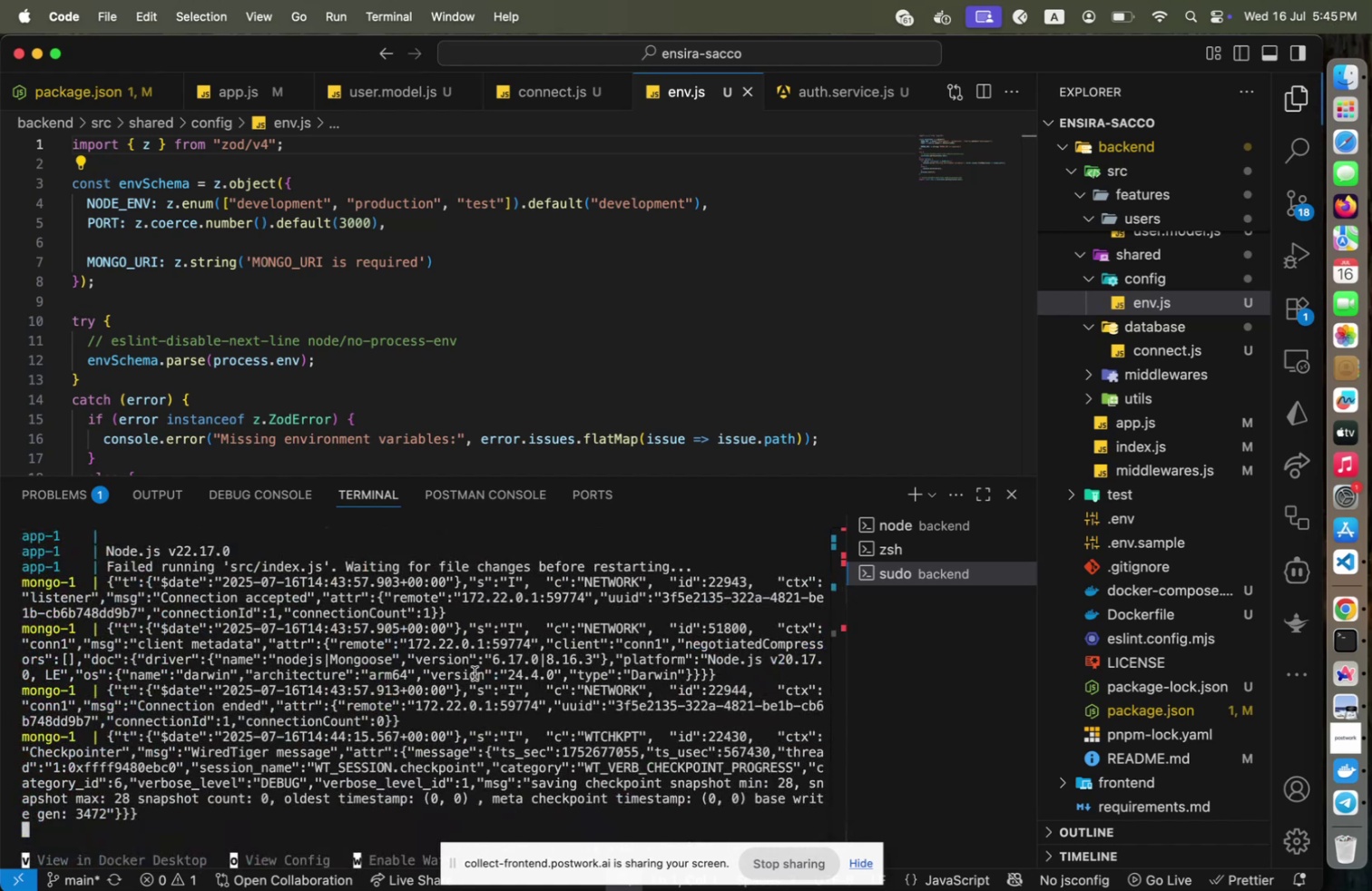 
key(Control+C)
 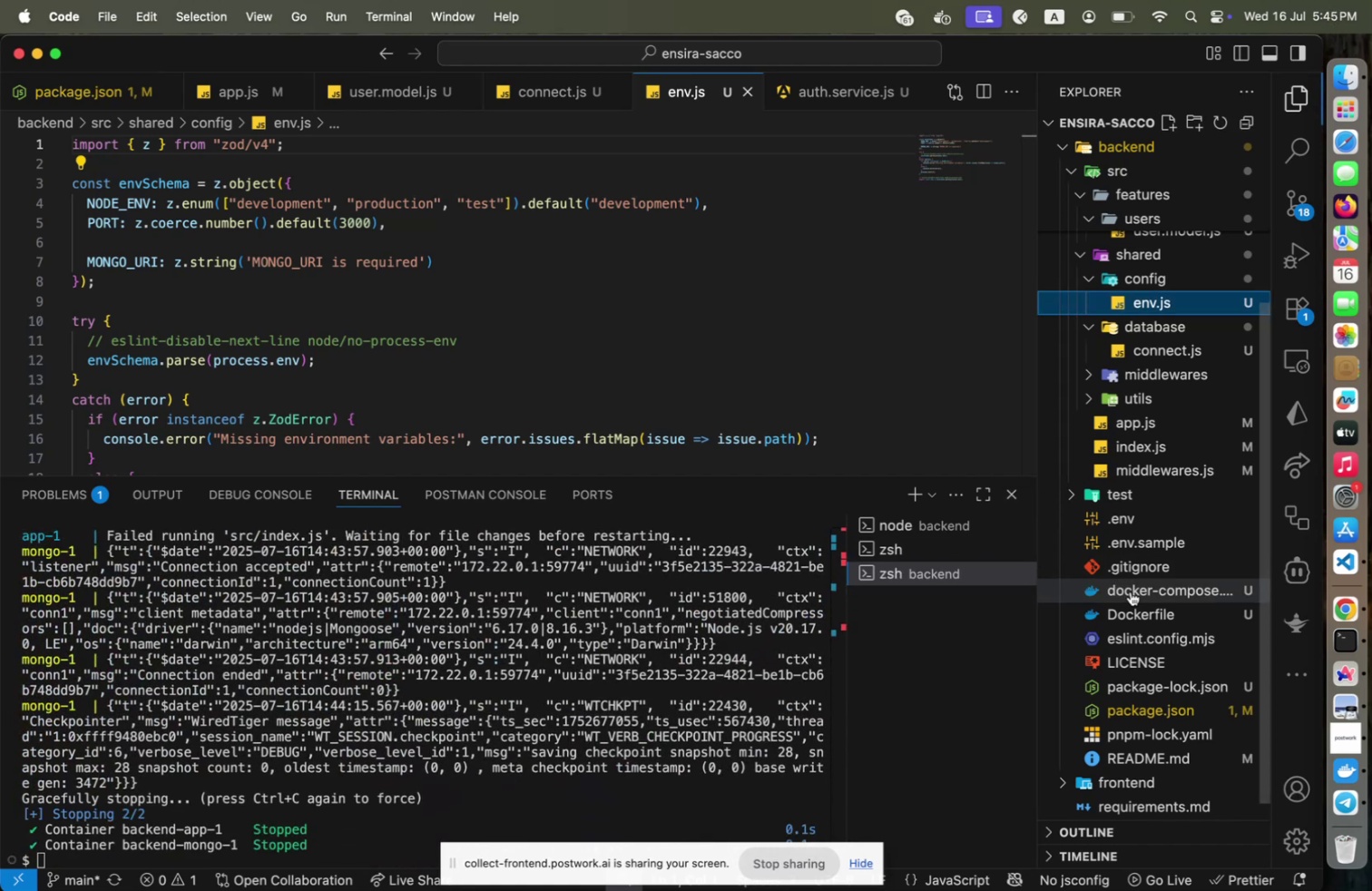 
wait(7.24)
 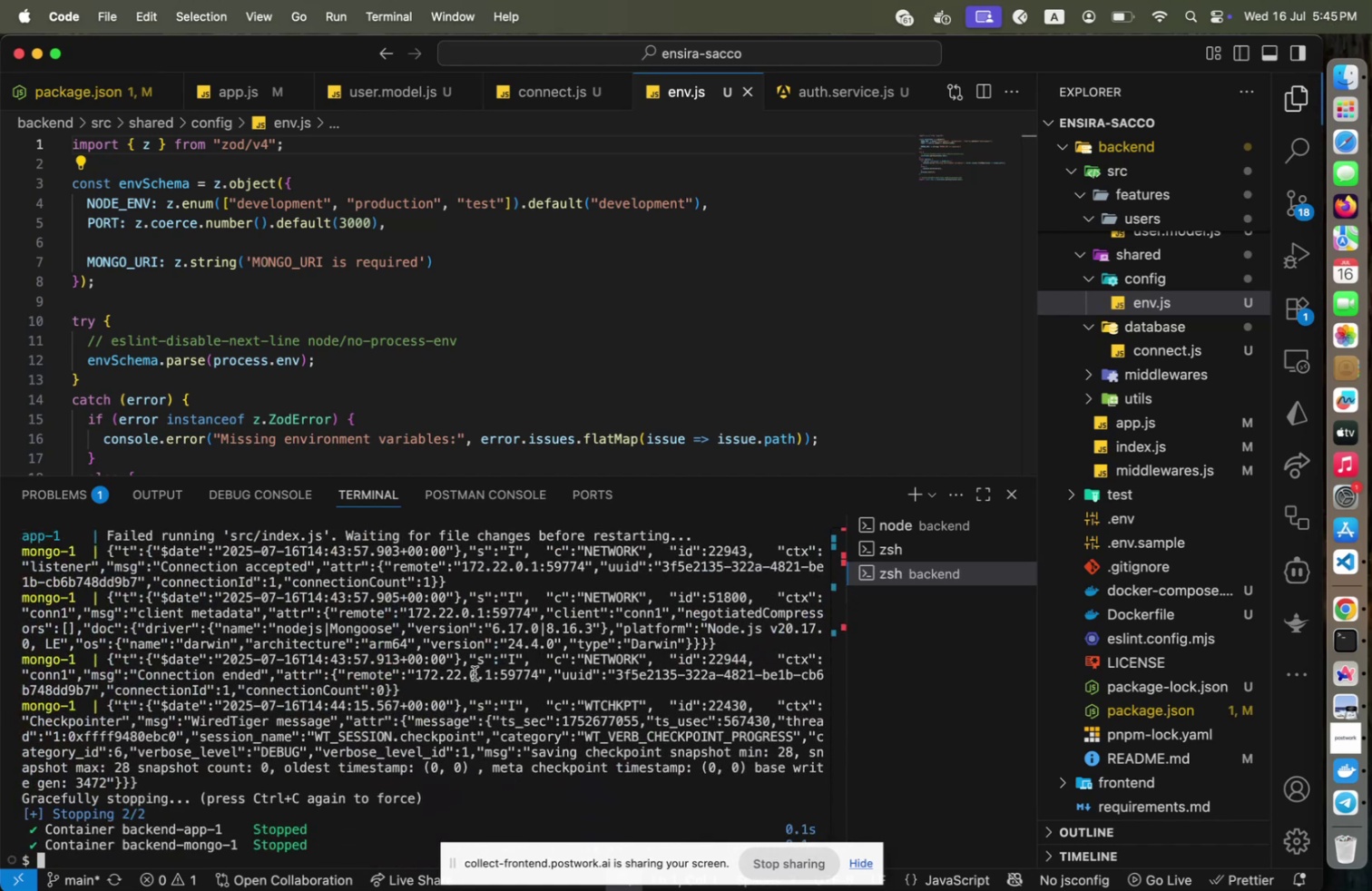 
left_click([438, 266])
 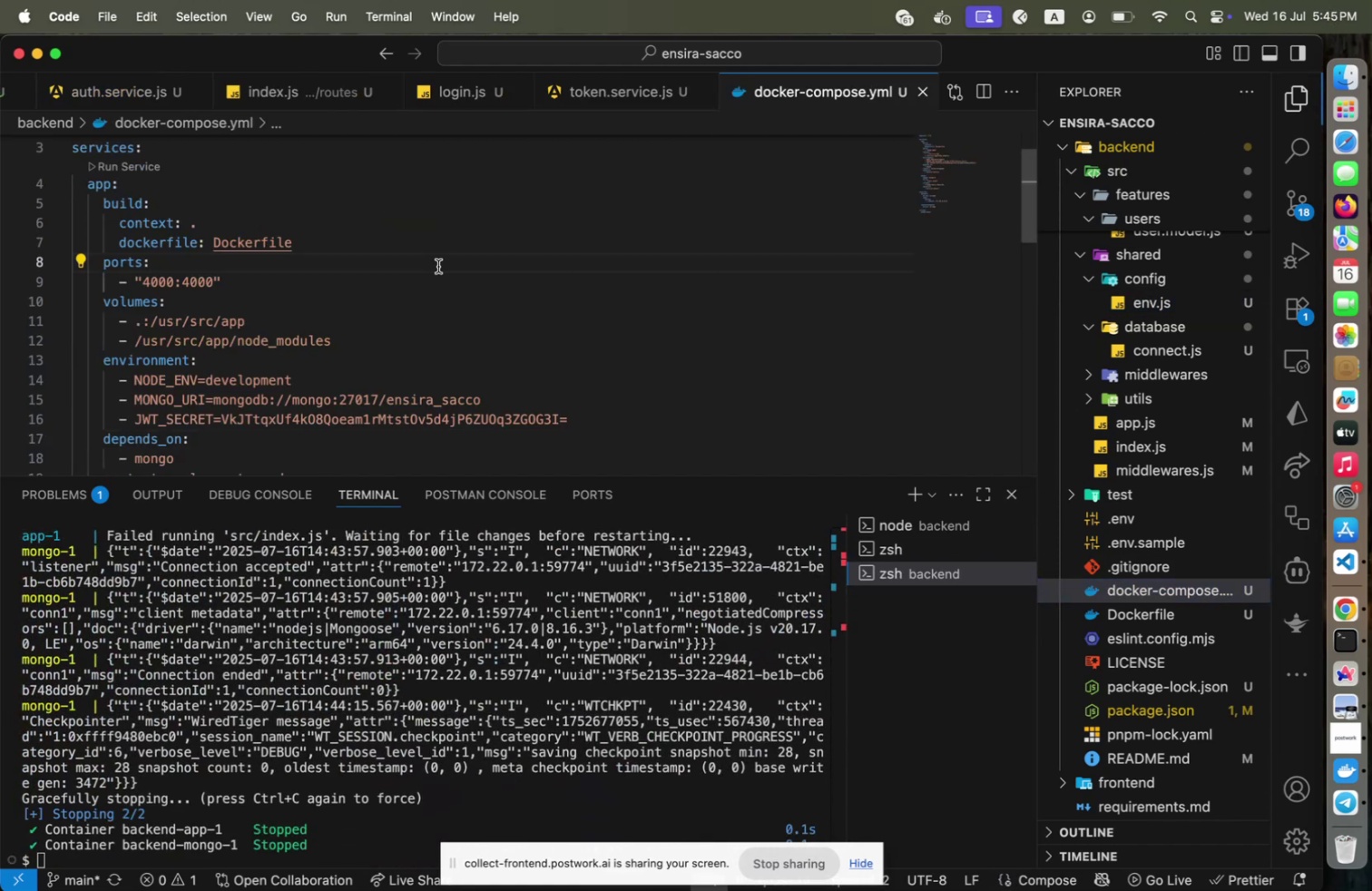 
scroll: coordinate [438, 266], scroll_direction: down, amount: 5.0
 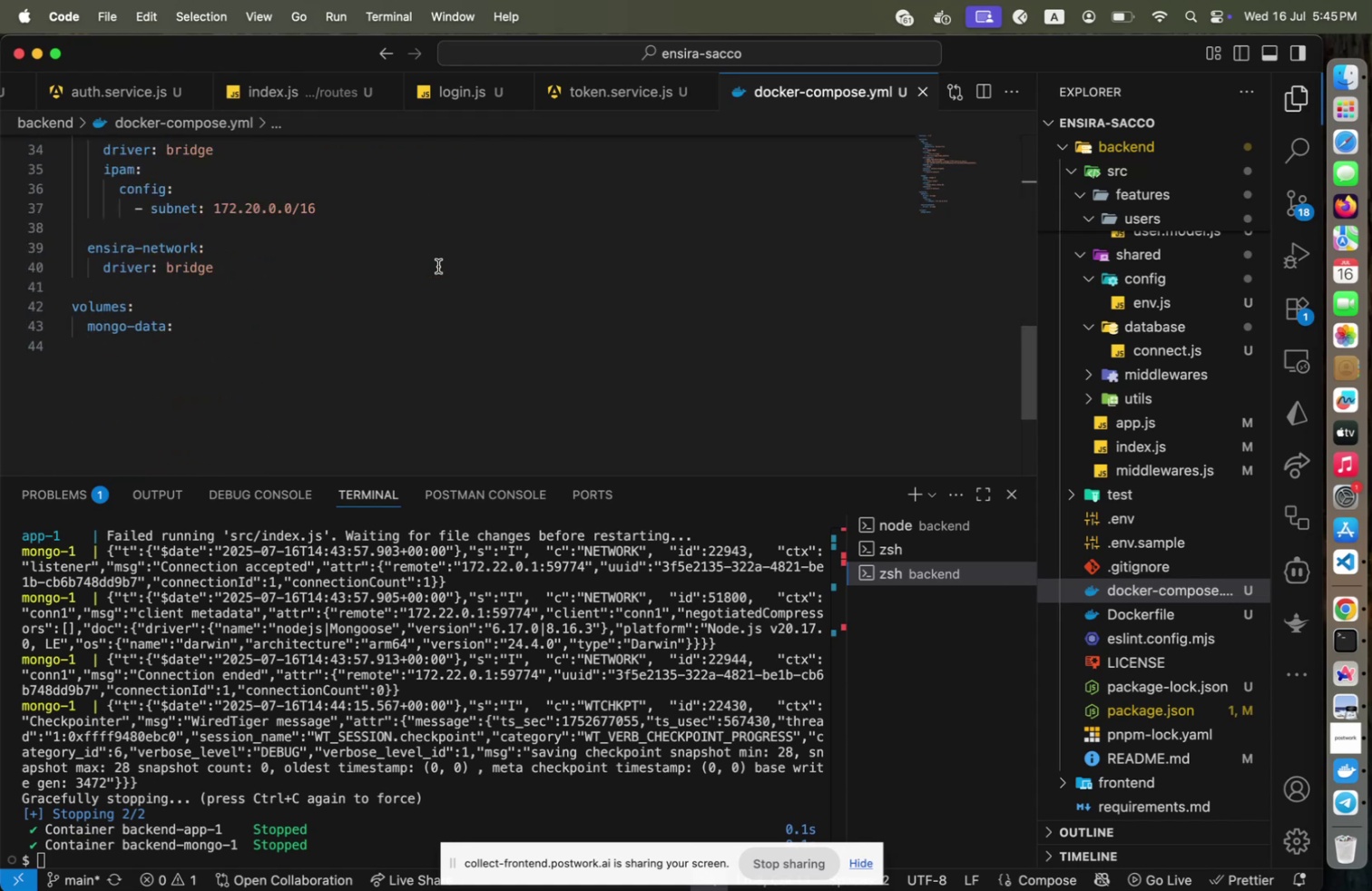 
scroll: coordinate [438, 266], scroll_direction: up, amount: 24.0
 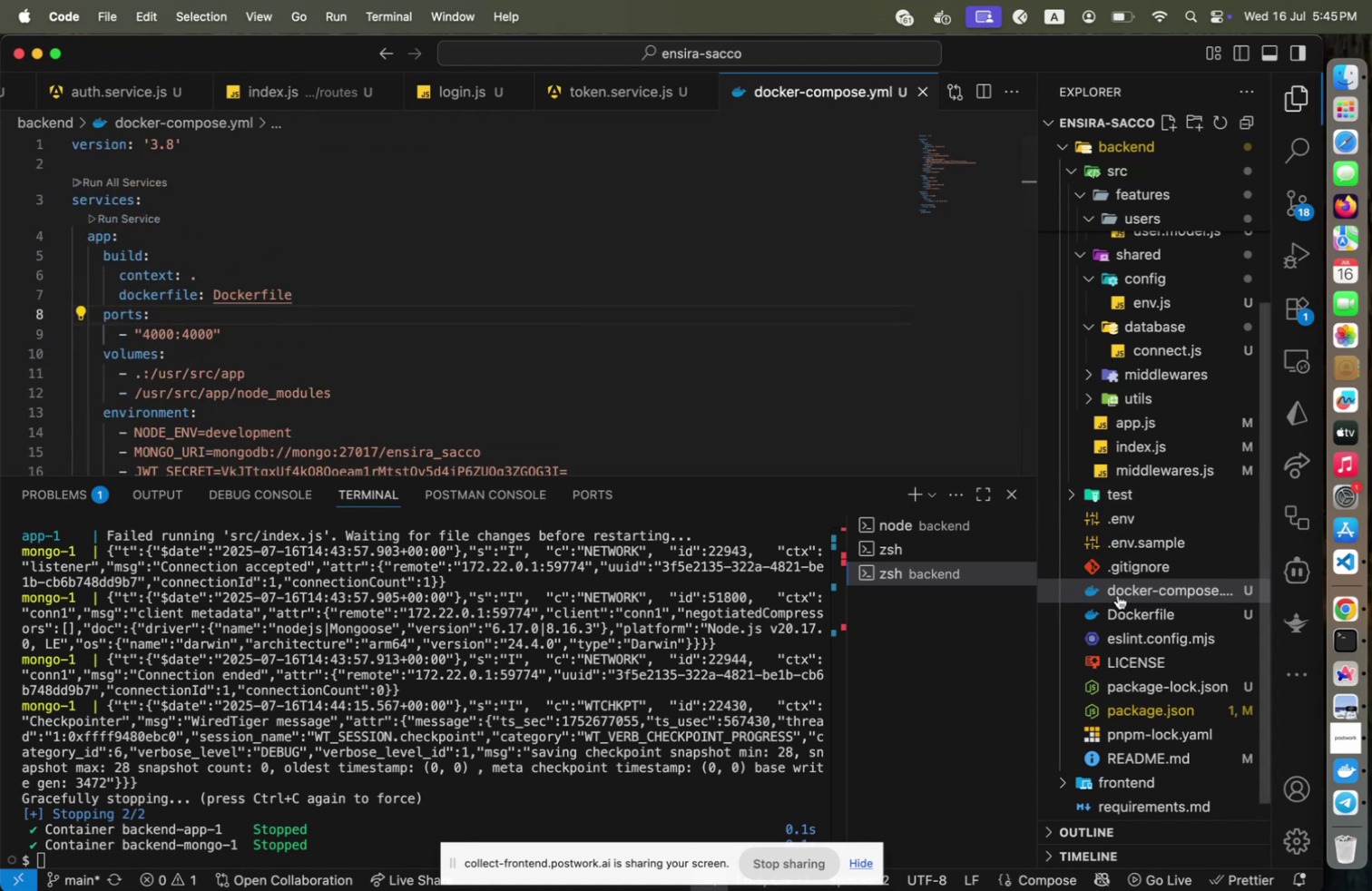 
left_click([1123, 620])
 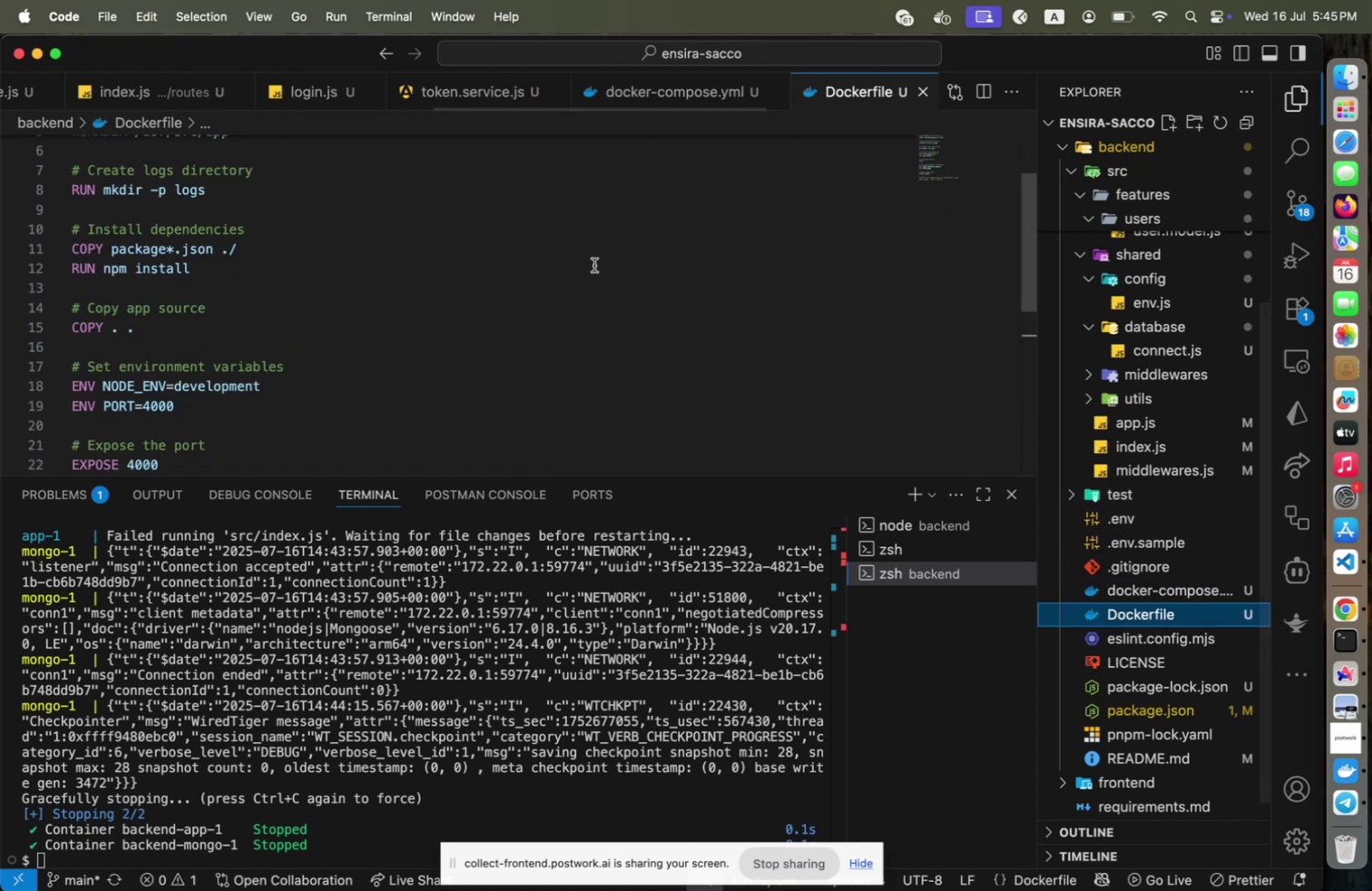 
left_click([594, 265])
 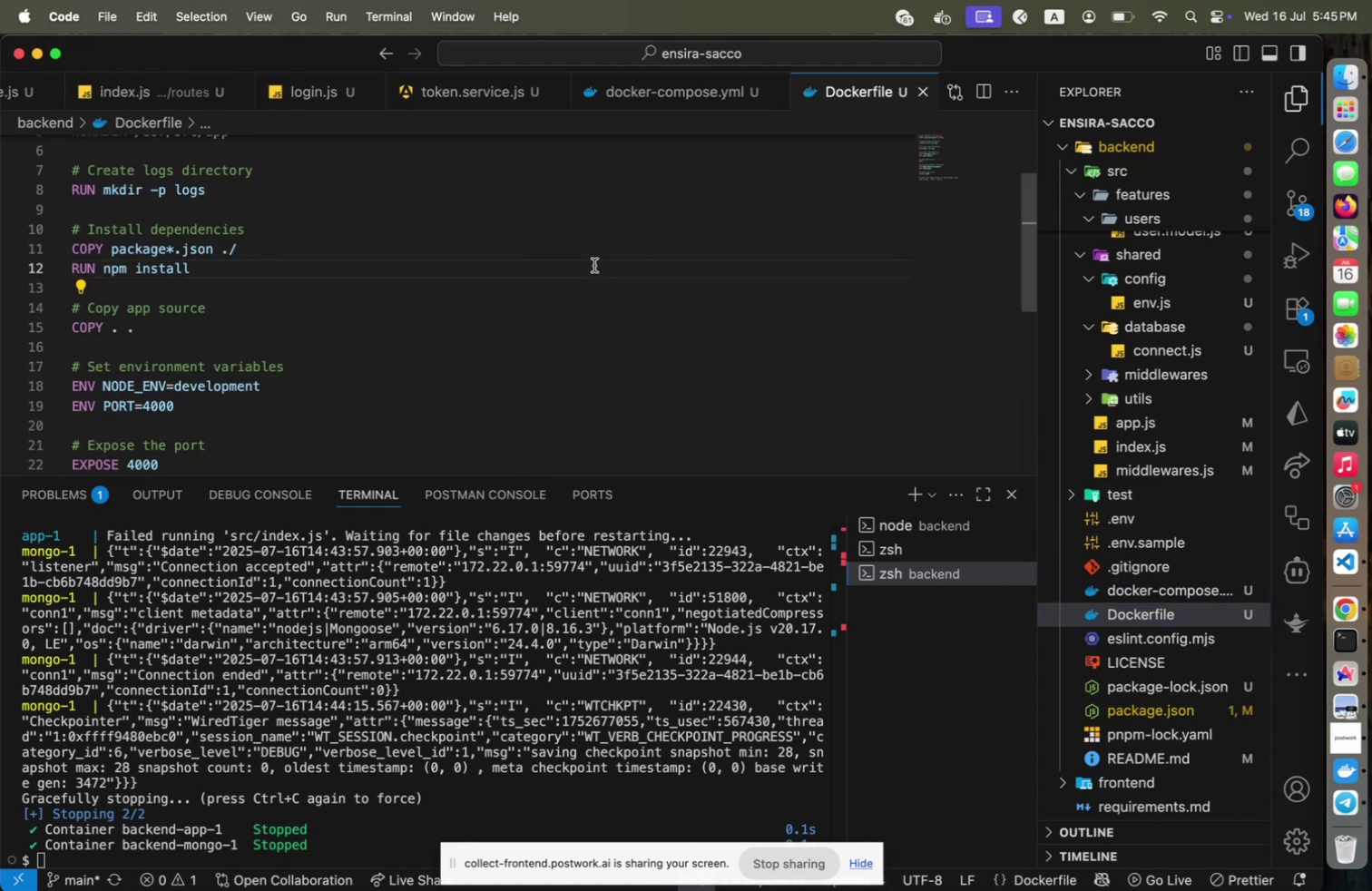 
scroll: coordinate [594, 265], scroll_direction: up, amount: 9.0
 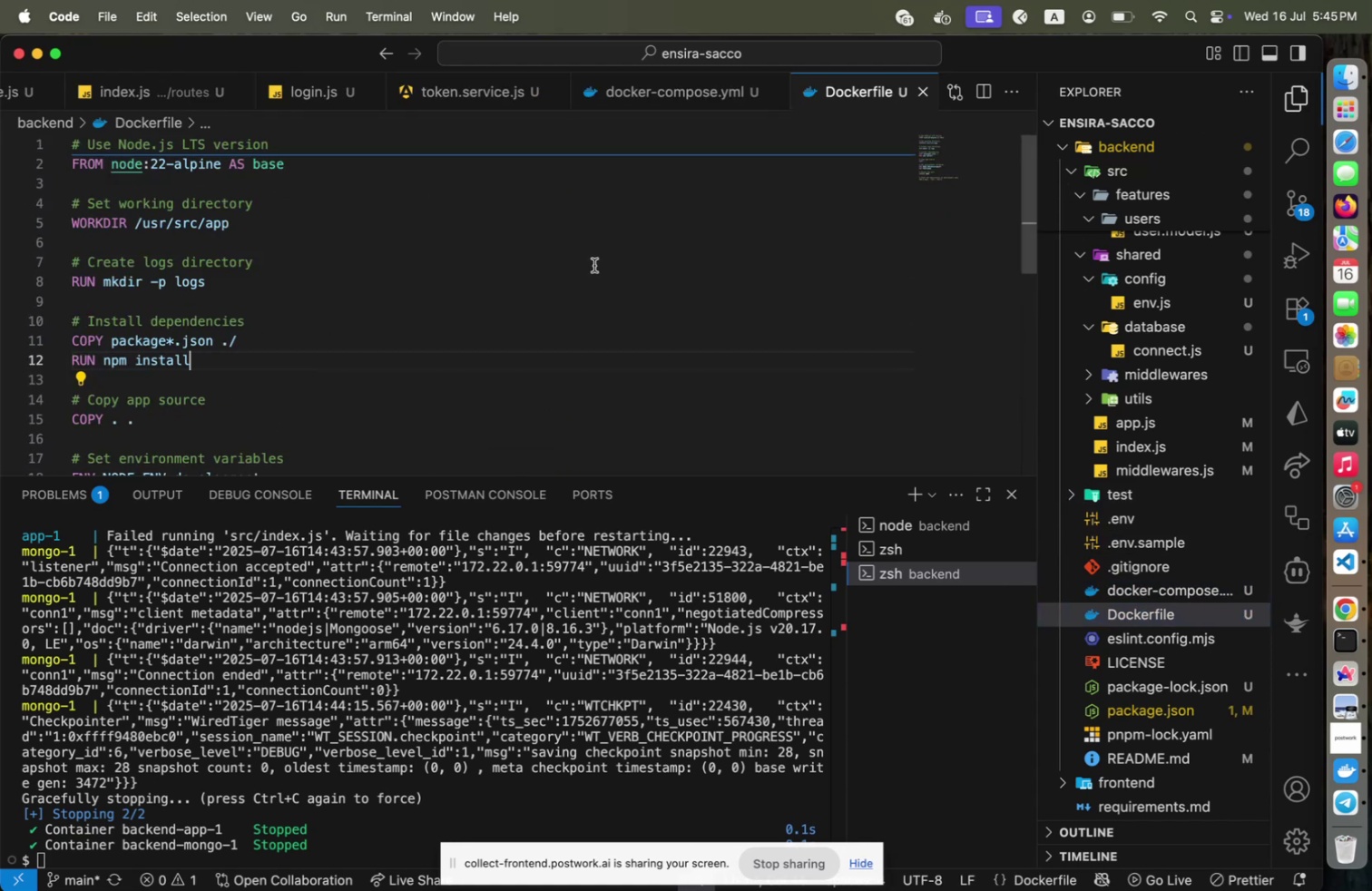 
scroll: coordinate [594, 265], scroll_direction: down, amount: 5.0
 